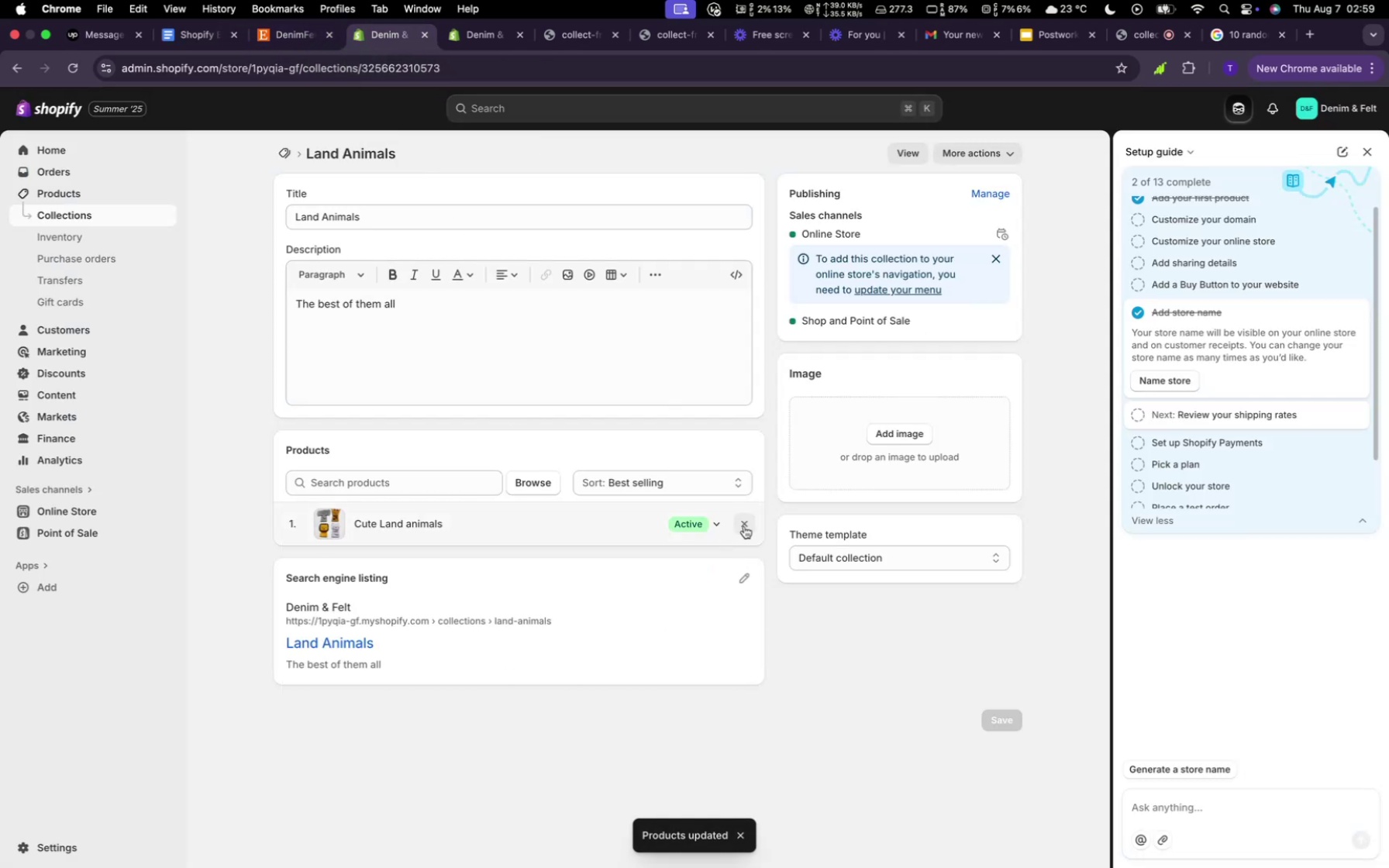 
left_click([547, 488])
 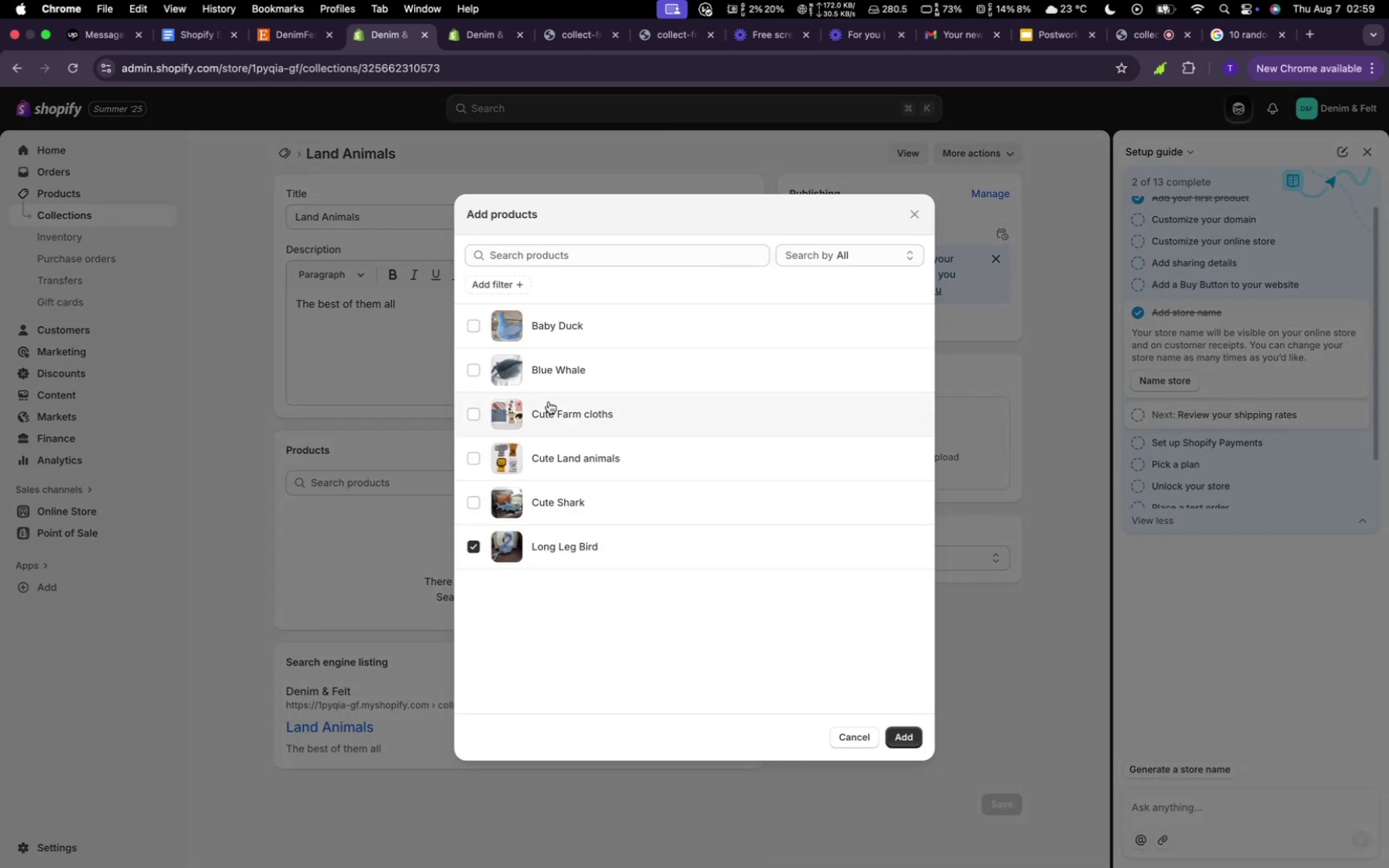 
wait(5.1)
 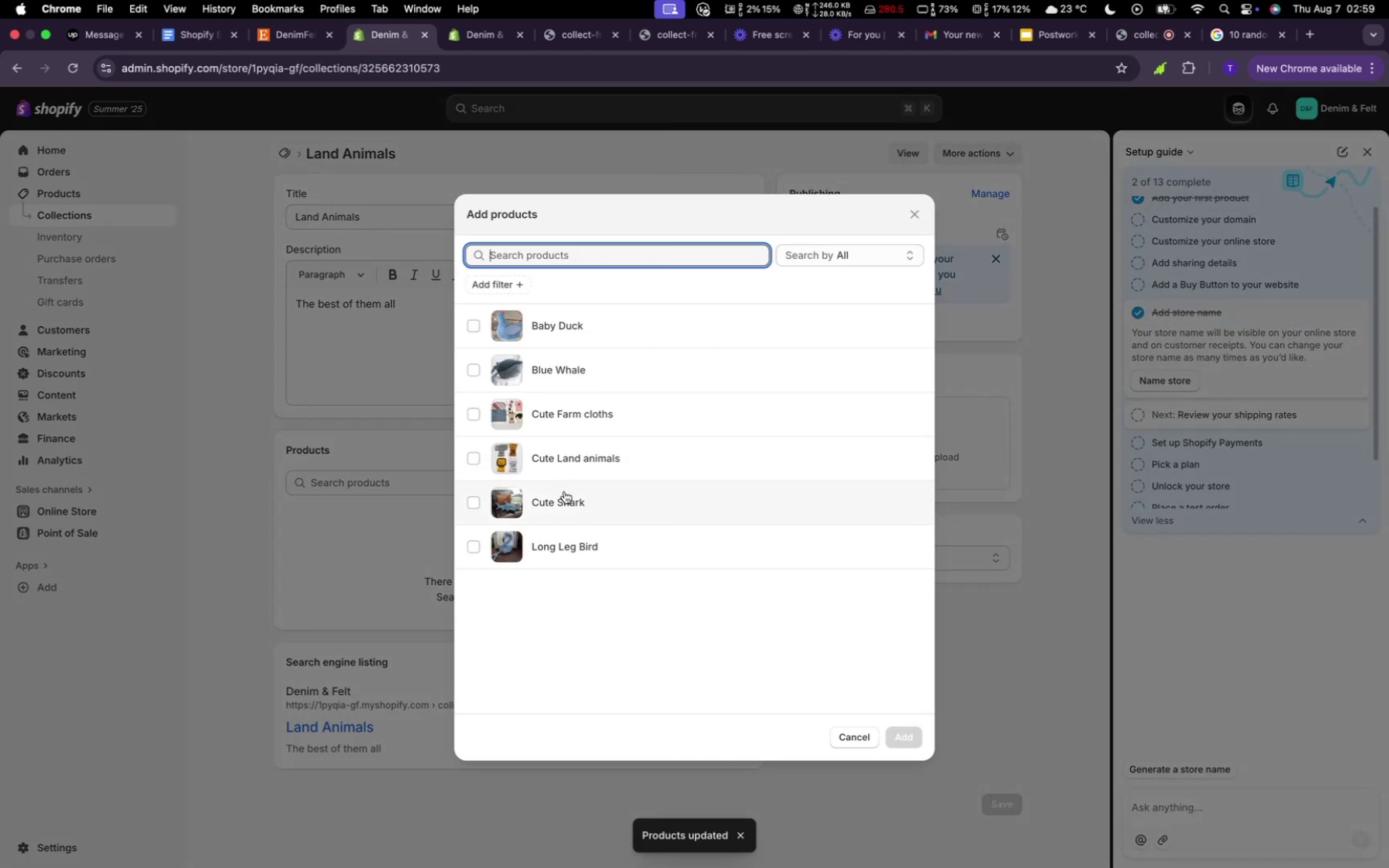 
left_click([558, 337])
 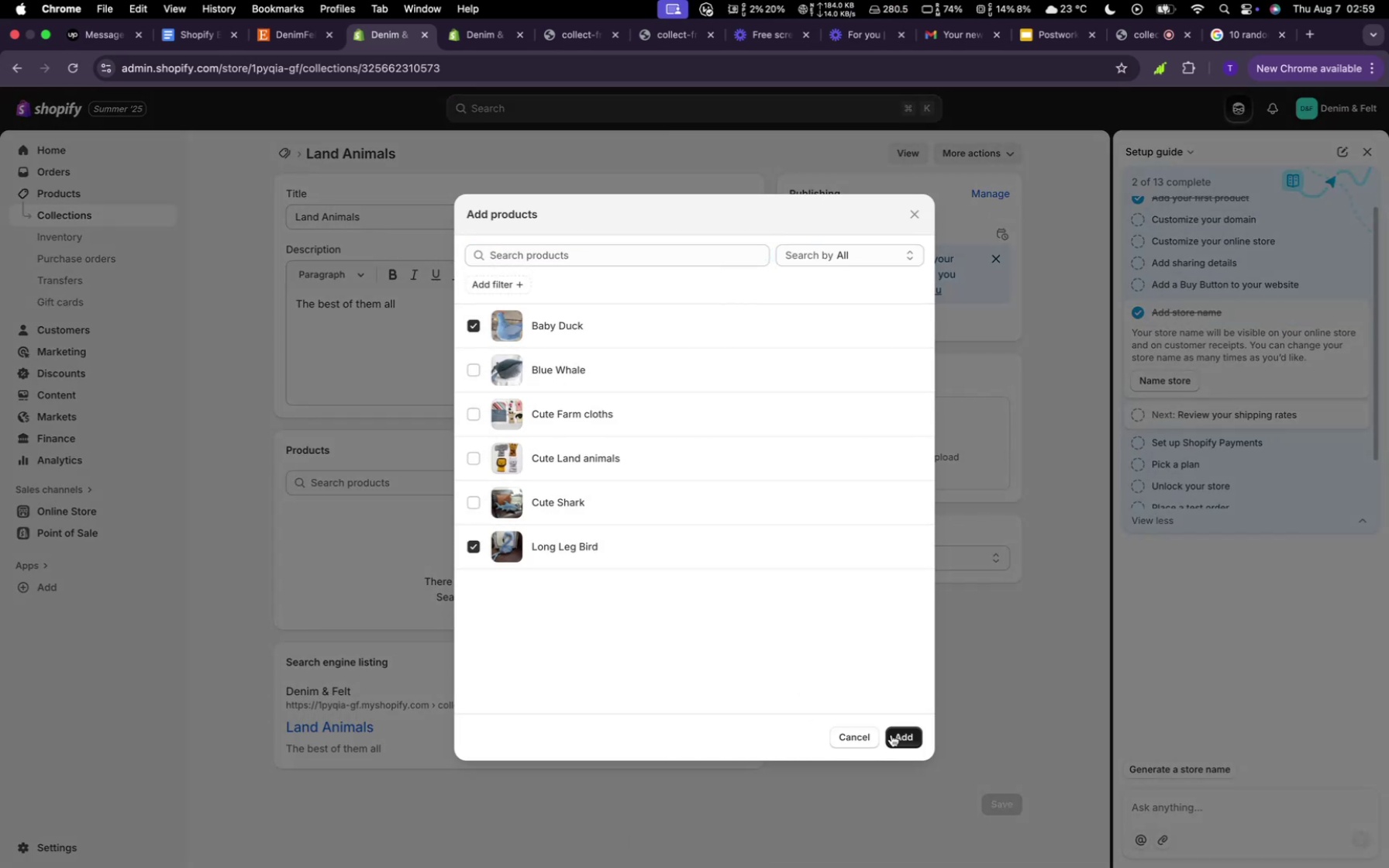 
left_click([892, 735])
 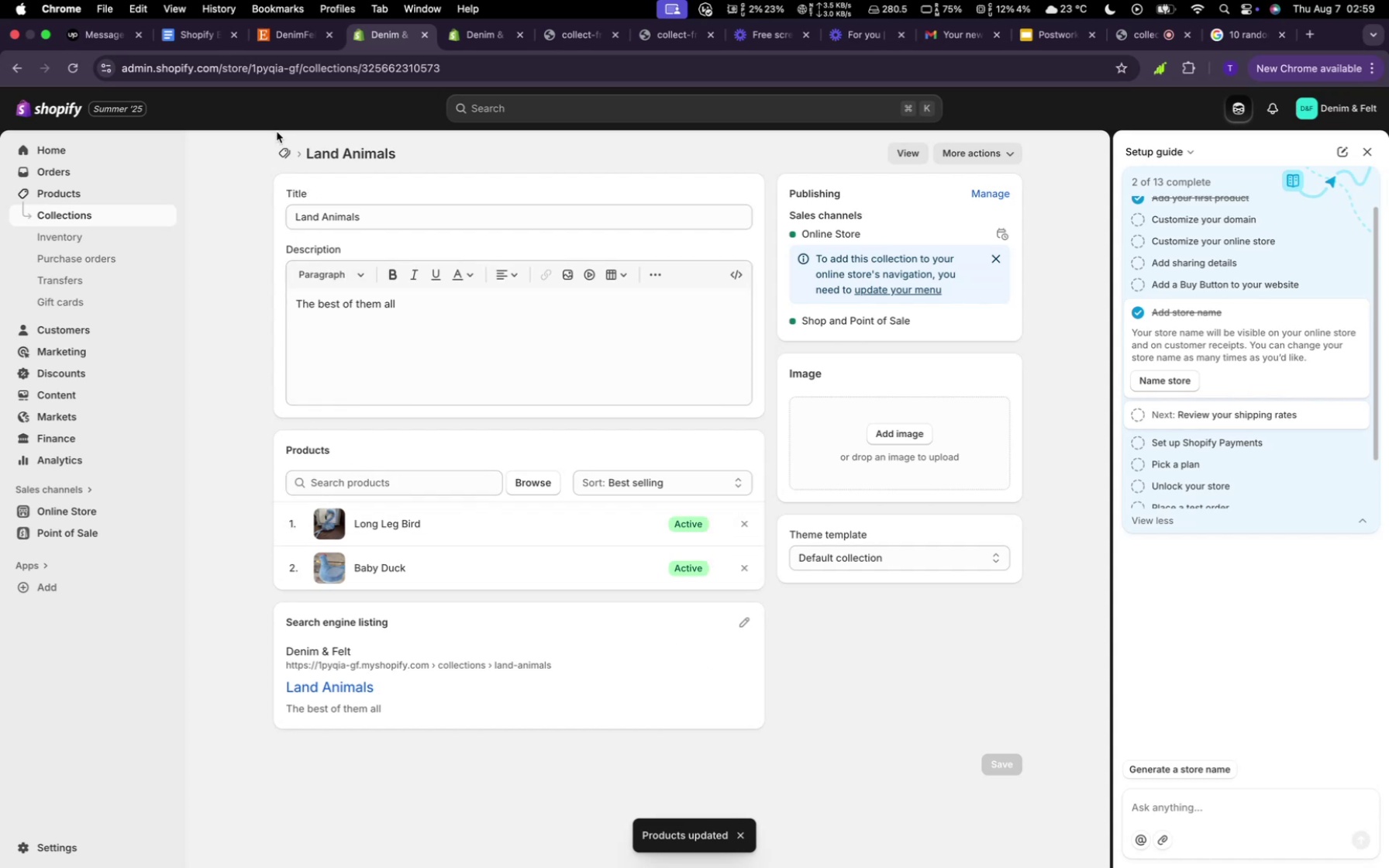 
wait(5.16)
 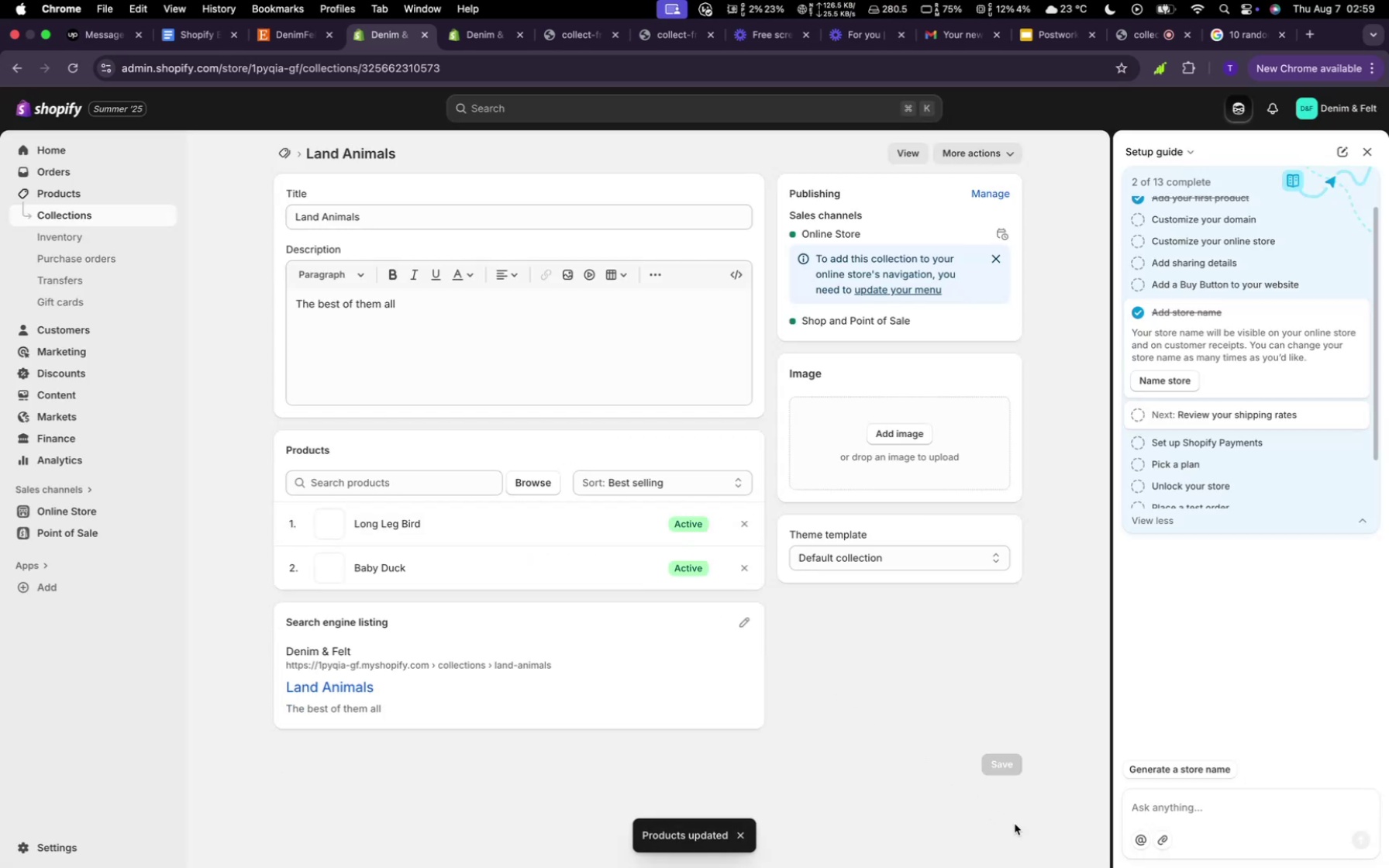 
left_click([291, 157])
 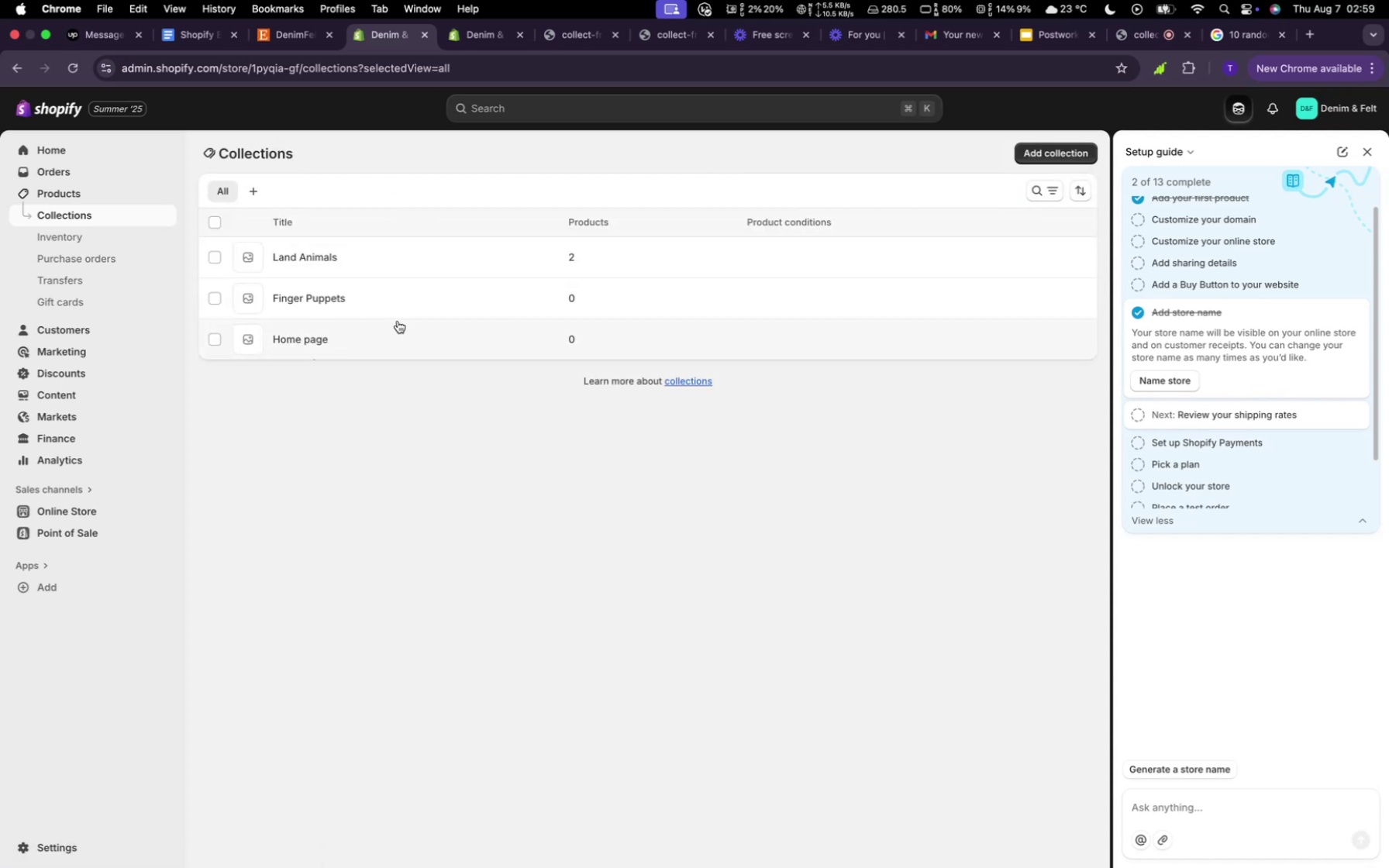 
left_click([395, 307])
 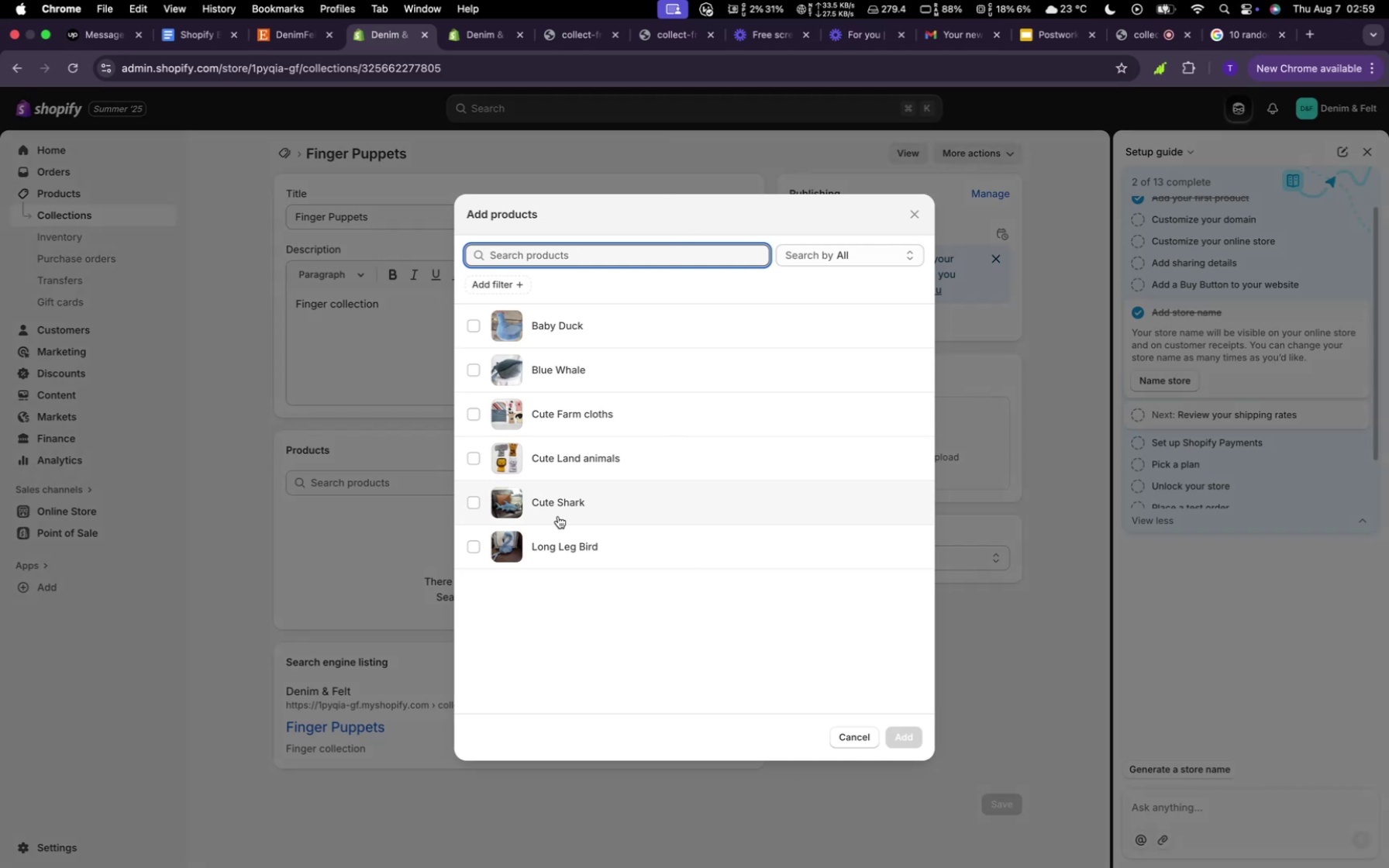 
wait(5.51)
 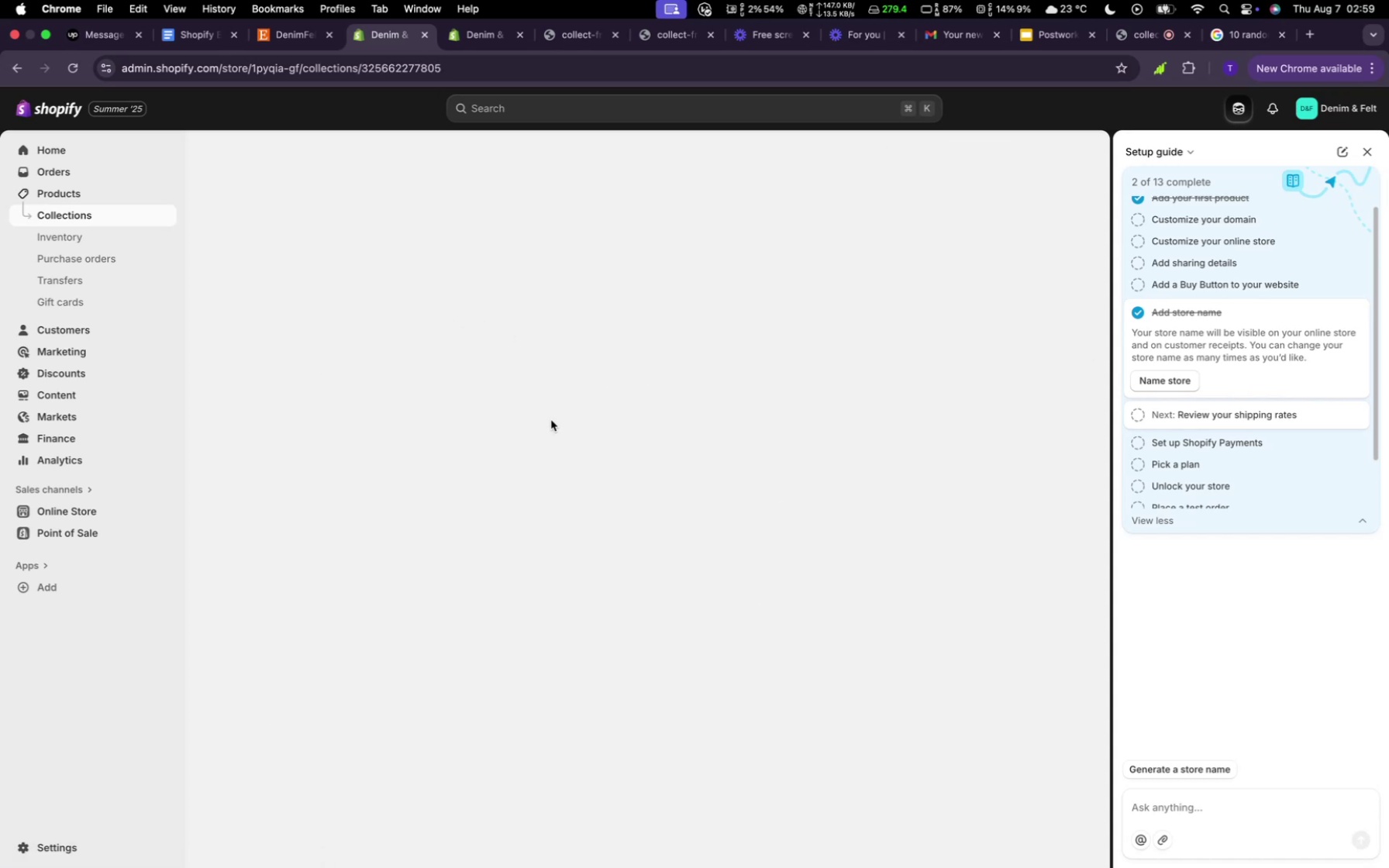 
left_click([520, 443])
 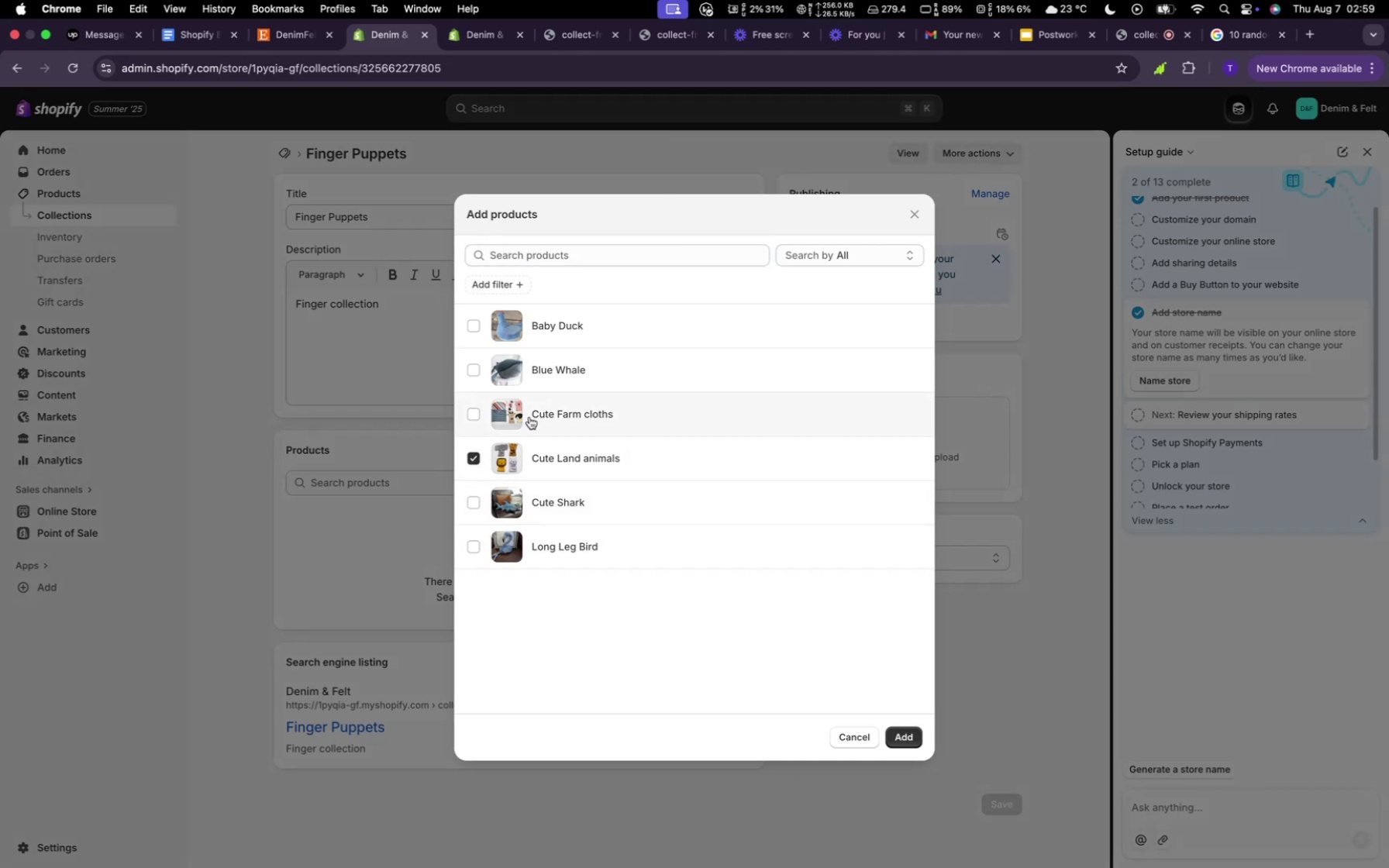 
left_click([529, 417])
 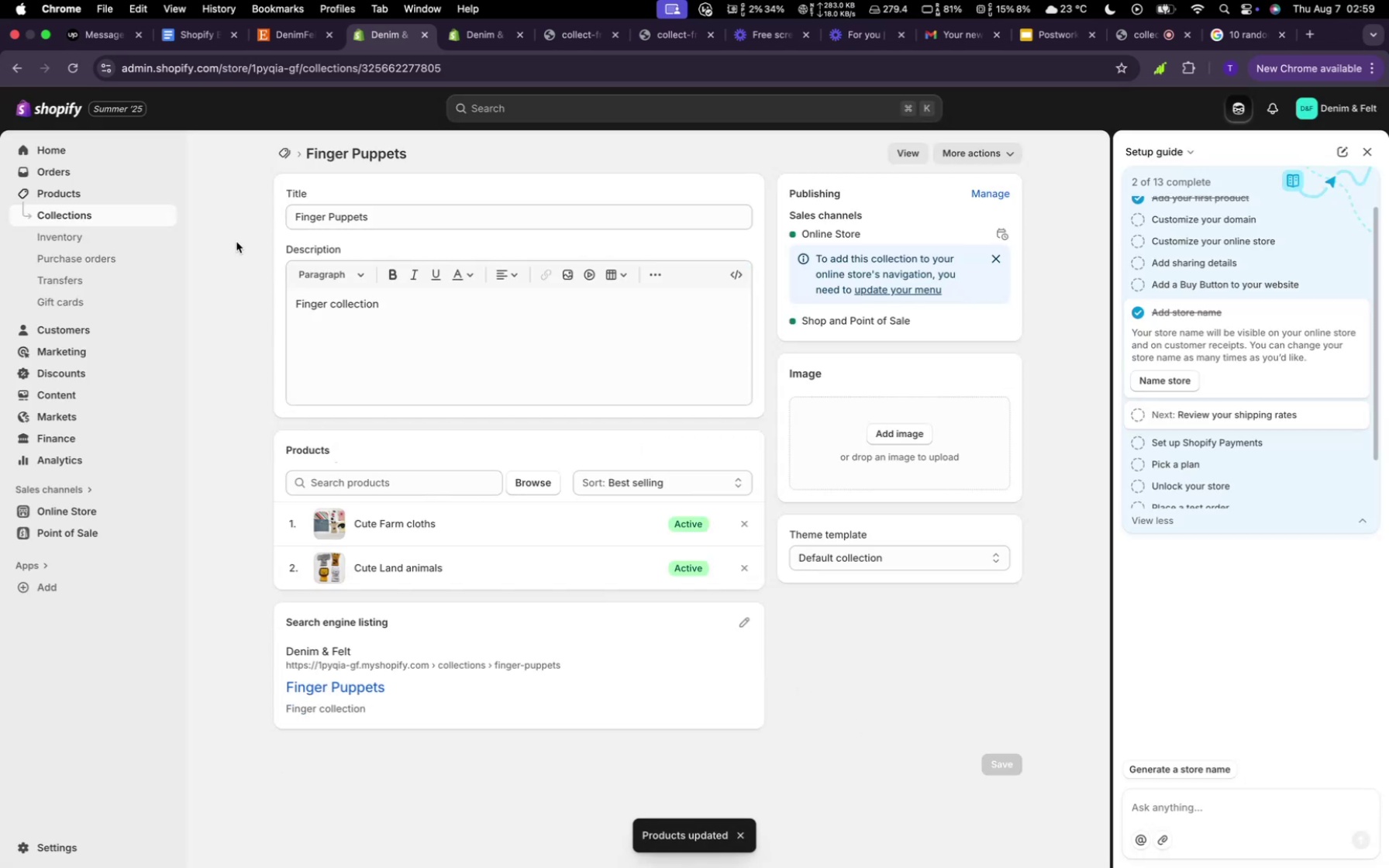 
wait(5.11)
 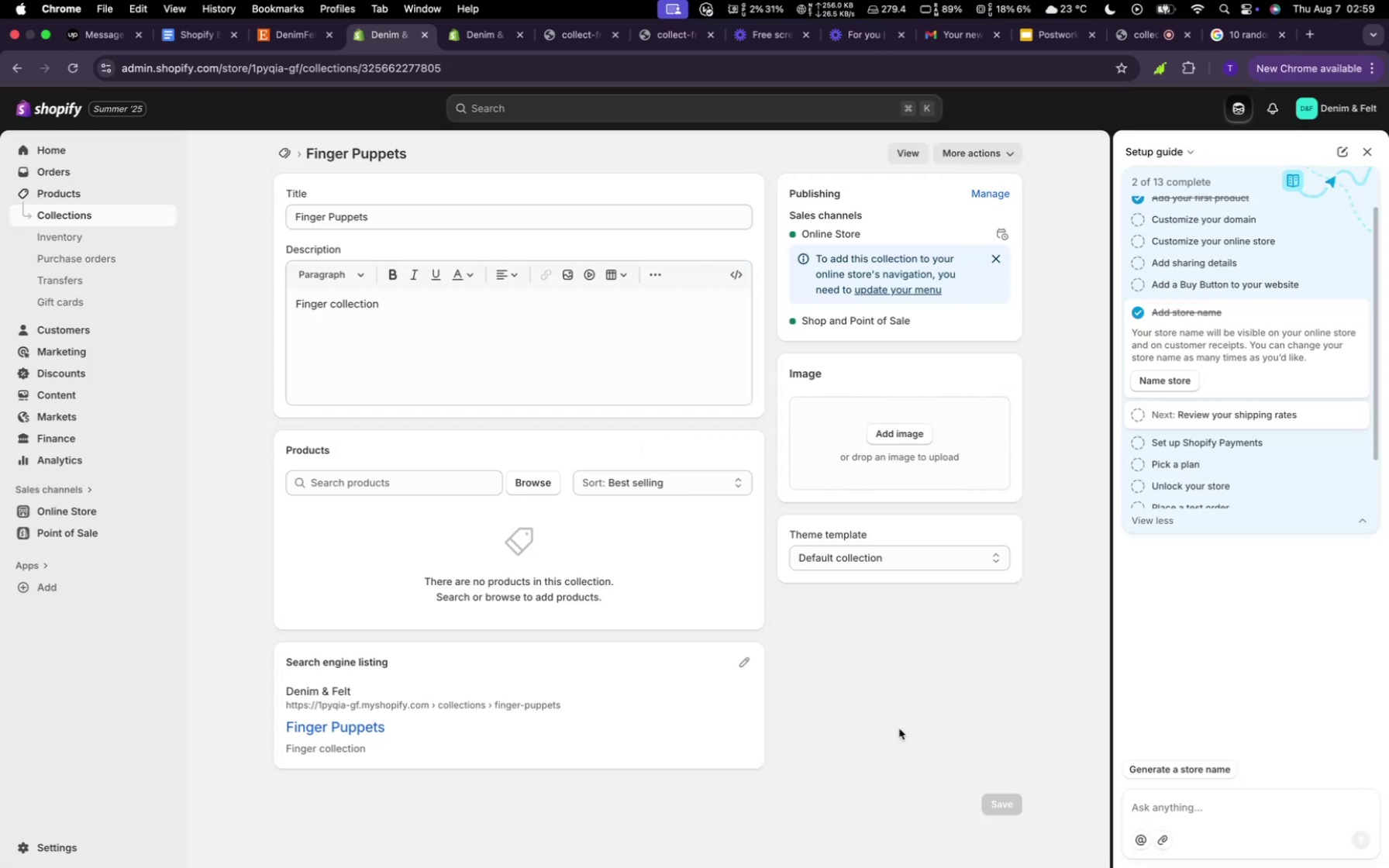 
left_click([284, 157])
 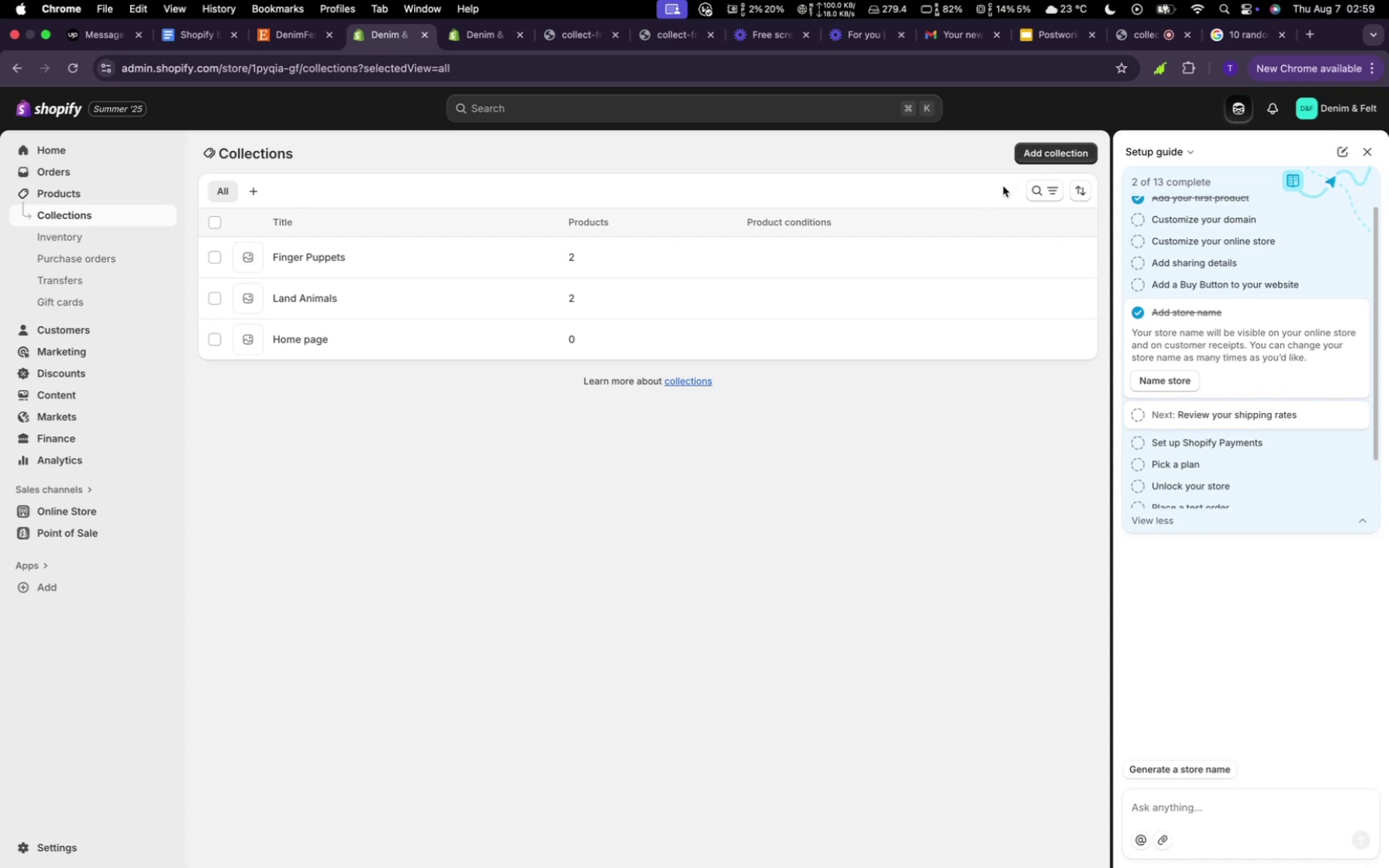 
left_click([1032, 153])
 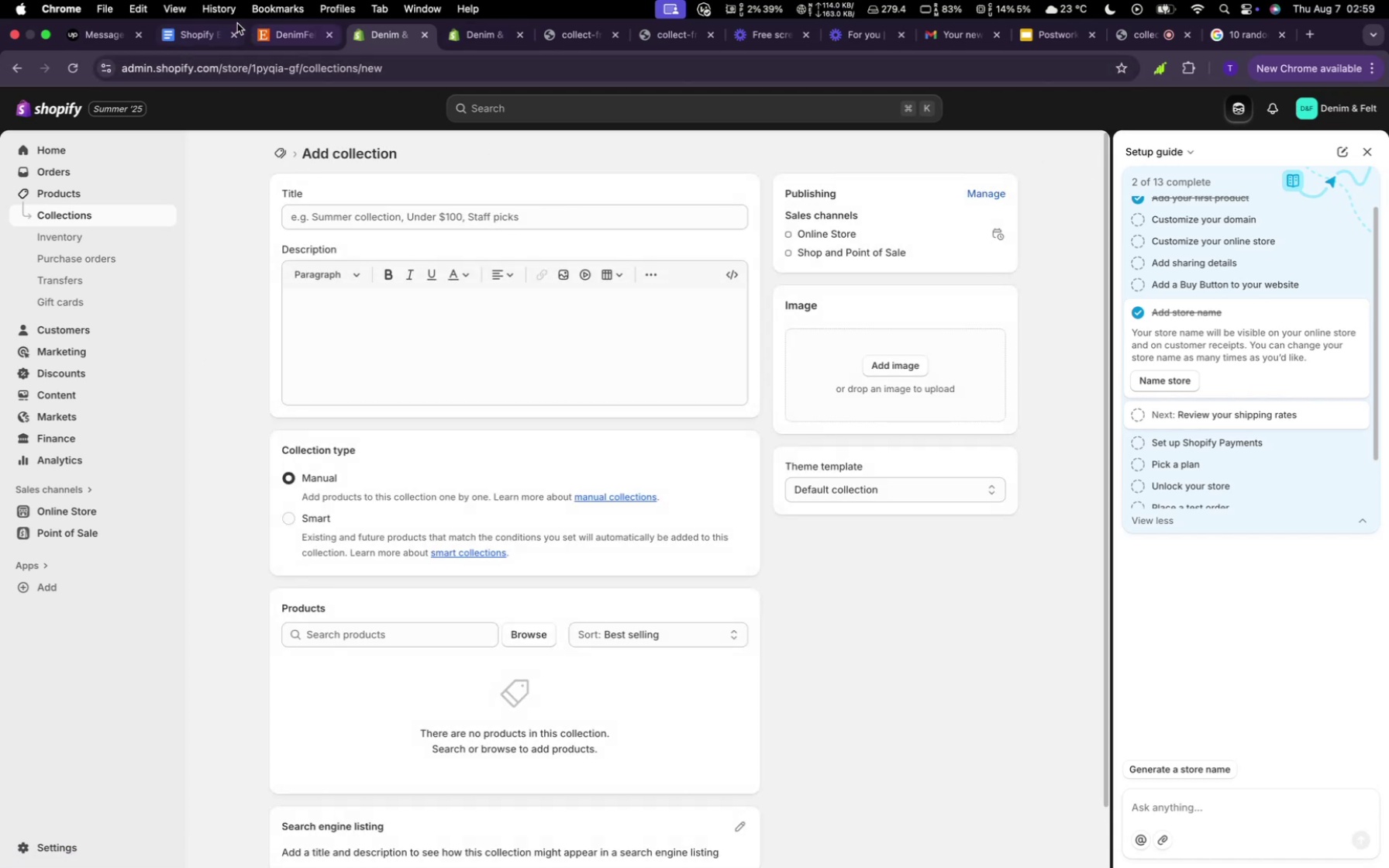 
left_click([198, 33])
 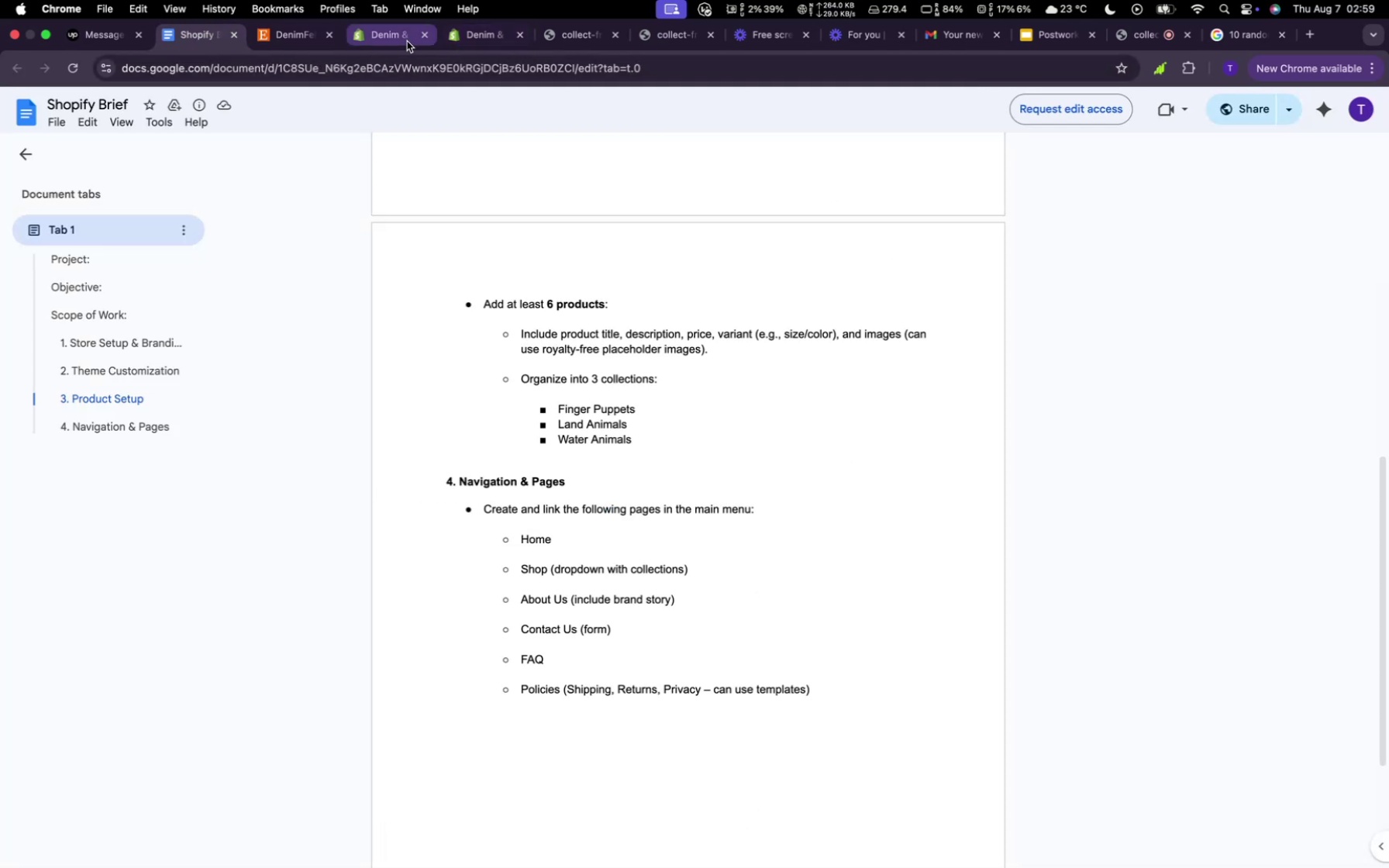 
left_click([403, 39])
 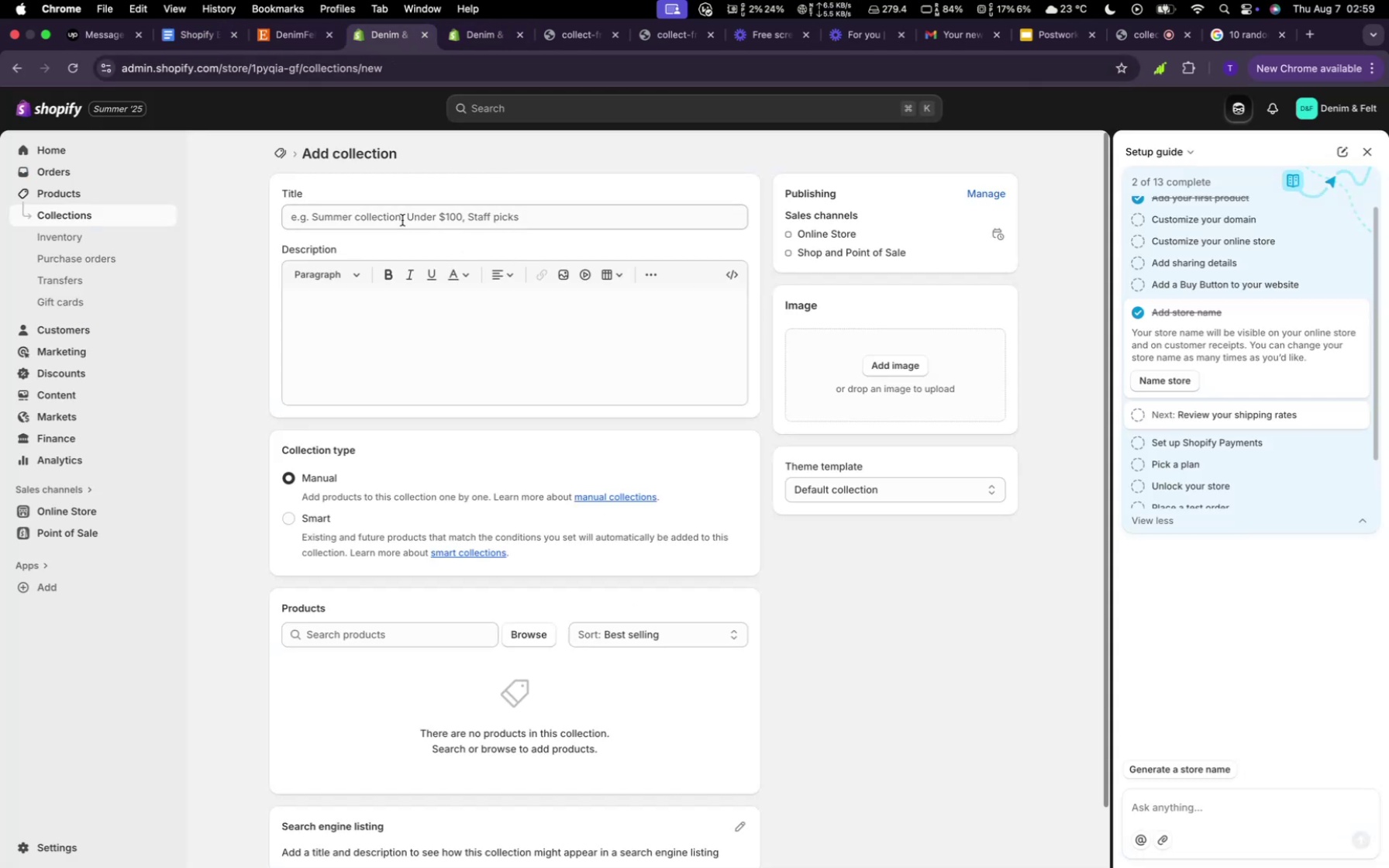 
left_click_drag(start_coordinate=[402, 220], to_coordinate=[393, 217])
 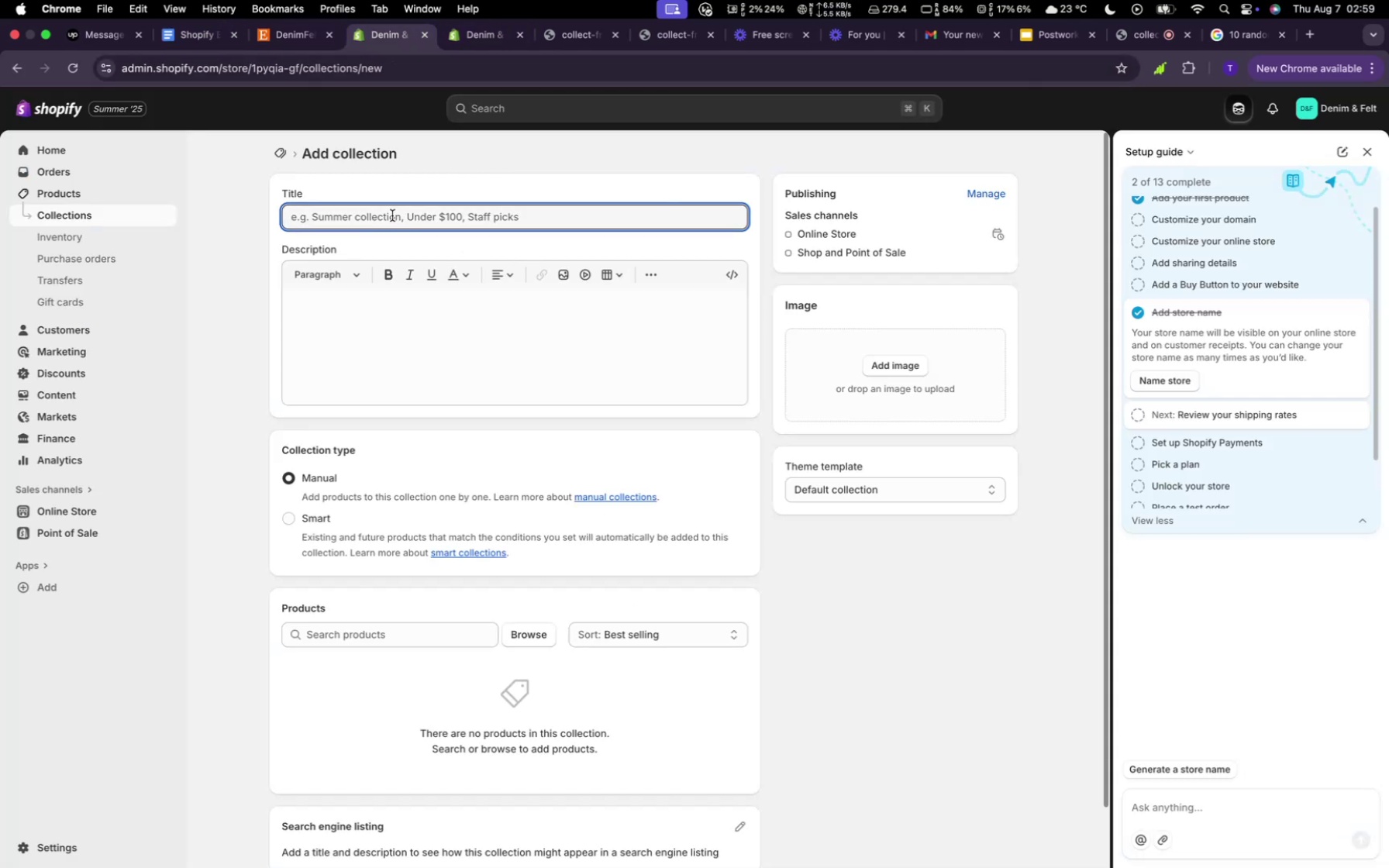 
type(Water Animals)
 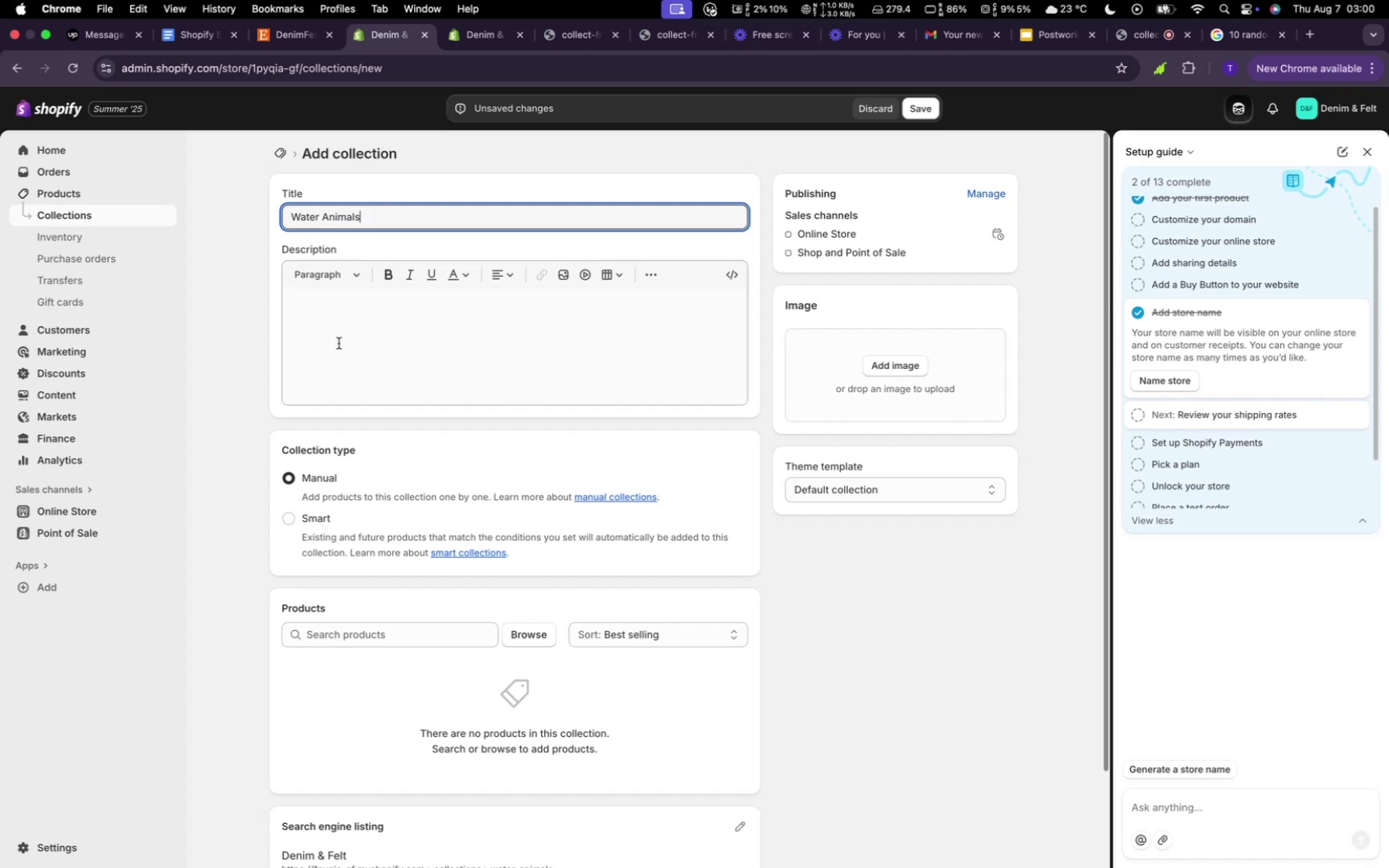 
left_click([339, 342])
 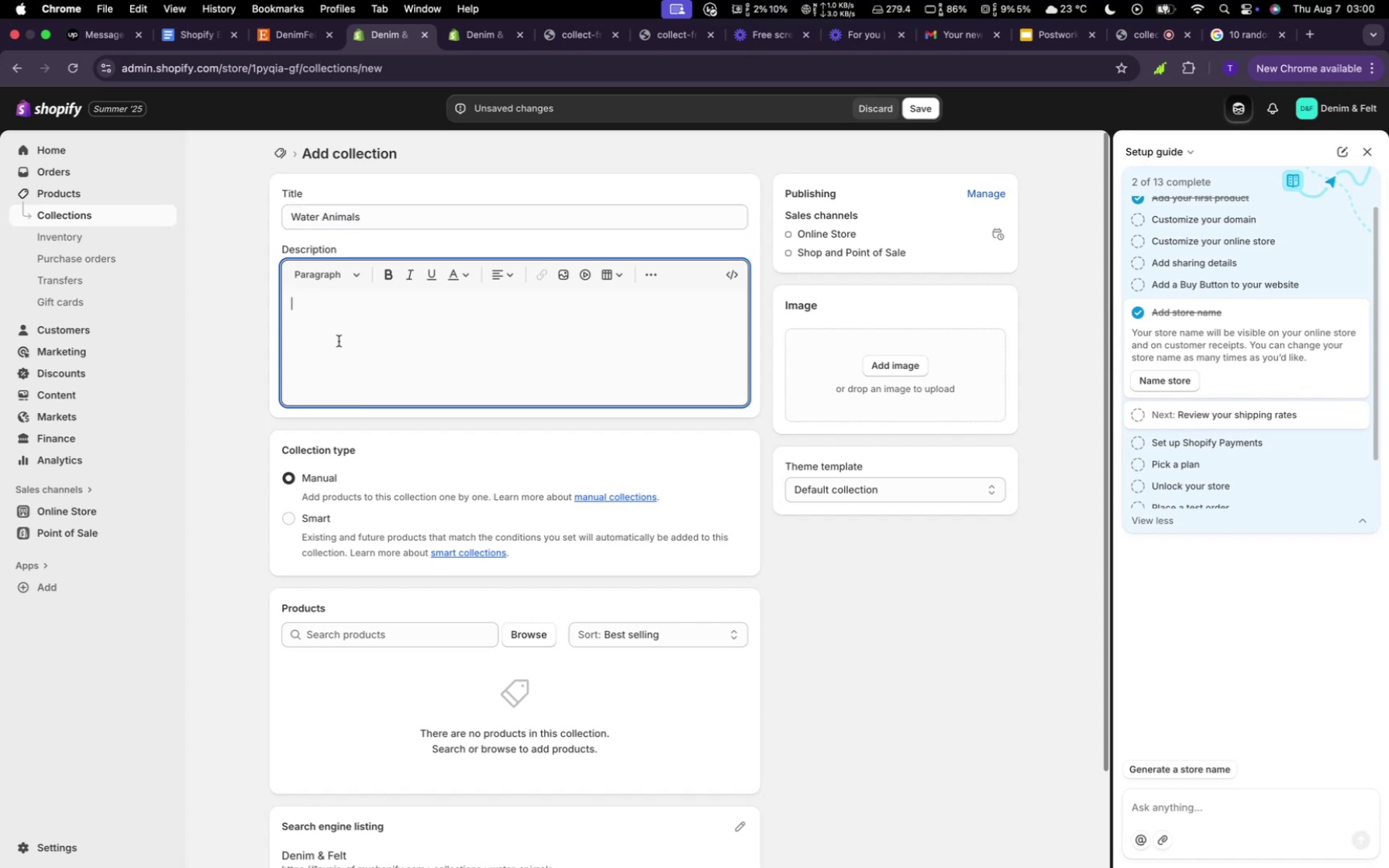 
type(Very cute Water Animals)
 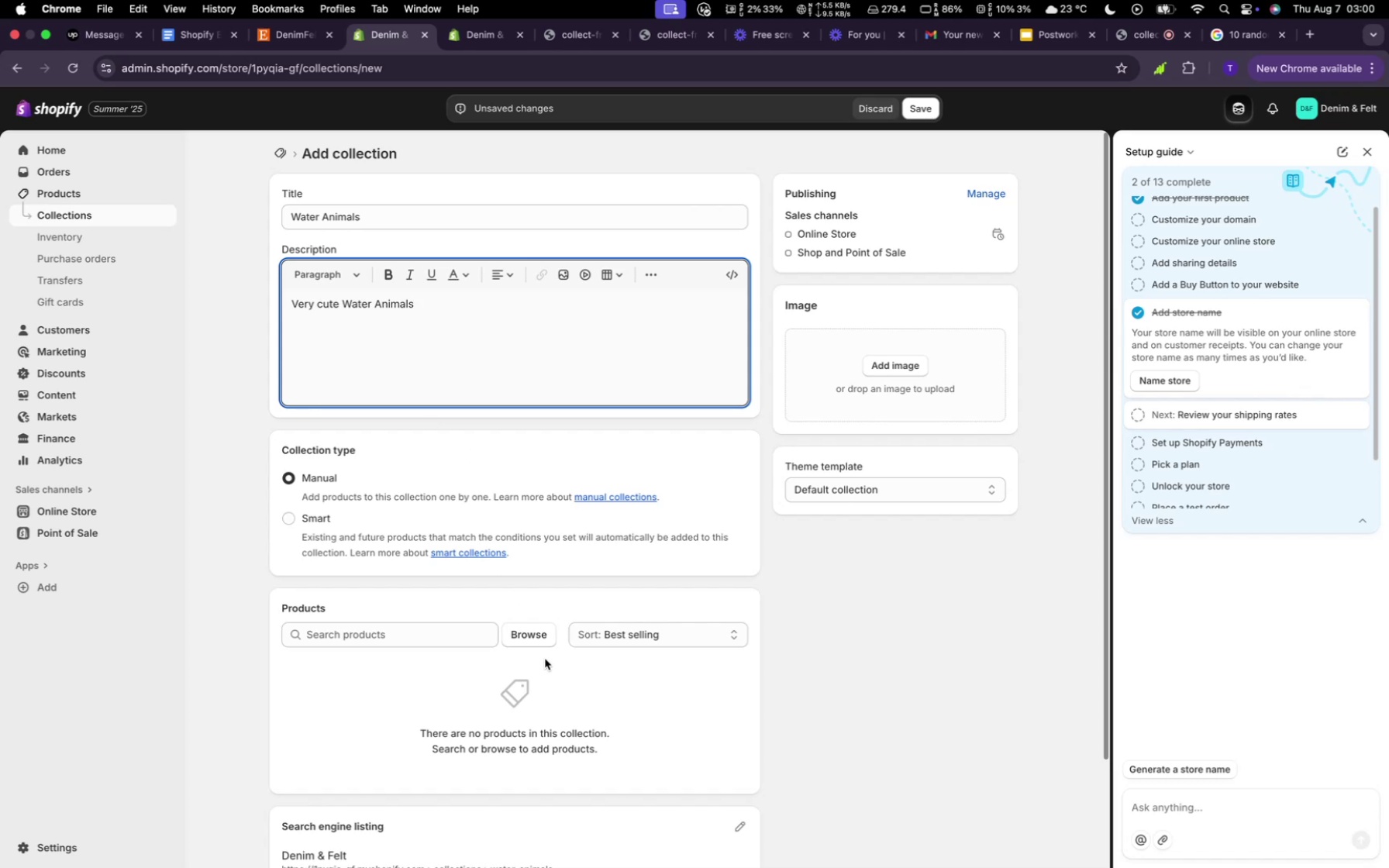 
left_click([543, 642])
 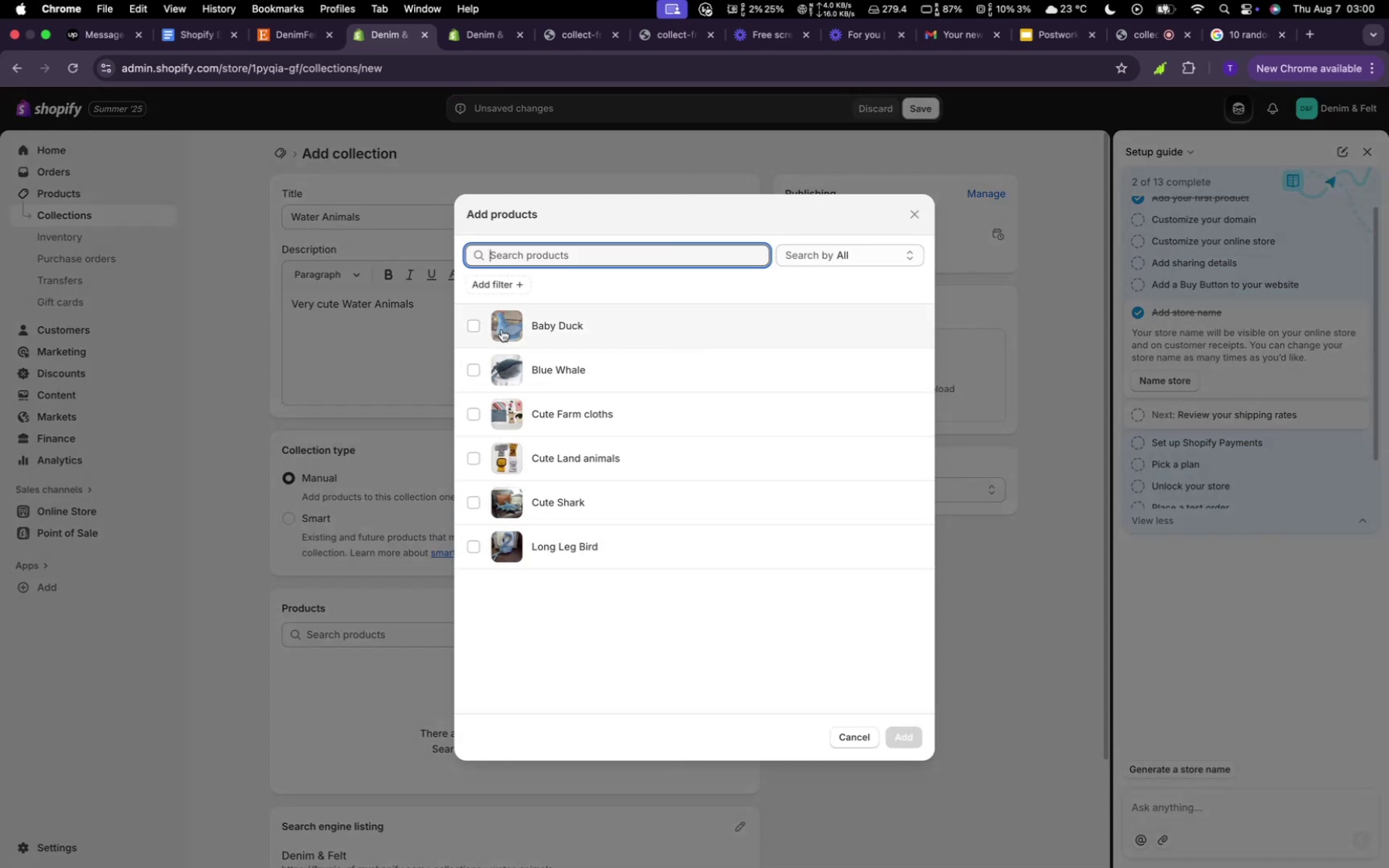 
left_click([507, 374])
 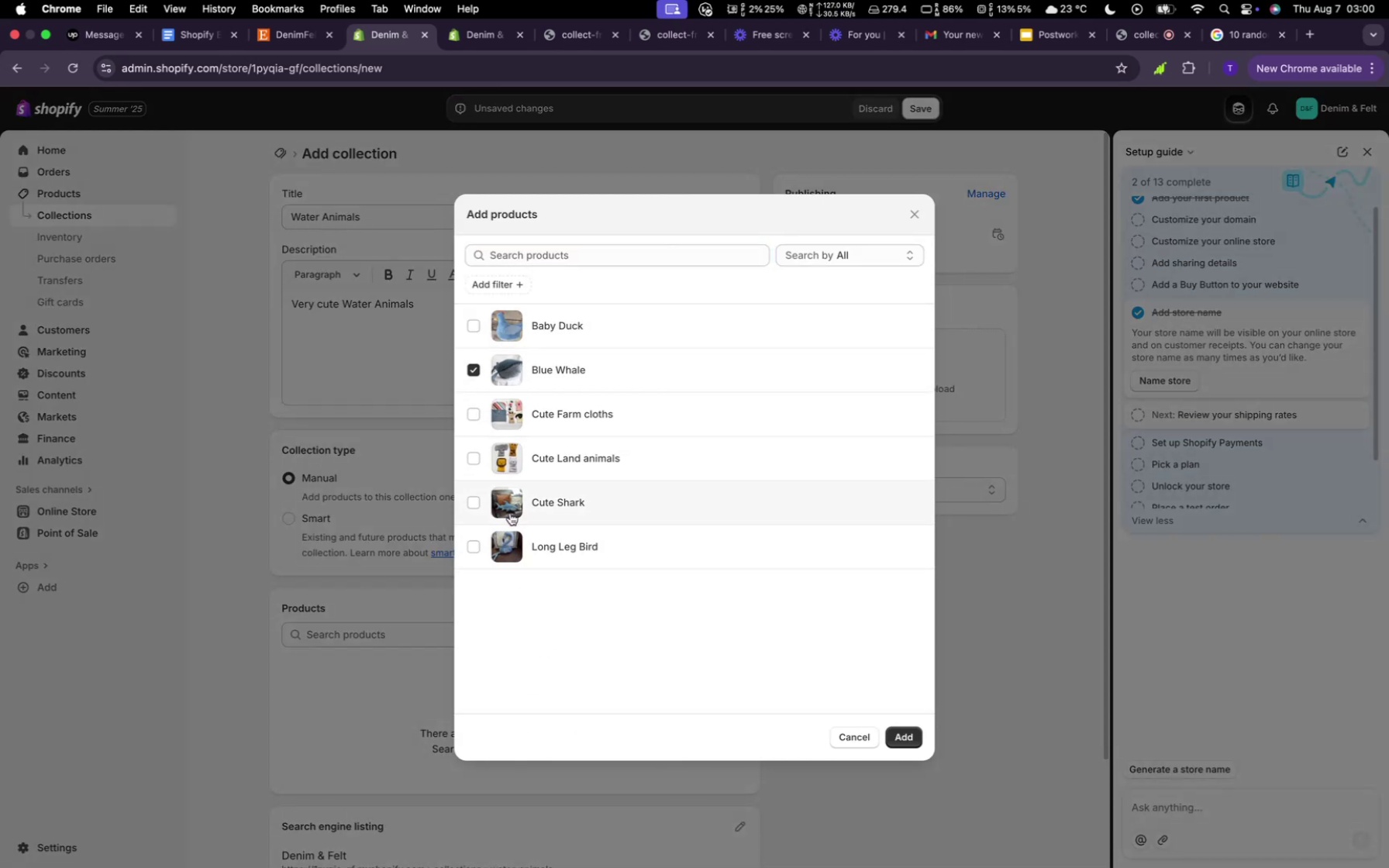 
left_click([510, 513])
 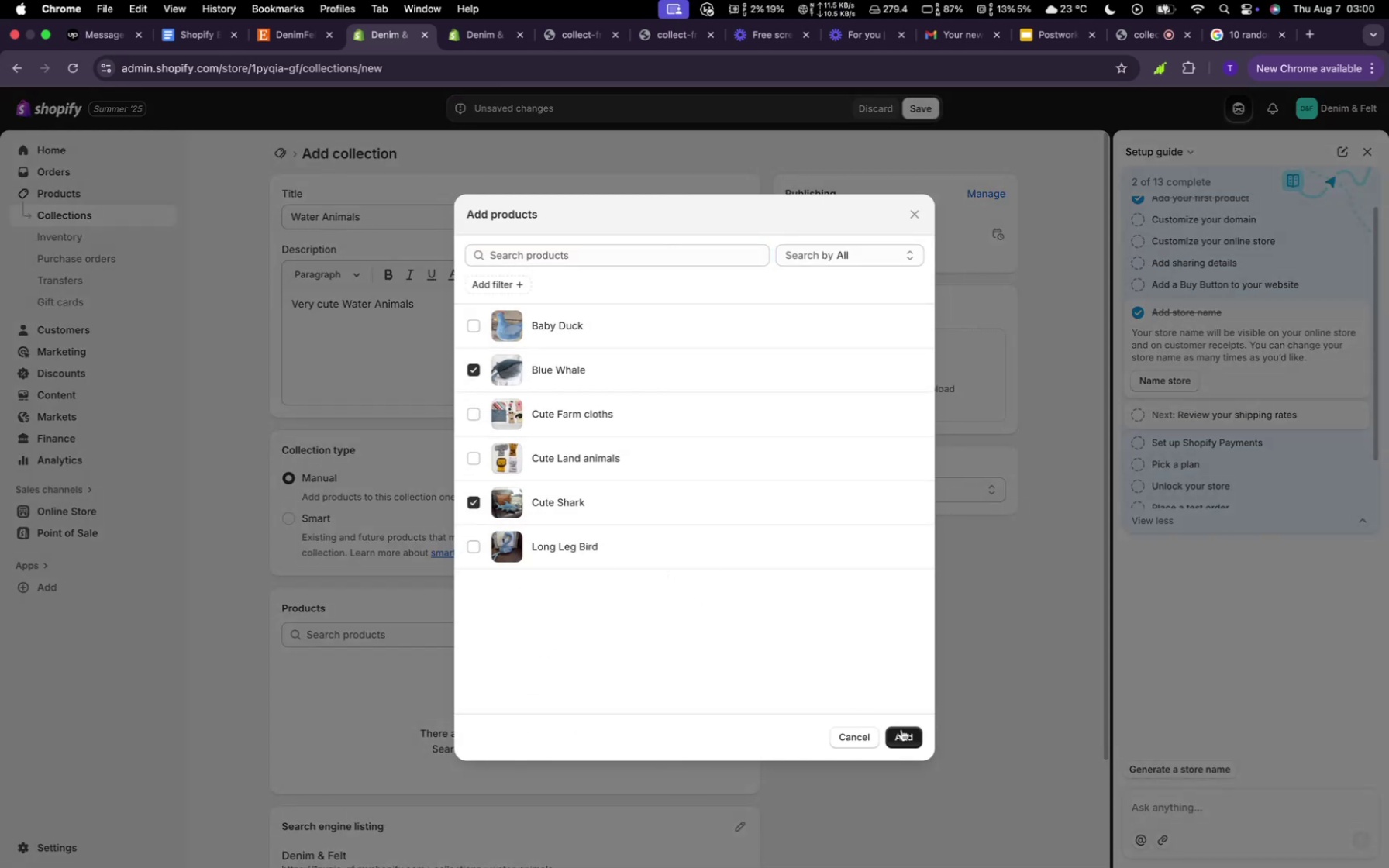 
left_click([901, 733])
 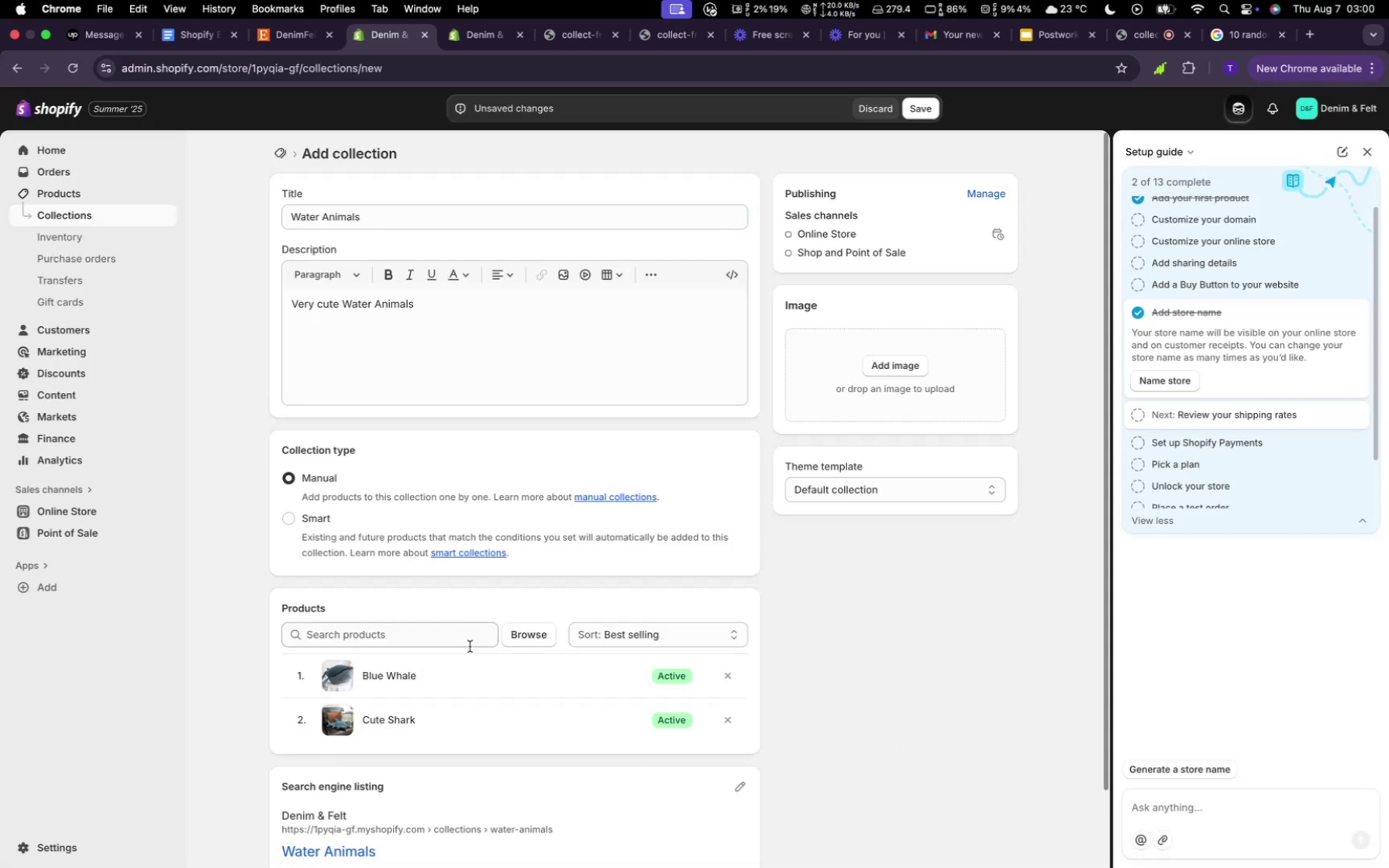 
scroll: coordinate [397, 664], scroll_direction: down, amount: 4.0
 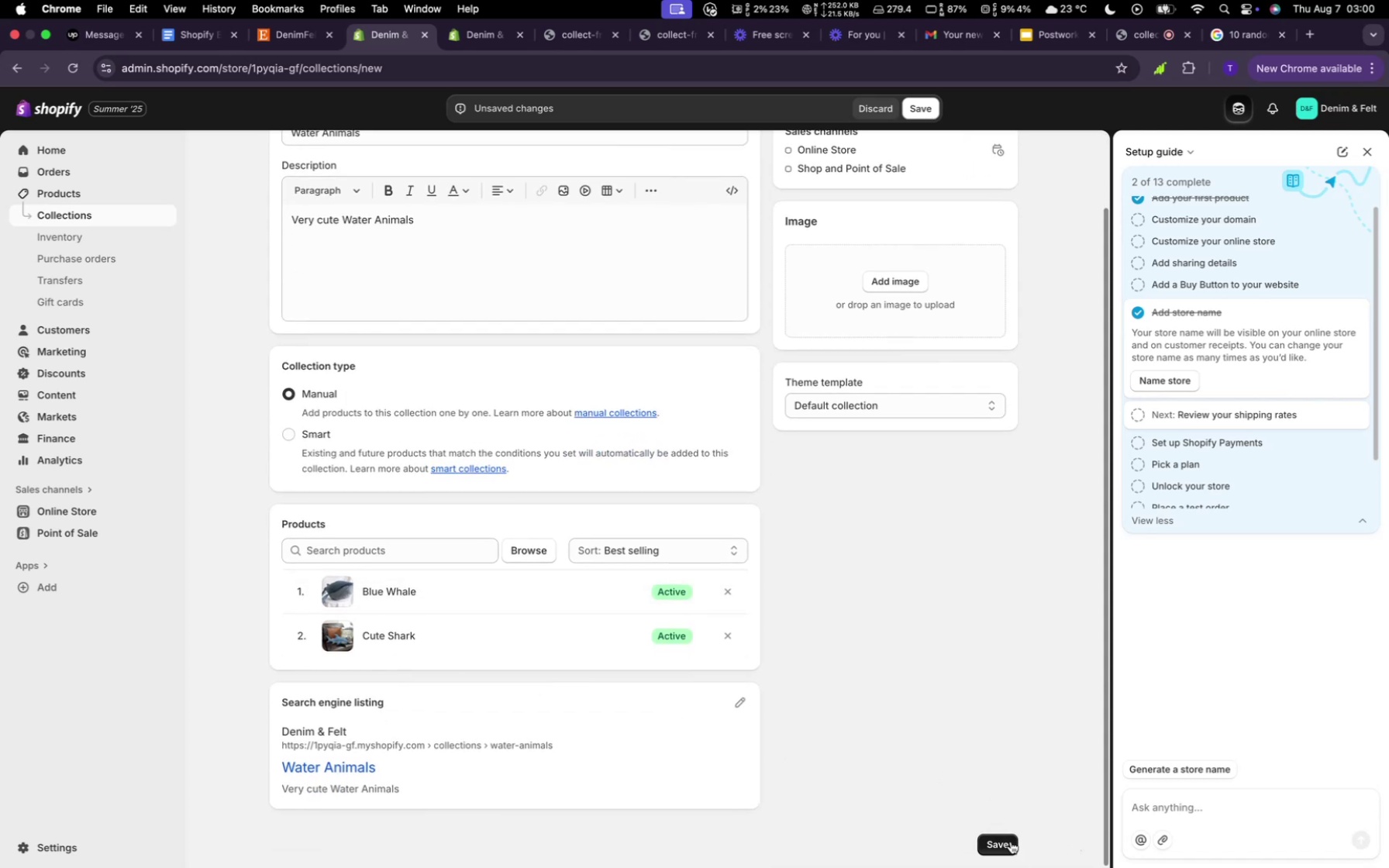 
left_click([998, 846])
 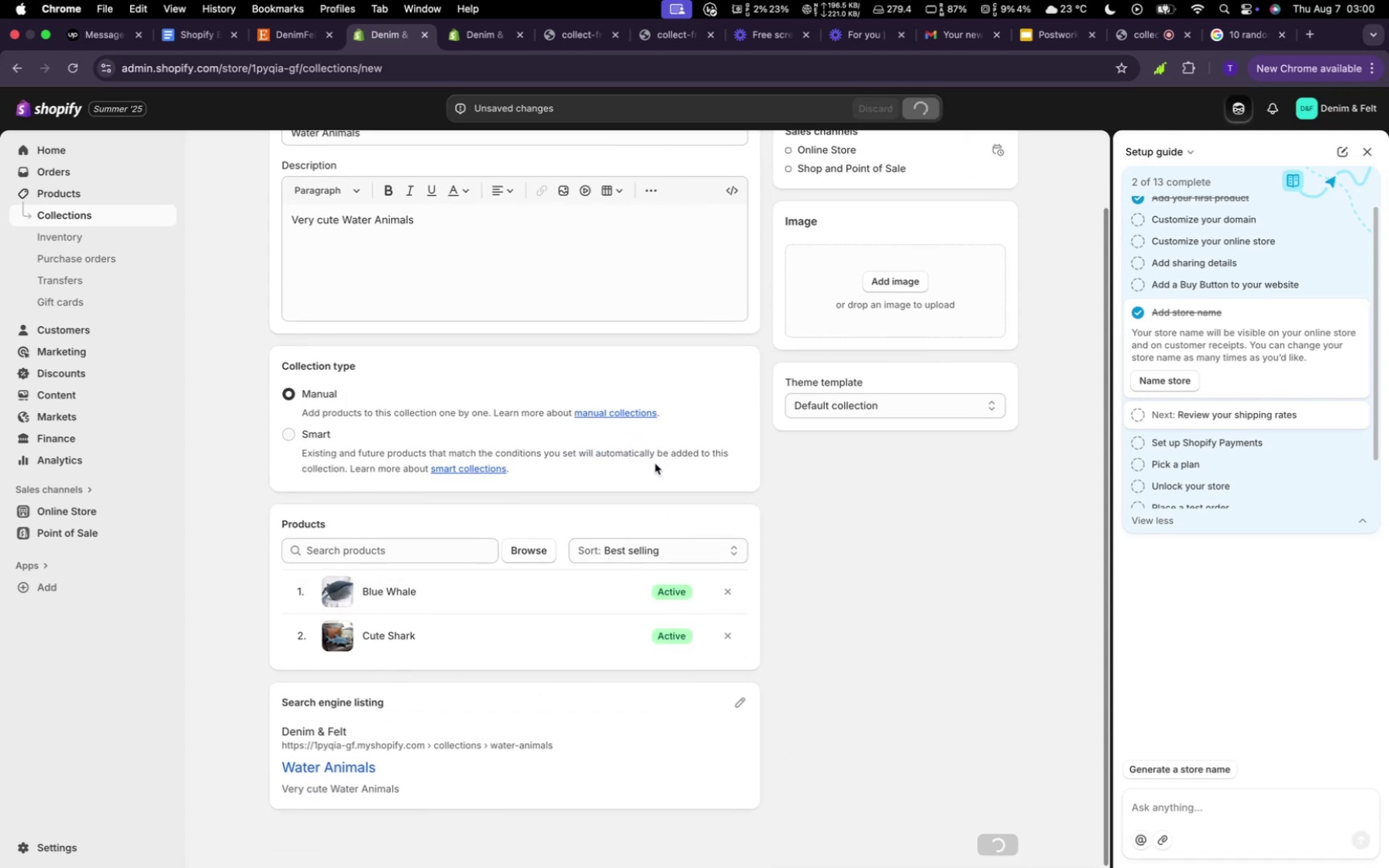 
scroll: coordinate [655, 463], scroll_direction: none, amount: 0.0
 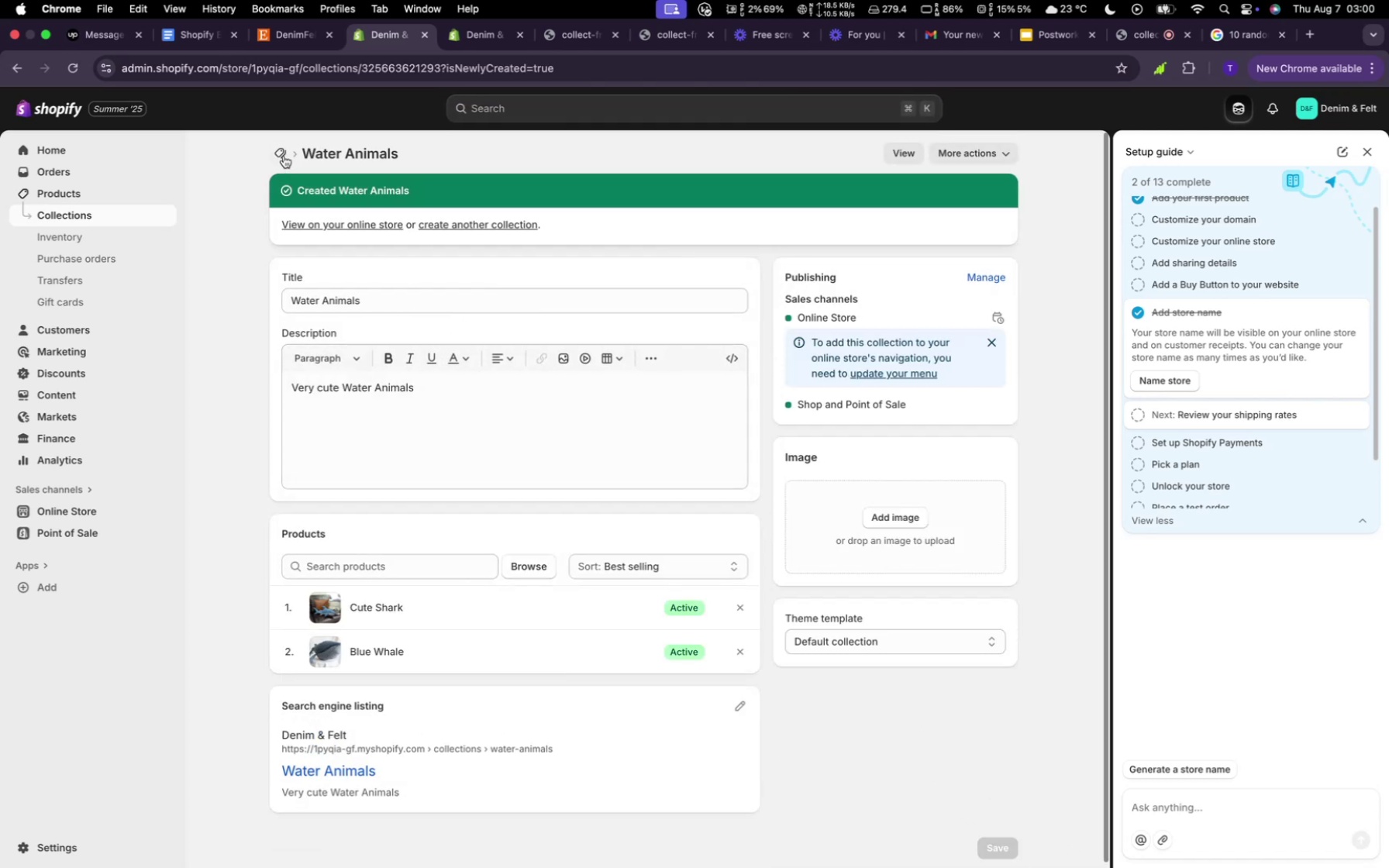 
left_click([284, 150])
 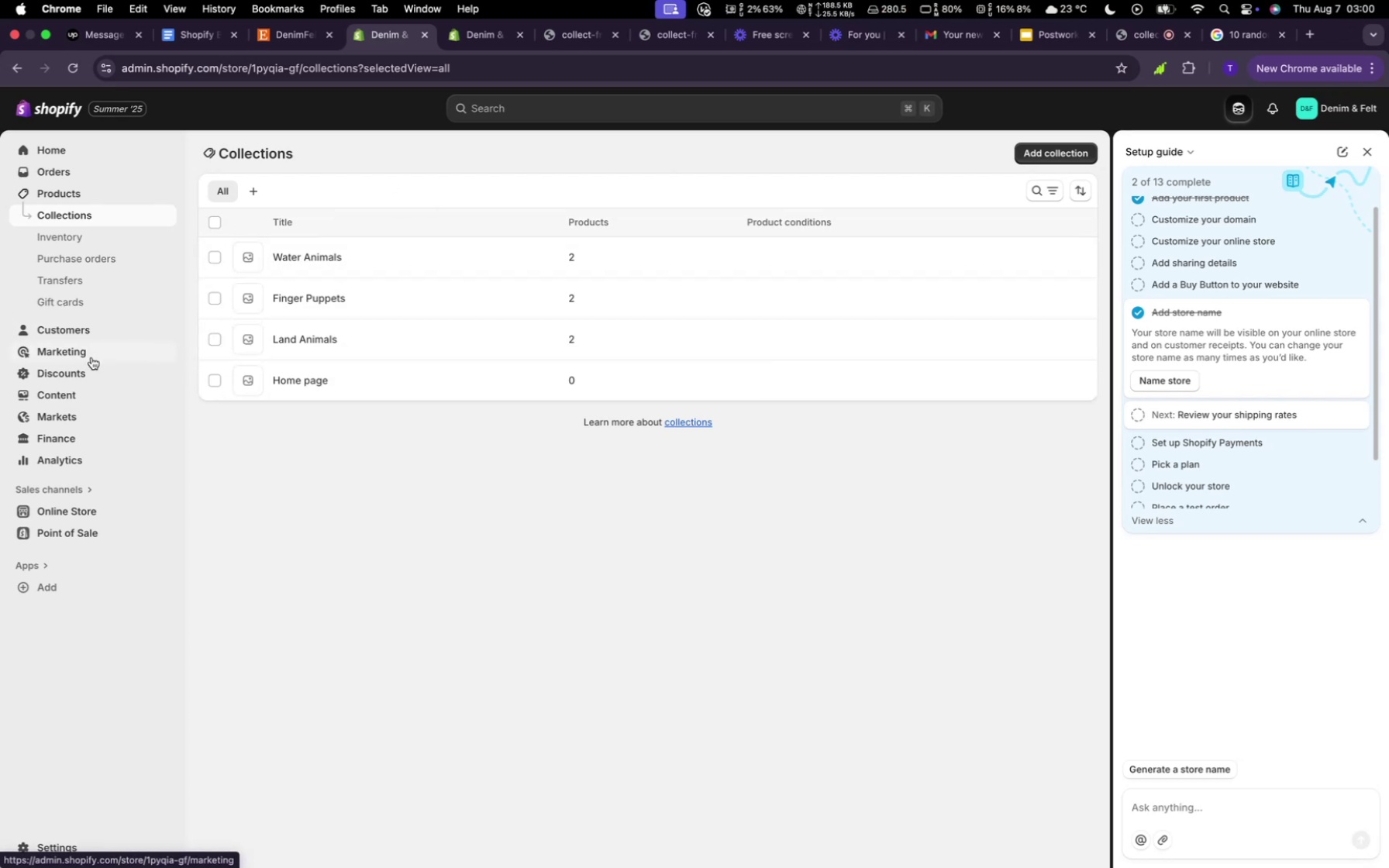 
wait(5.22)
 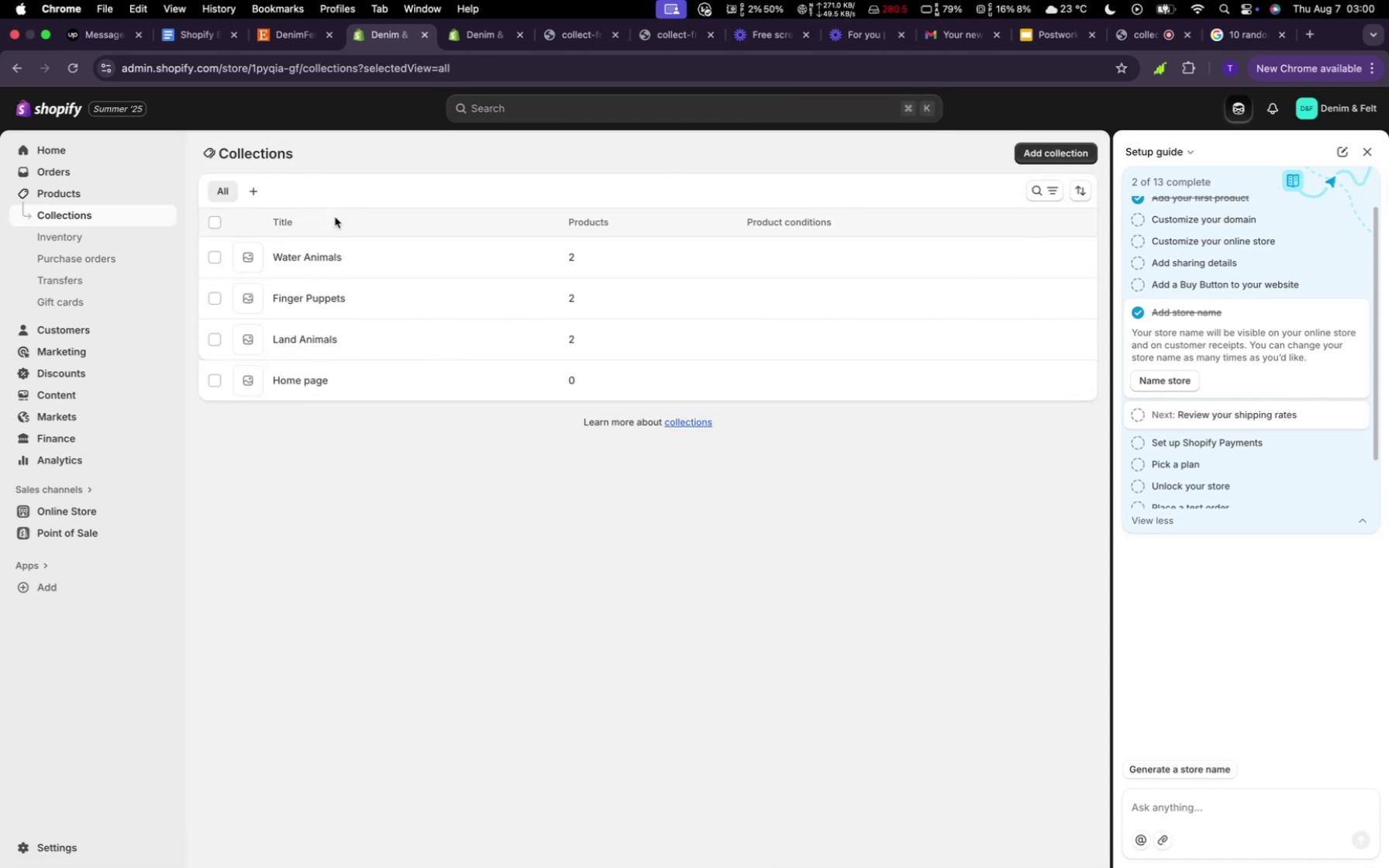 
left_click([84, 504])
 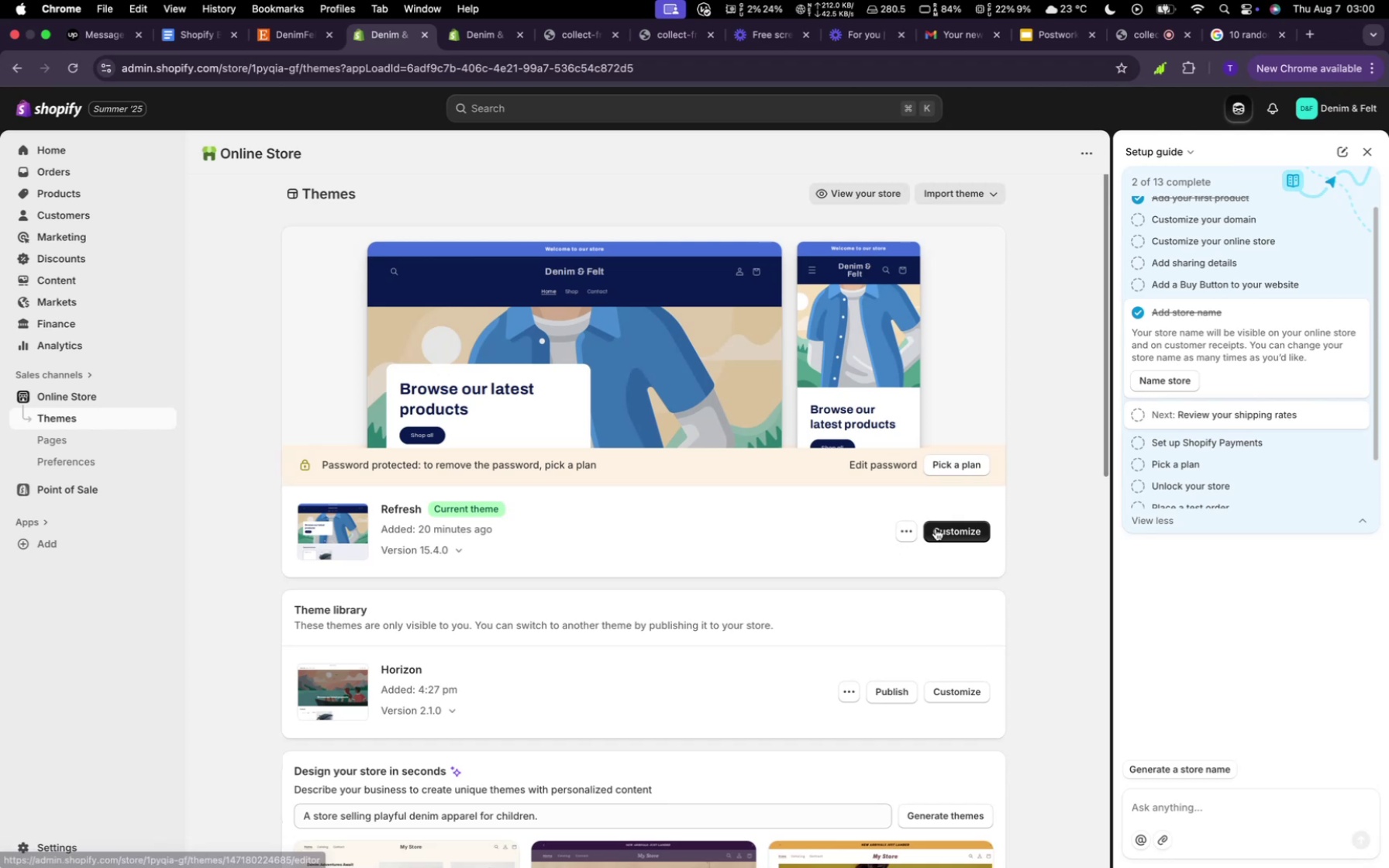 
wait(11.54)
 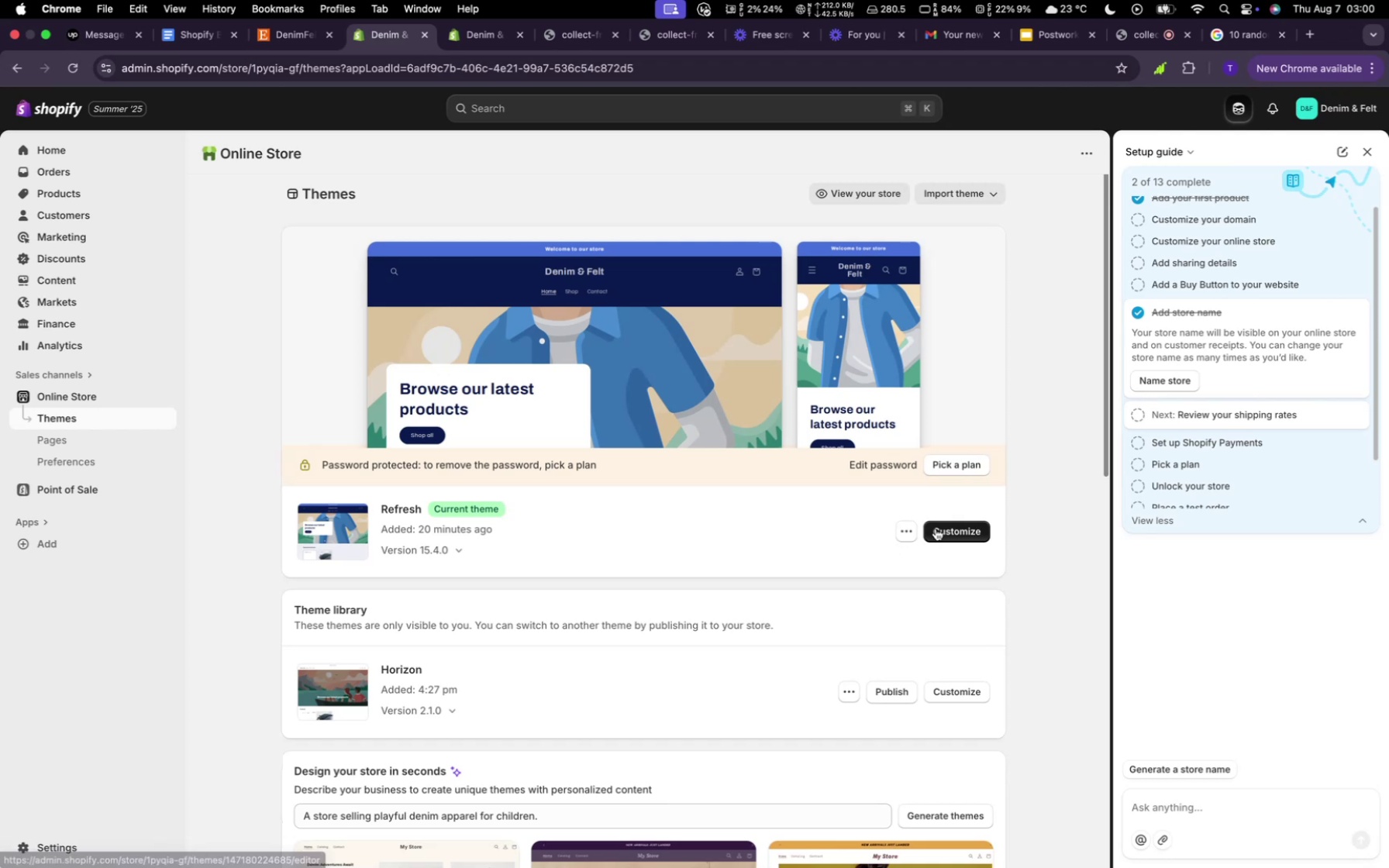 
left_click([931, 531])
 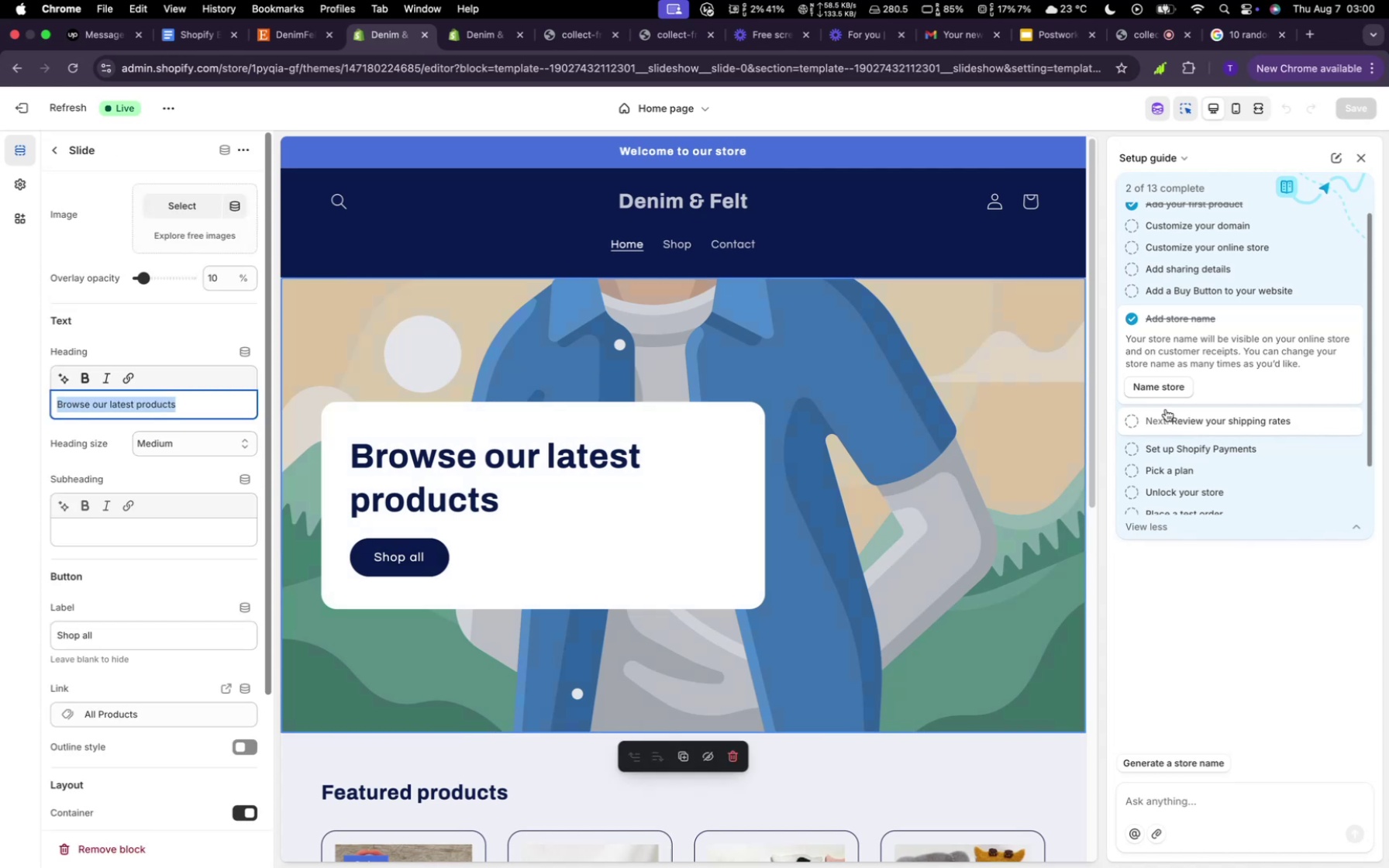 
wait(7.72)
 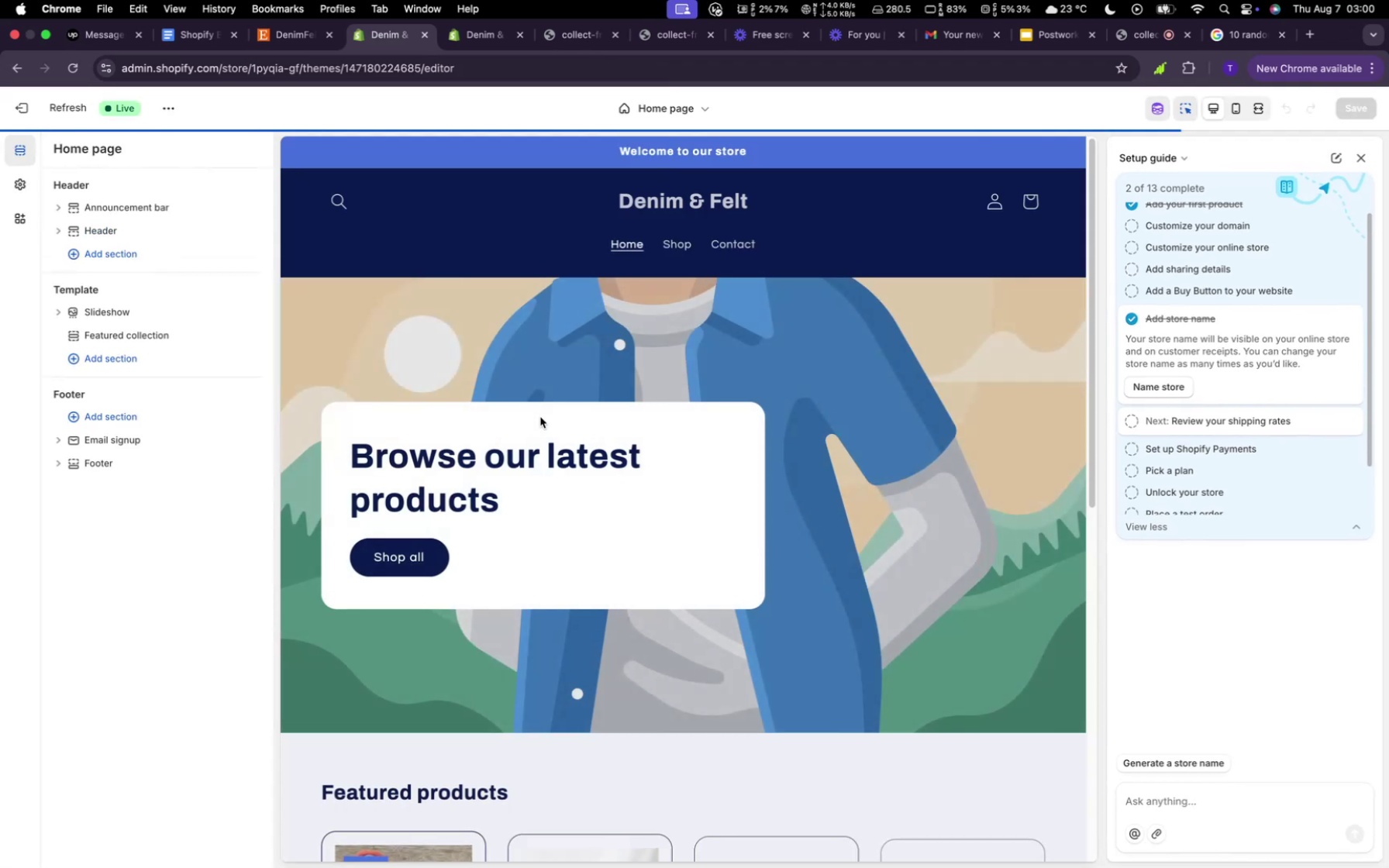 
left_click([1368, 154])
 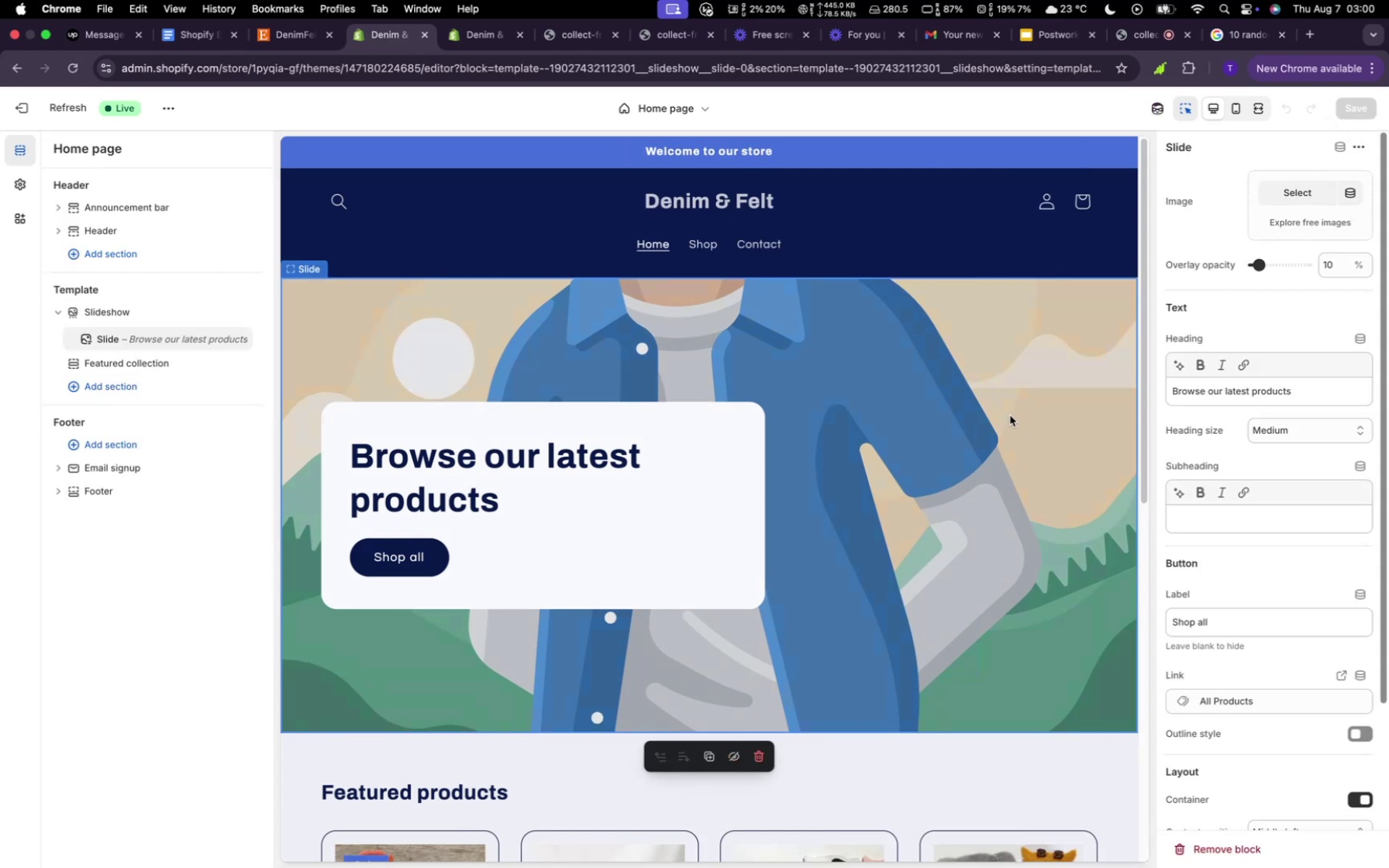 
left_click([1010, 415])
 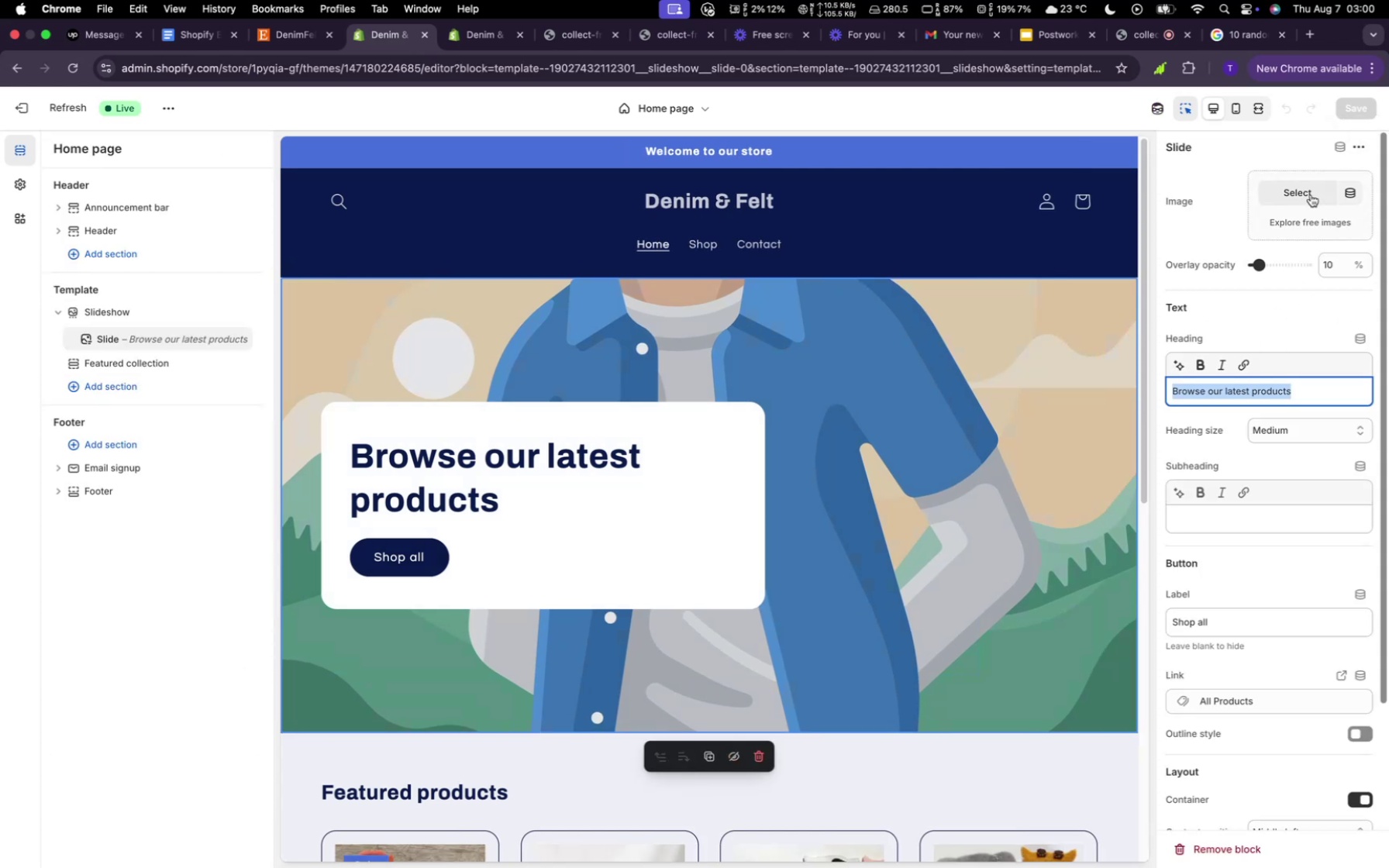 
left_click([1311, 195])
 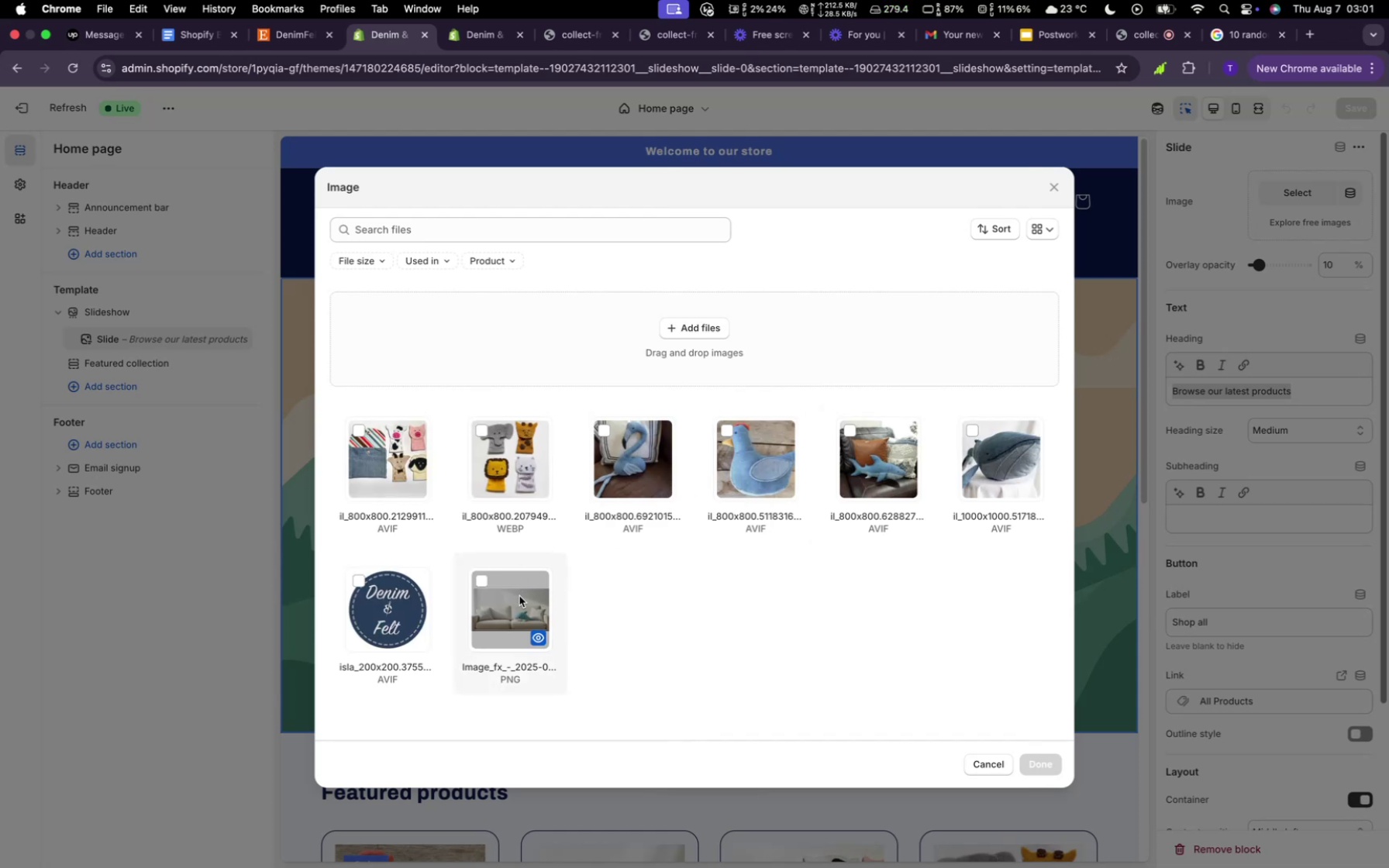 
left_click([519, 596])
 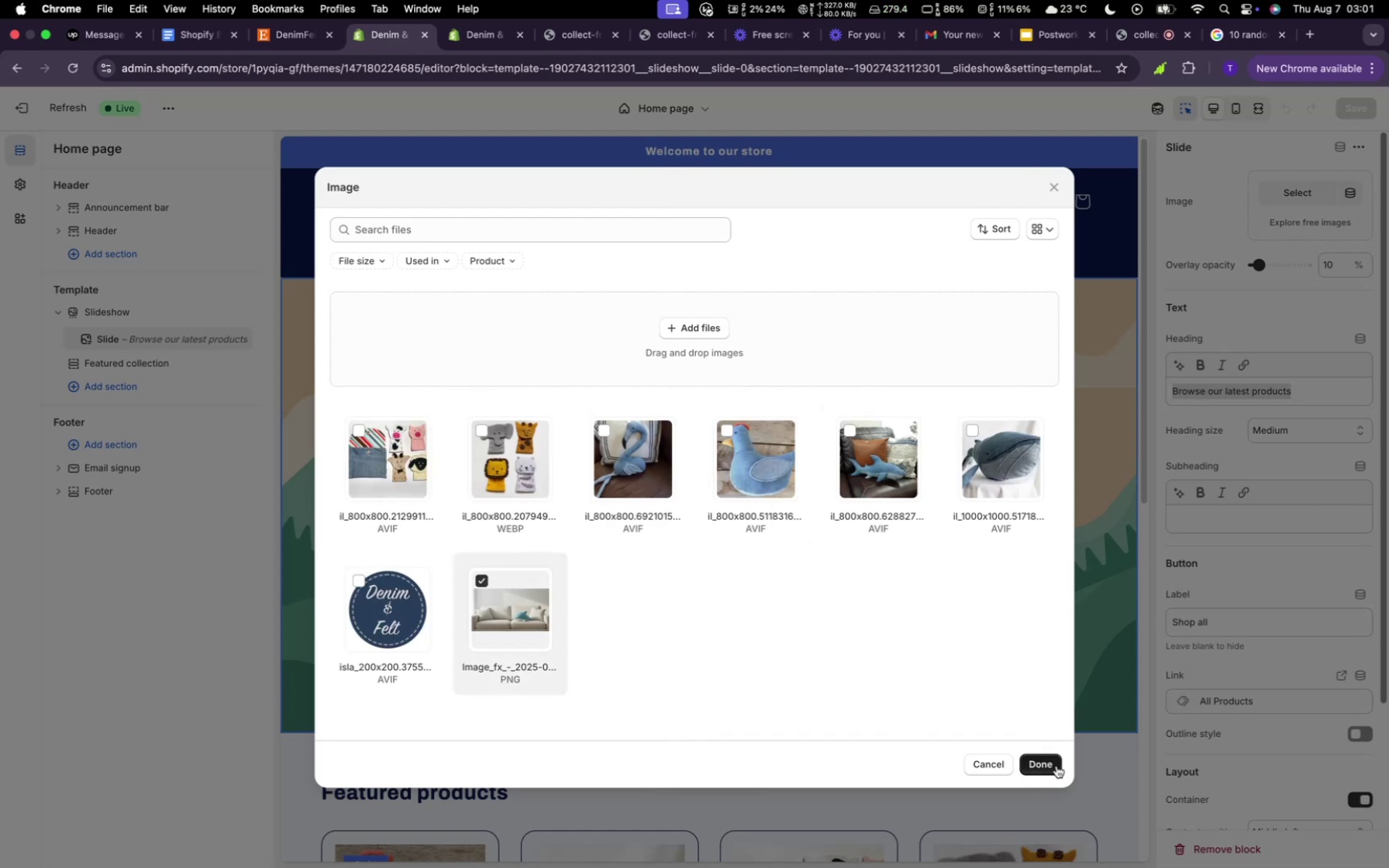 
left_click([1056, 766])
 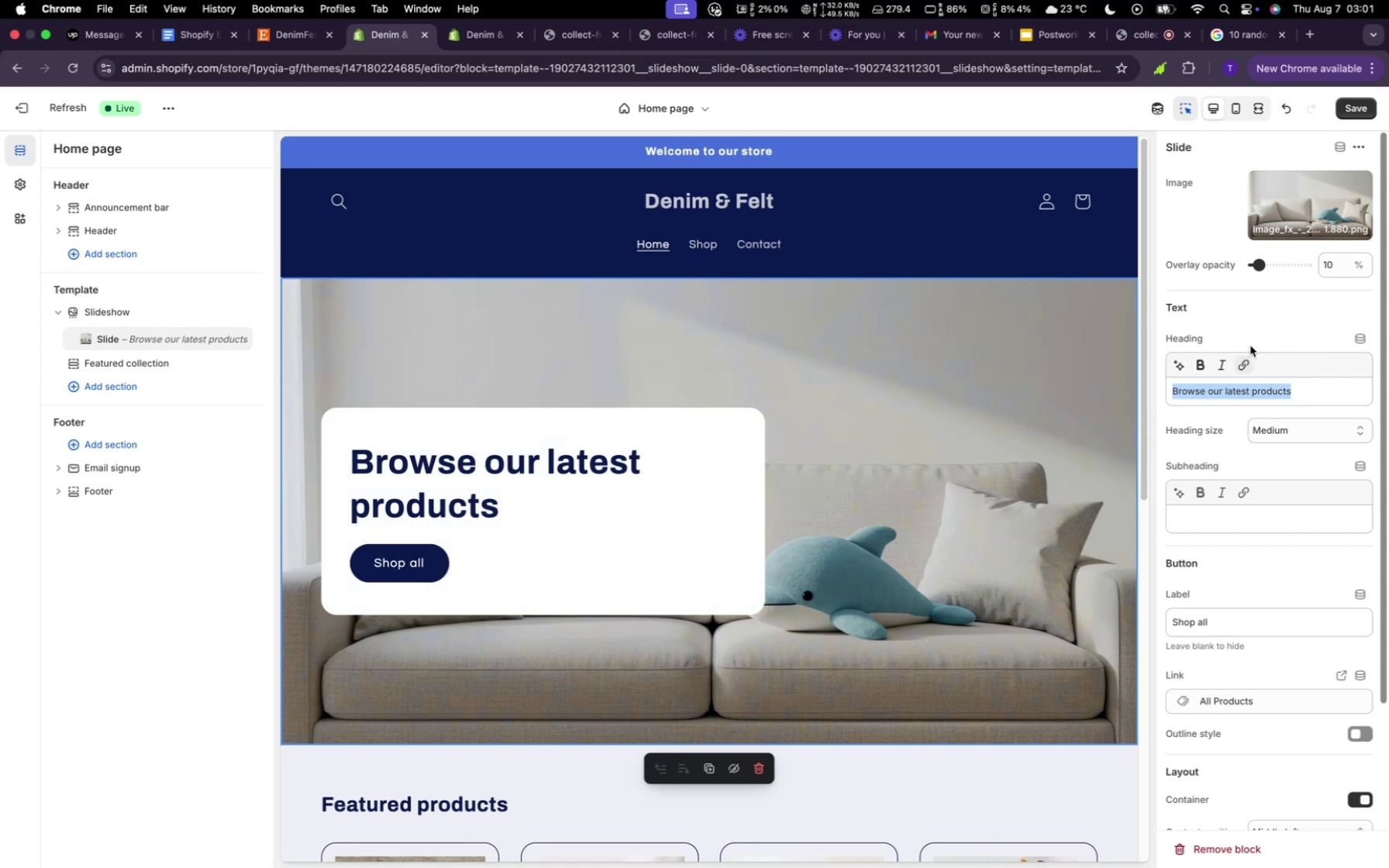 
wait(18.22)
 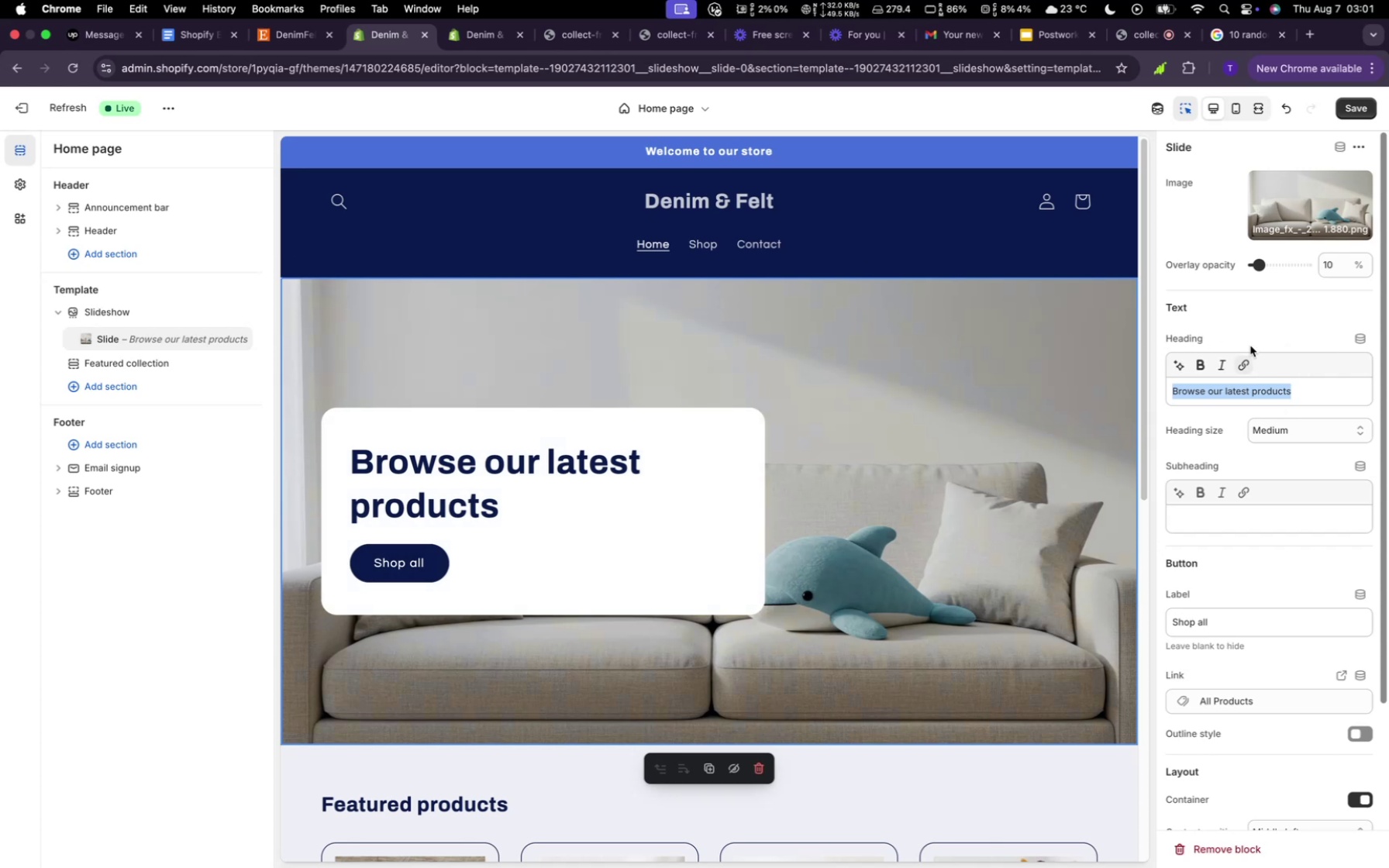 
left_click([874, 223])
 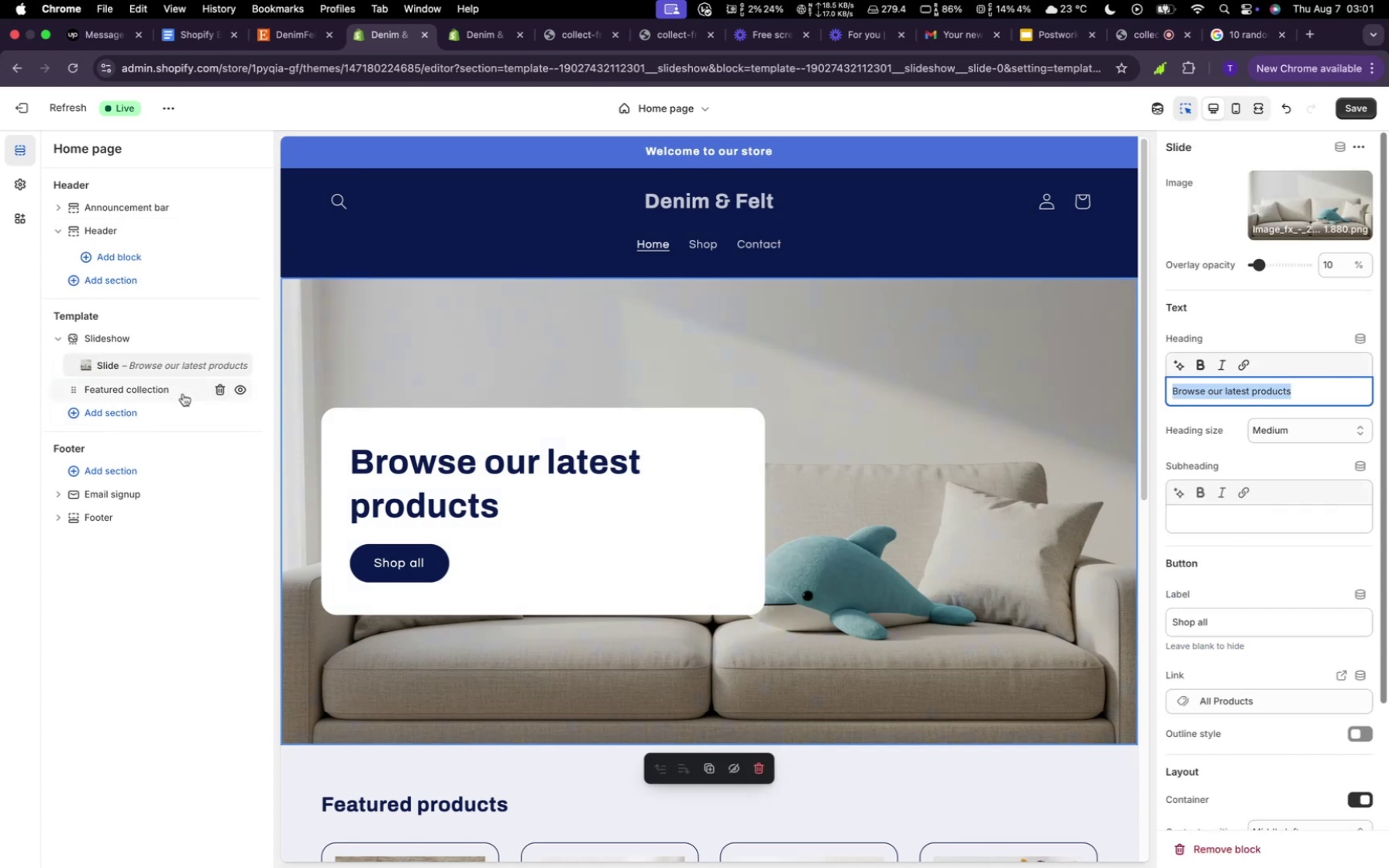 
wait(7.67)
 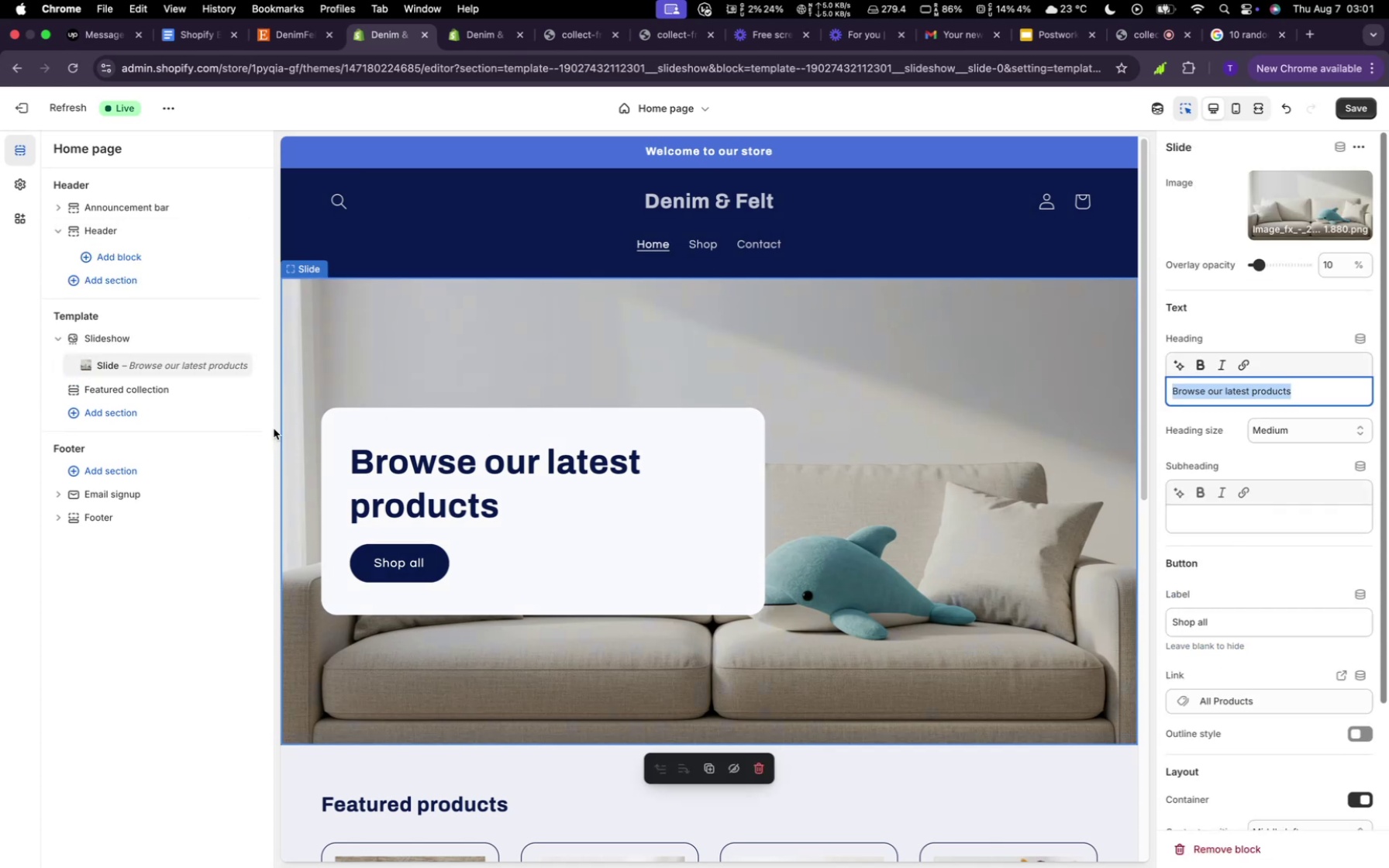 
left_click([119, 414])
 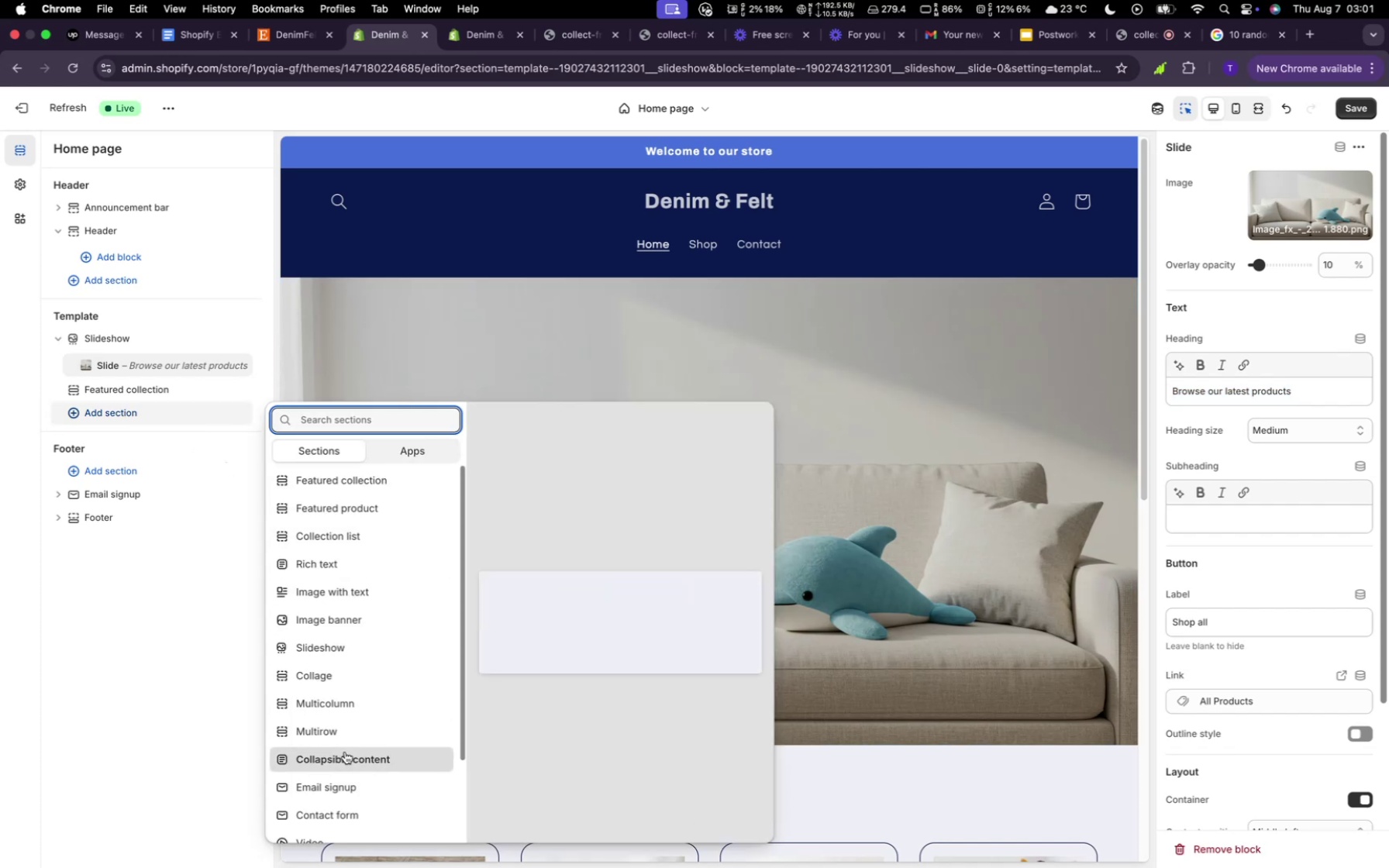 
scroll: coordinate [345, 749], scroll_direction: up, amount: 1.0
 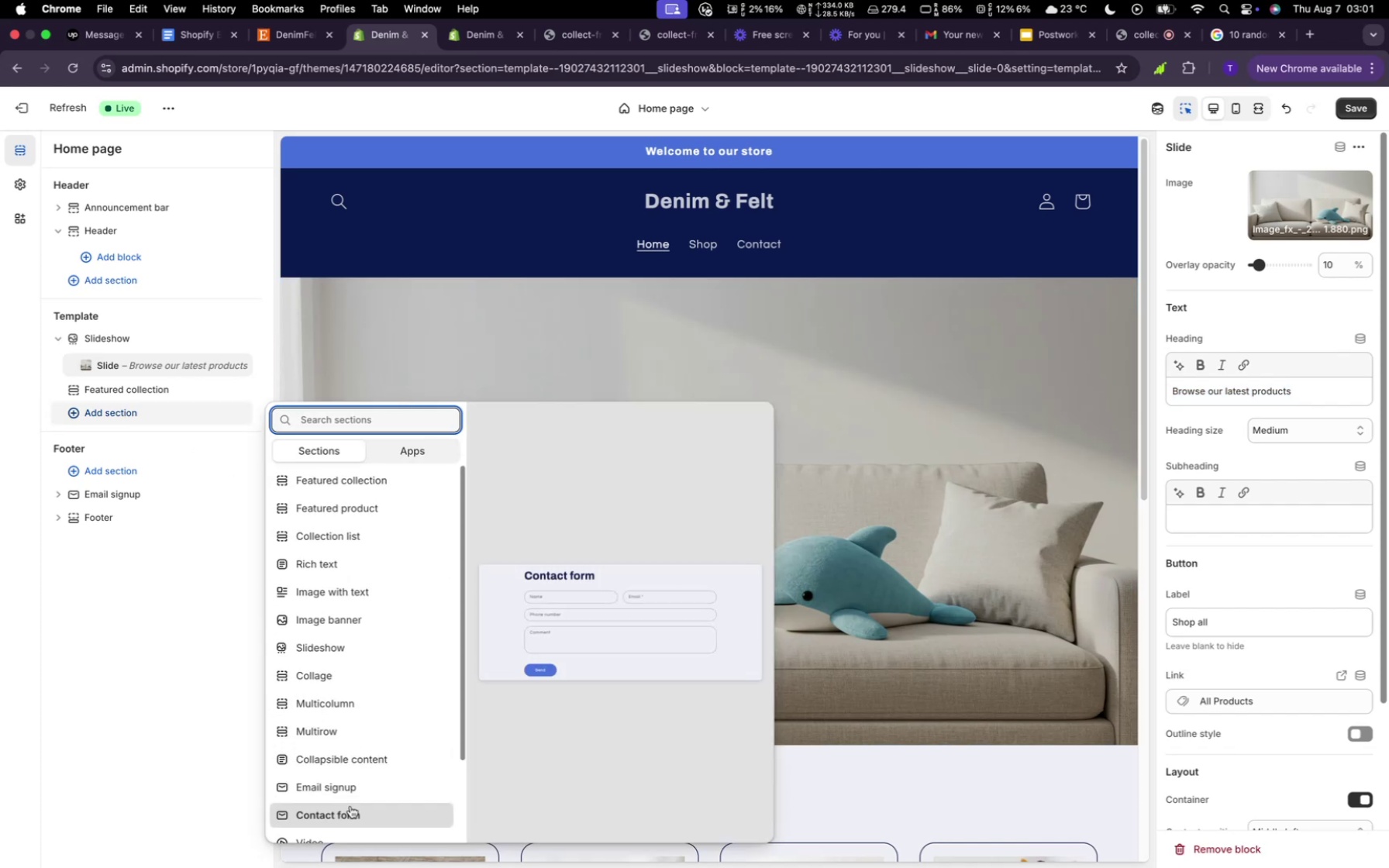 
scroll: coordinate [344, 773], scroll_direction: down, amount: 4.0
 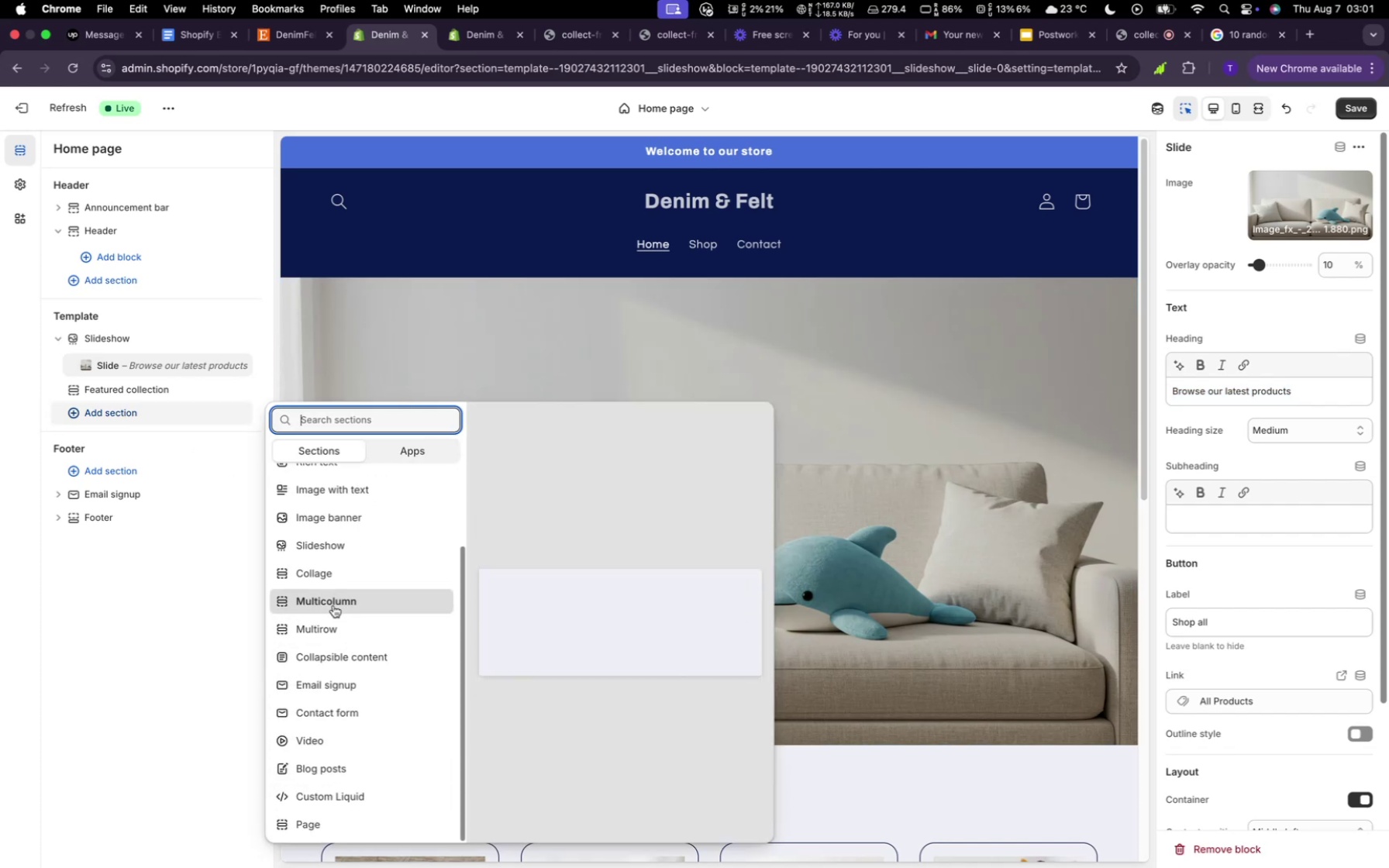 
left_click([333, 605])
 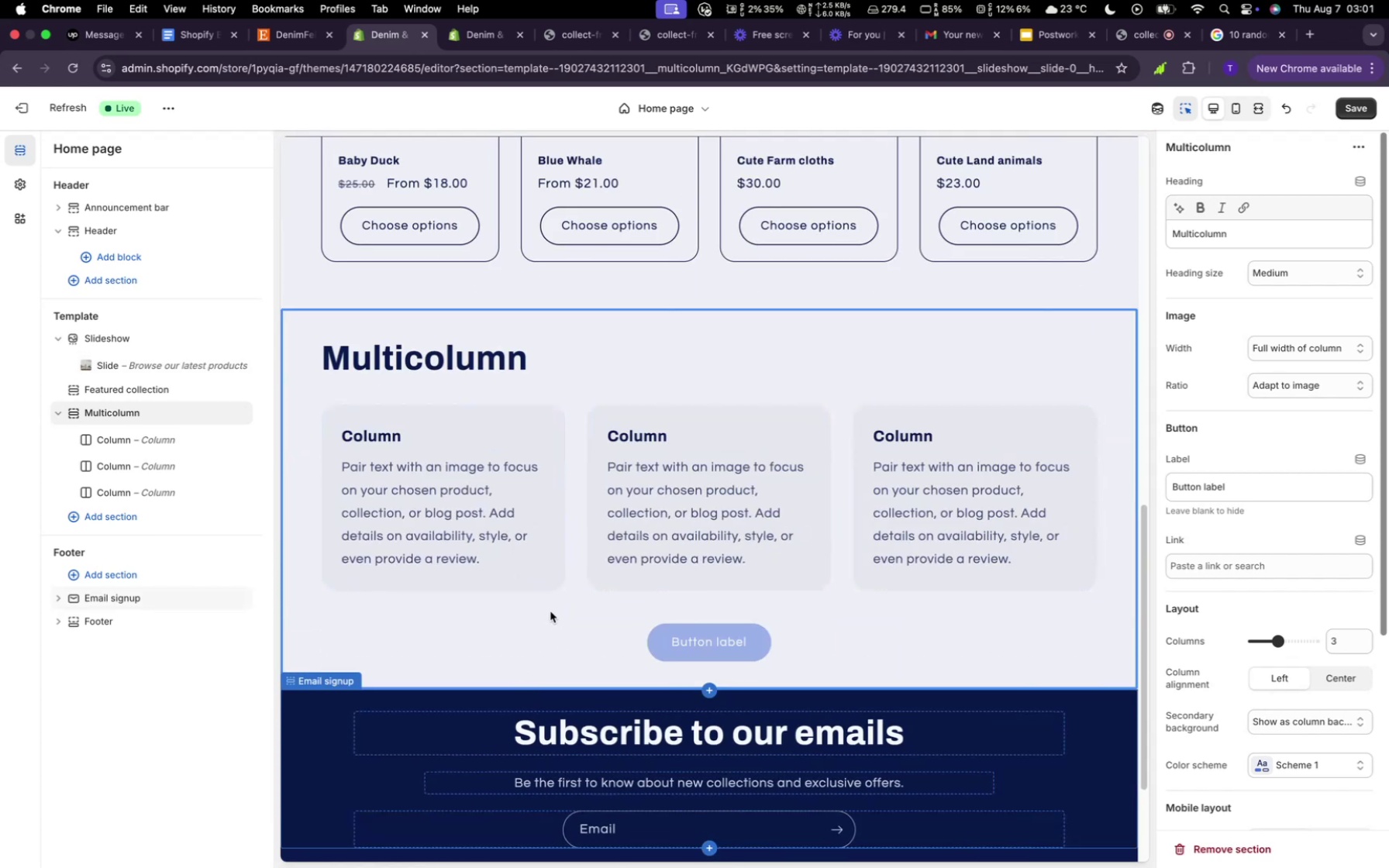 
scroll: coordinate [556, 584], scroll_direction: down, amount: 1.0
 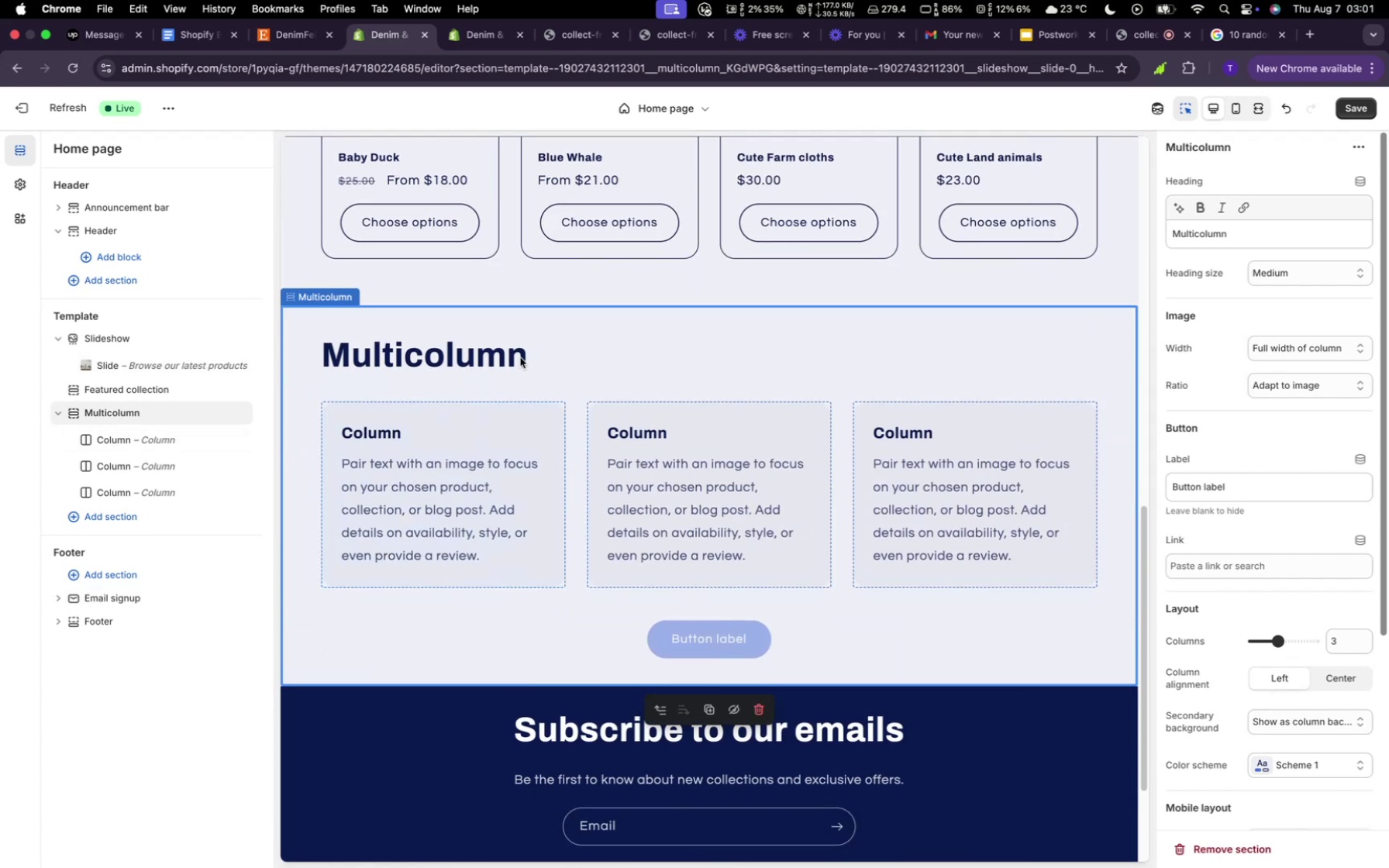 
double_click([503, 356])
 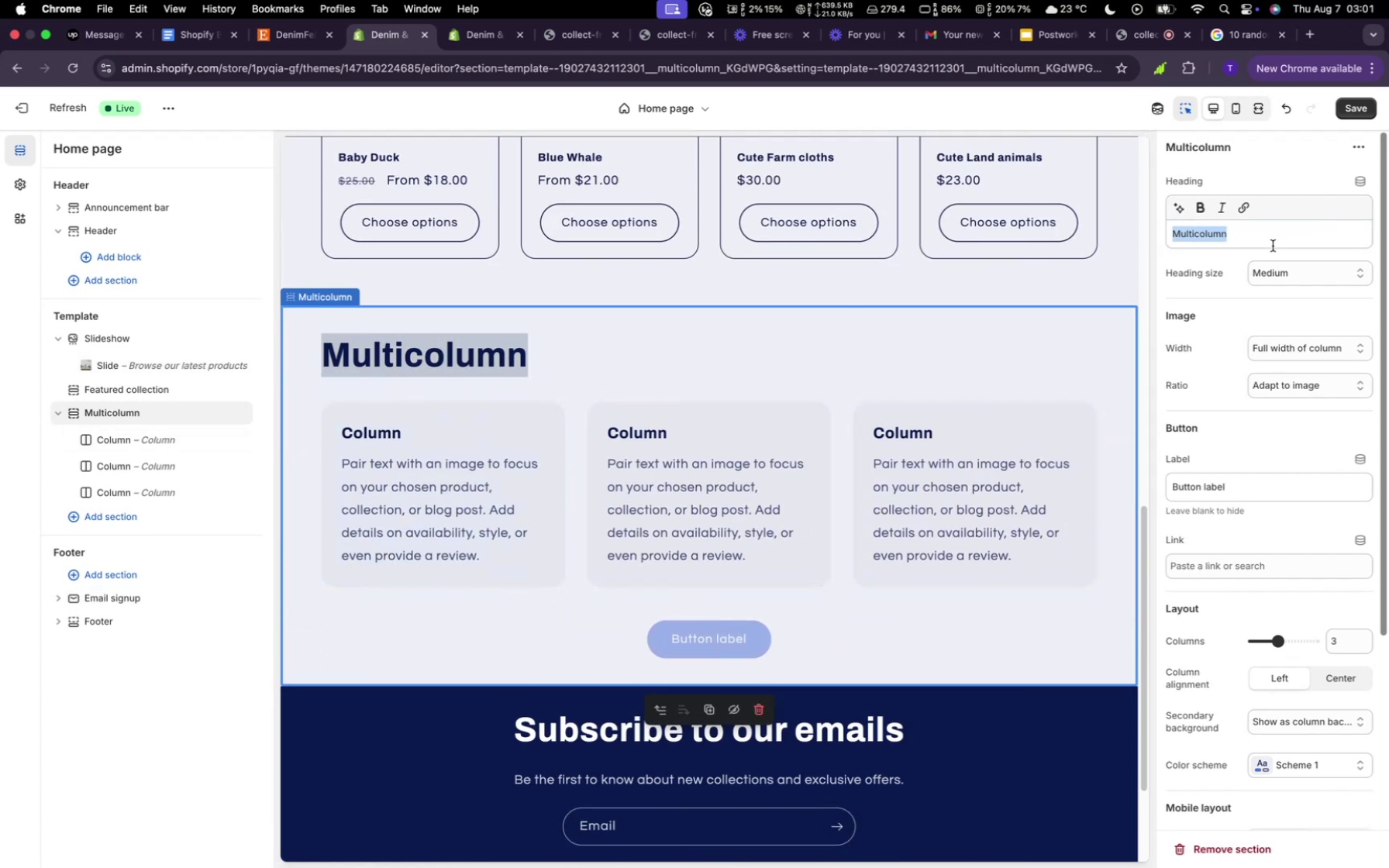 
key(Backspace)
type(Tesimonials)
 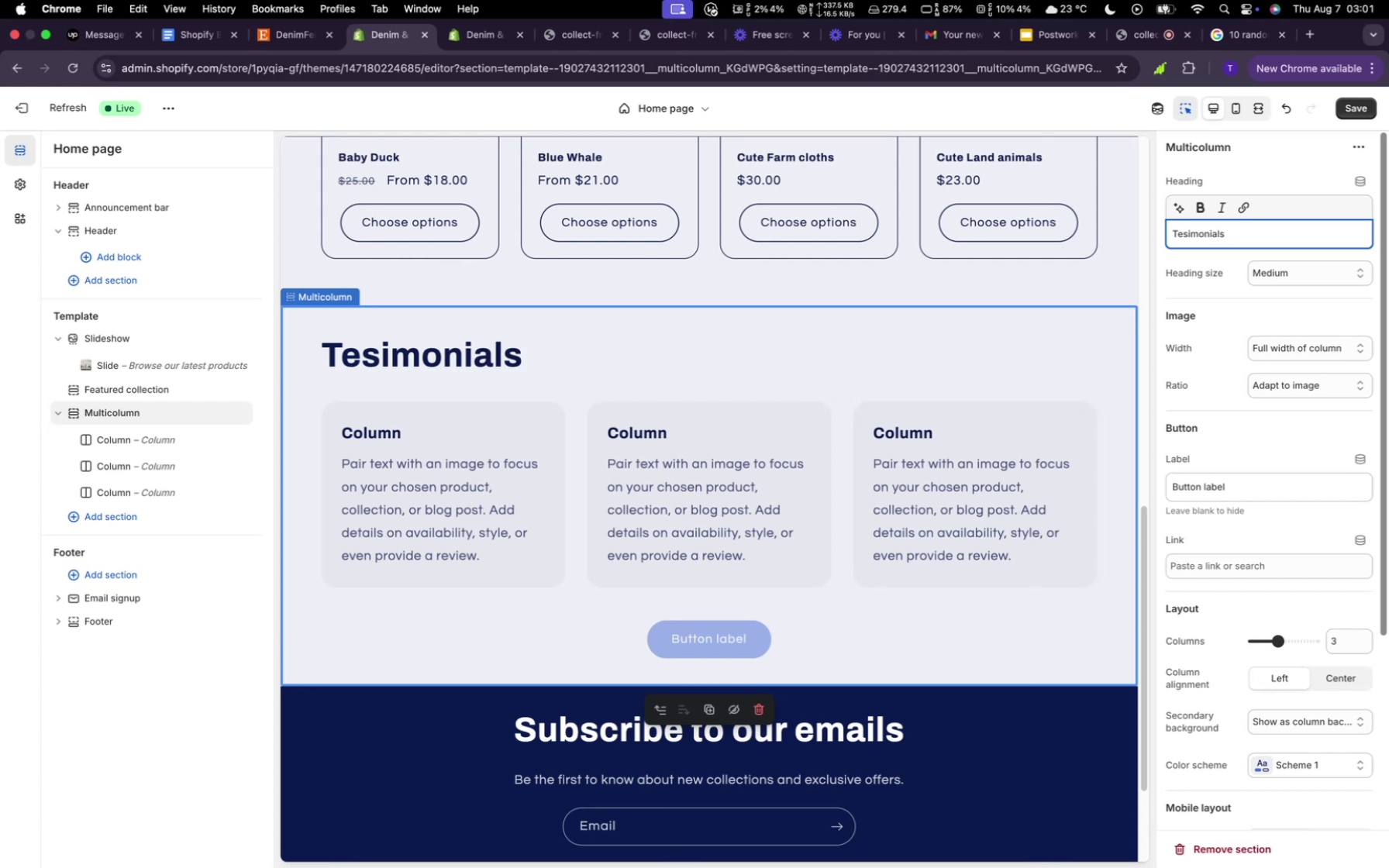 
left_click([427, 434])
 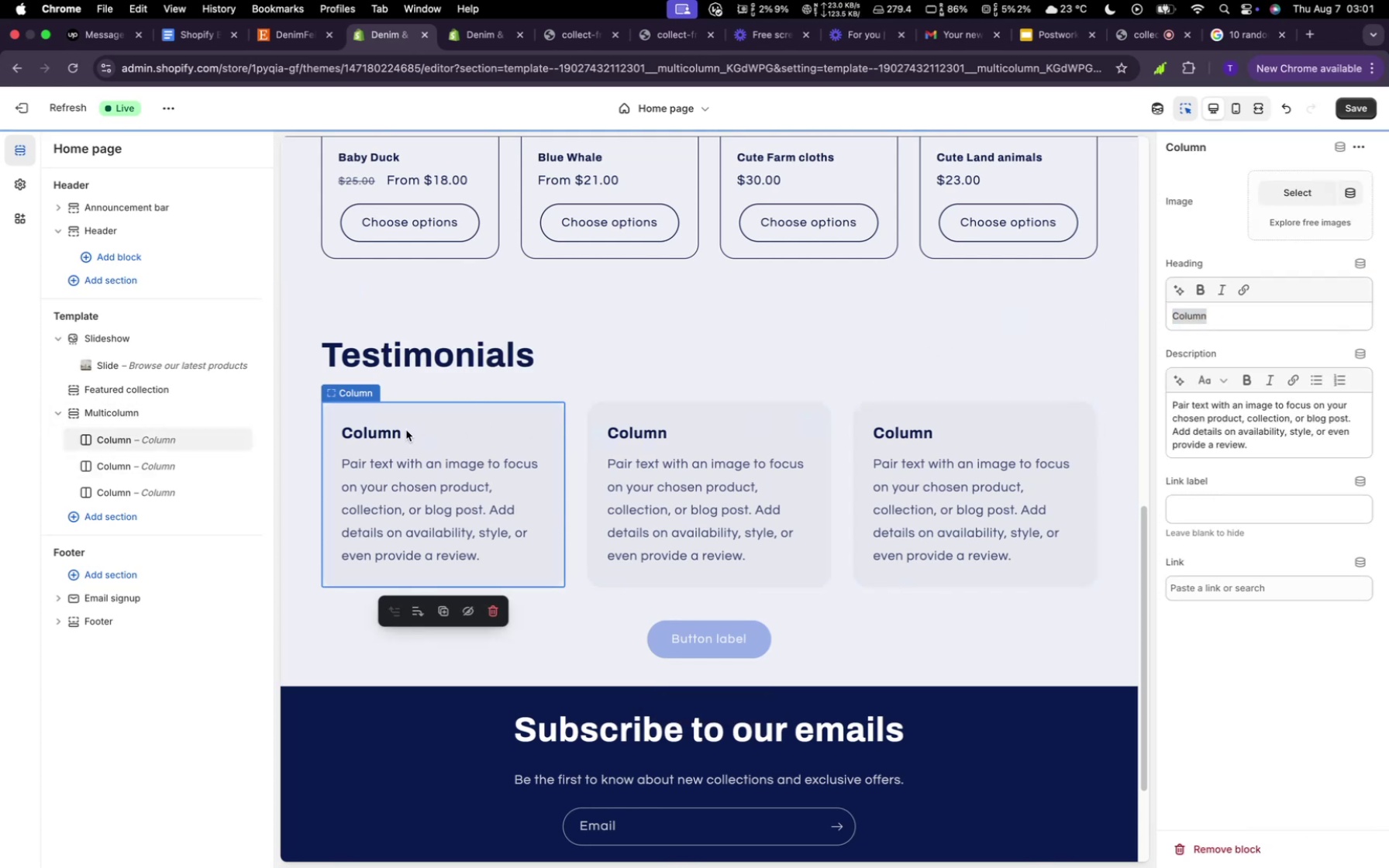 
left_click_drag(start_coordinate=[405, 430], to_coordinate=[397, 431])
 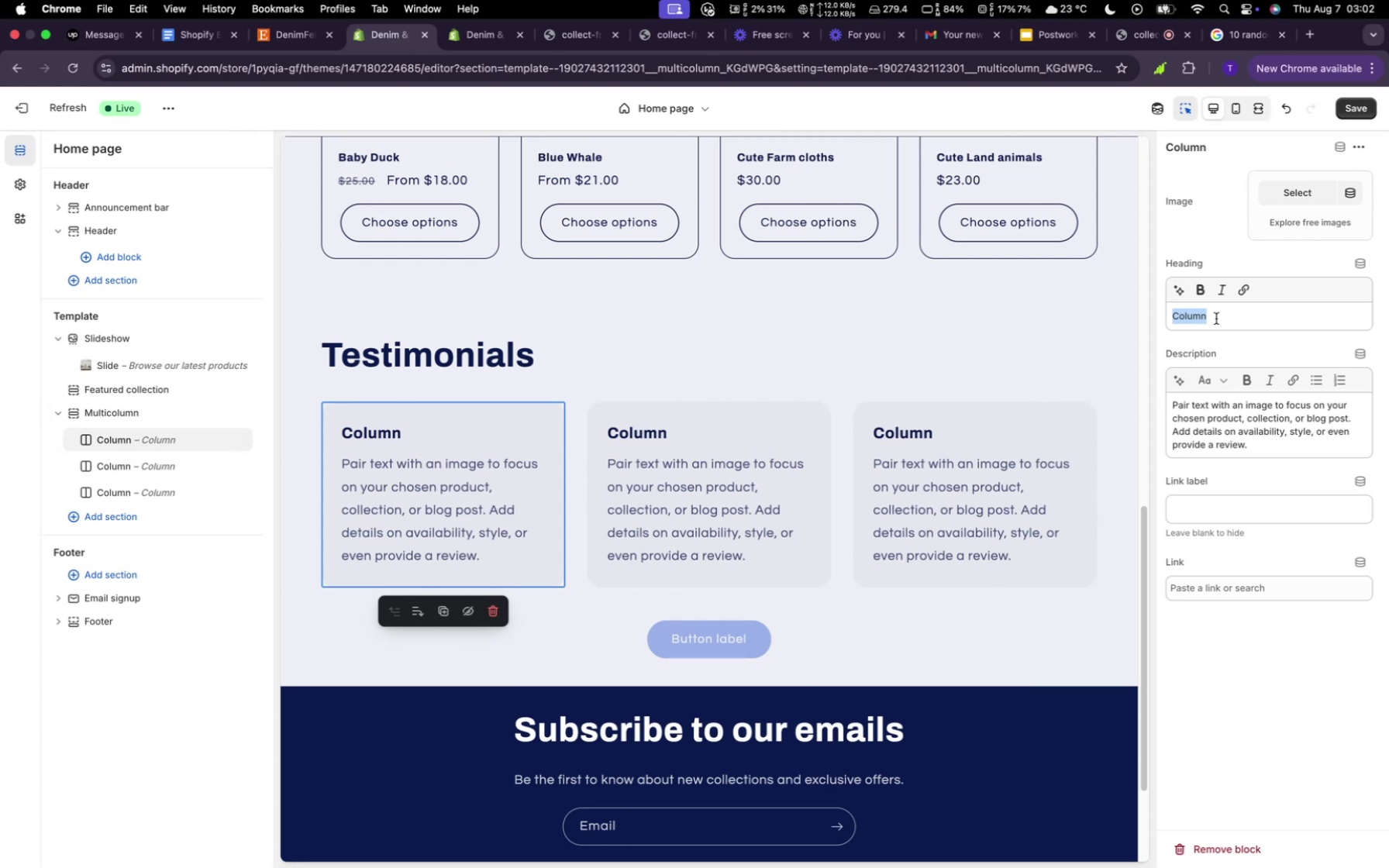 
key(Backspace)
type(Slade Willson)
 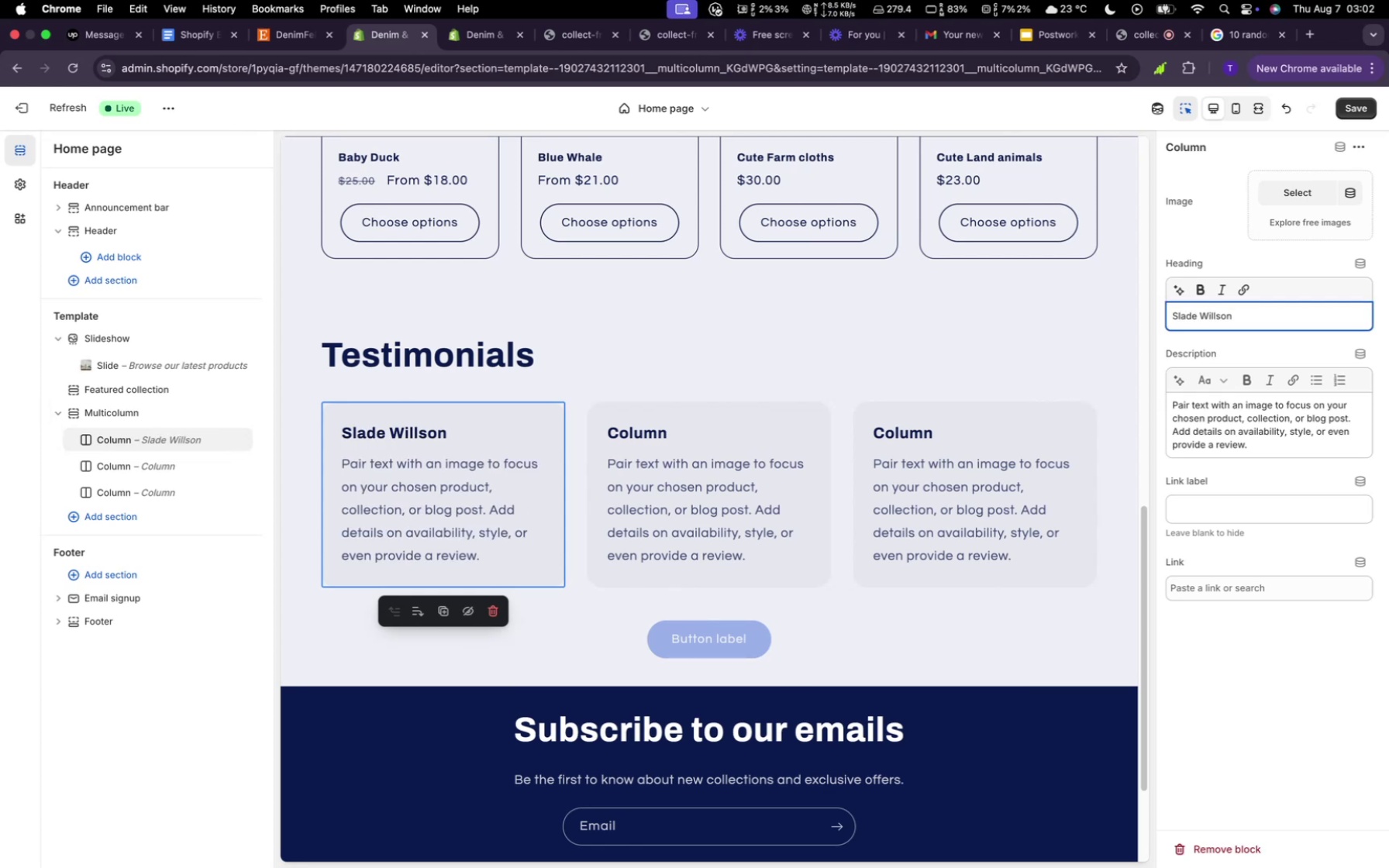 
left_click([784, 415])
 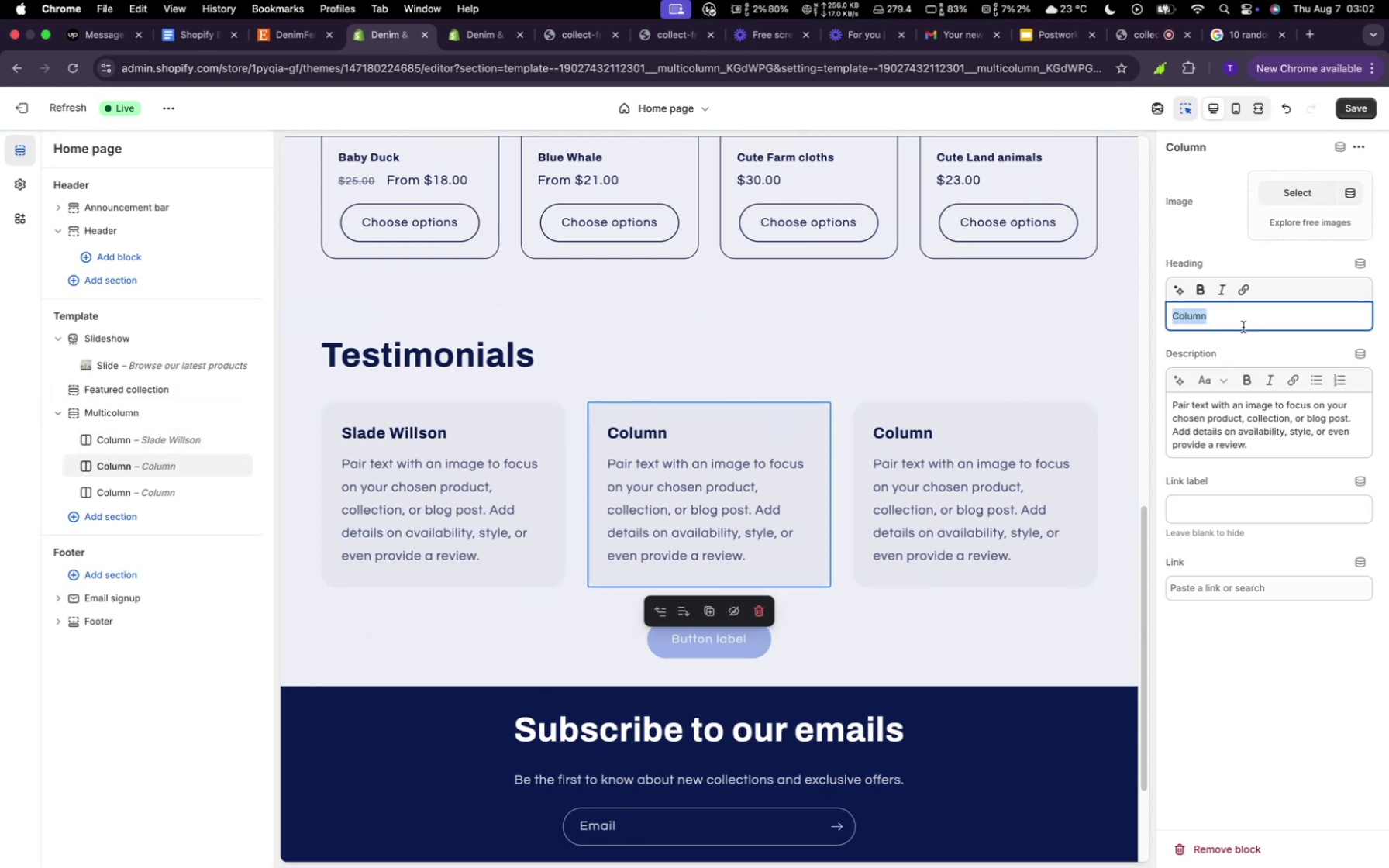 
key(Backspace)
type(Rice Good)
 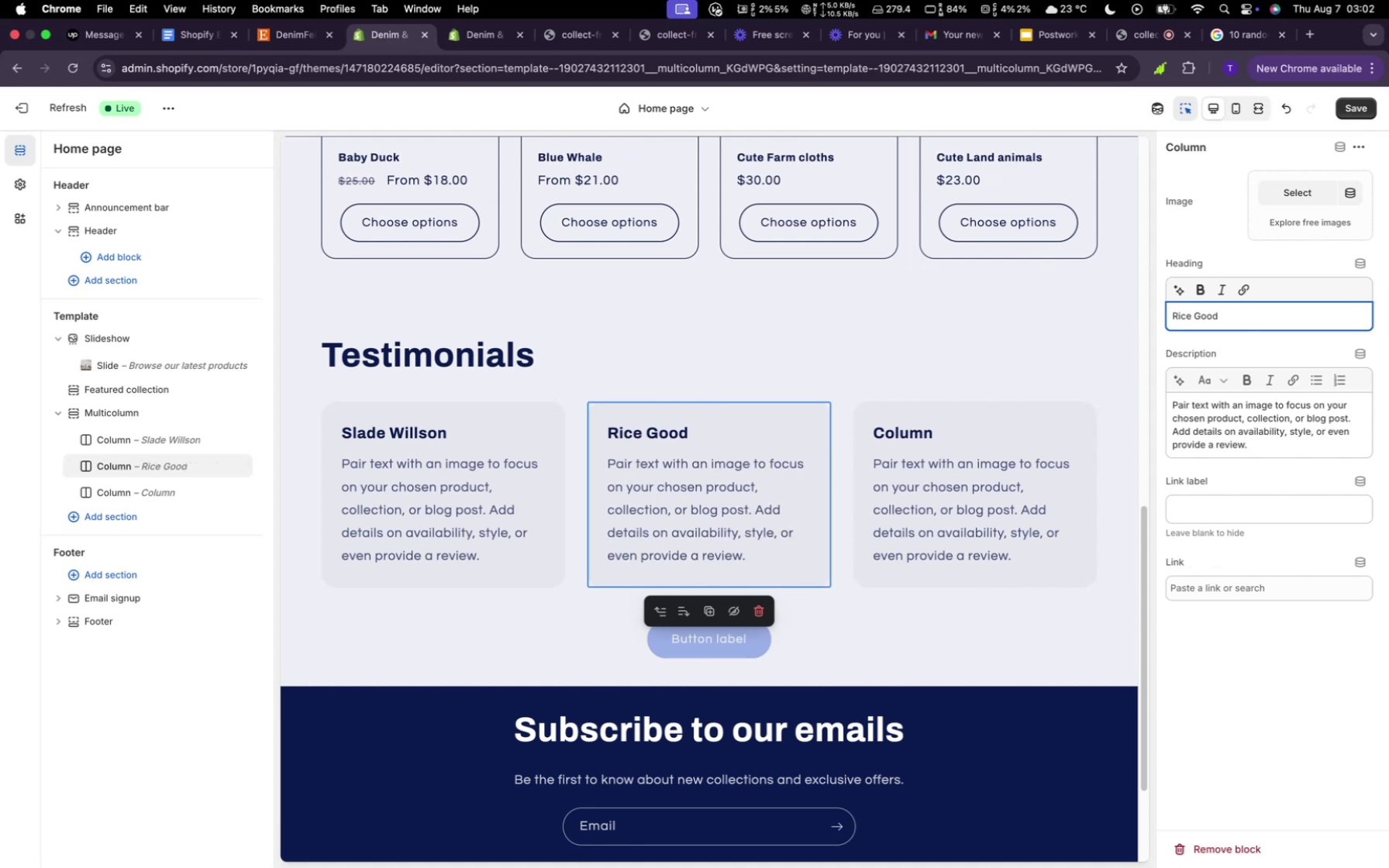 
left_click([950, 439])
 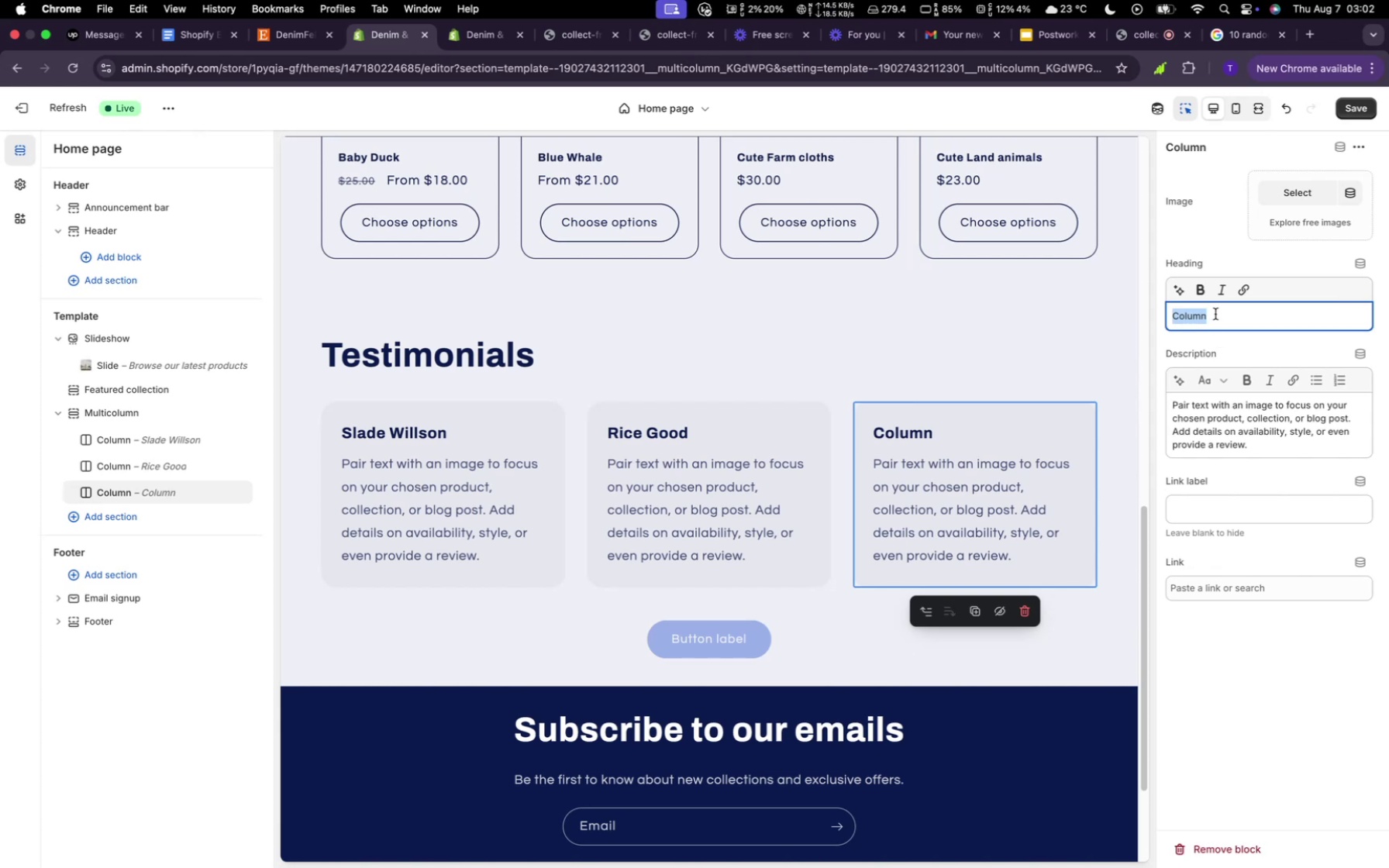 
key(Backspace)
 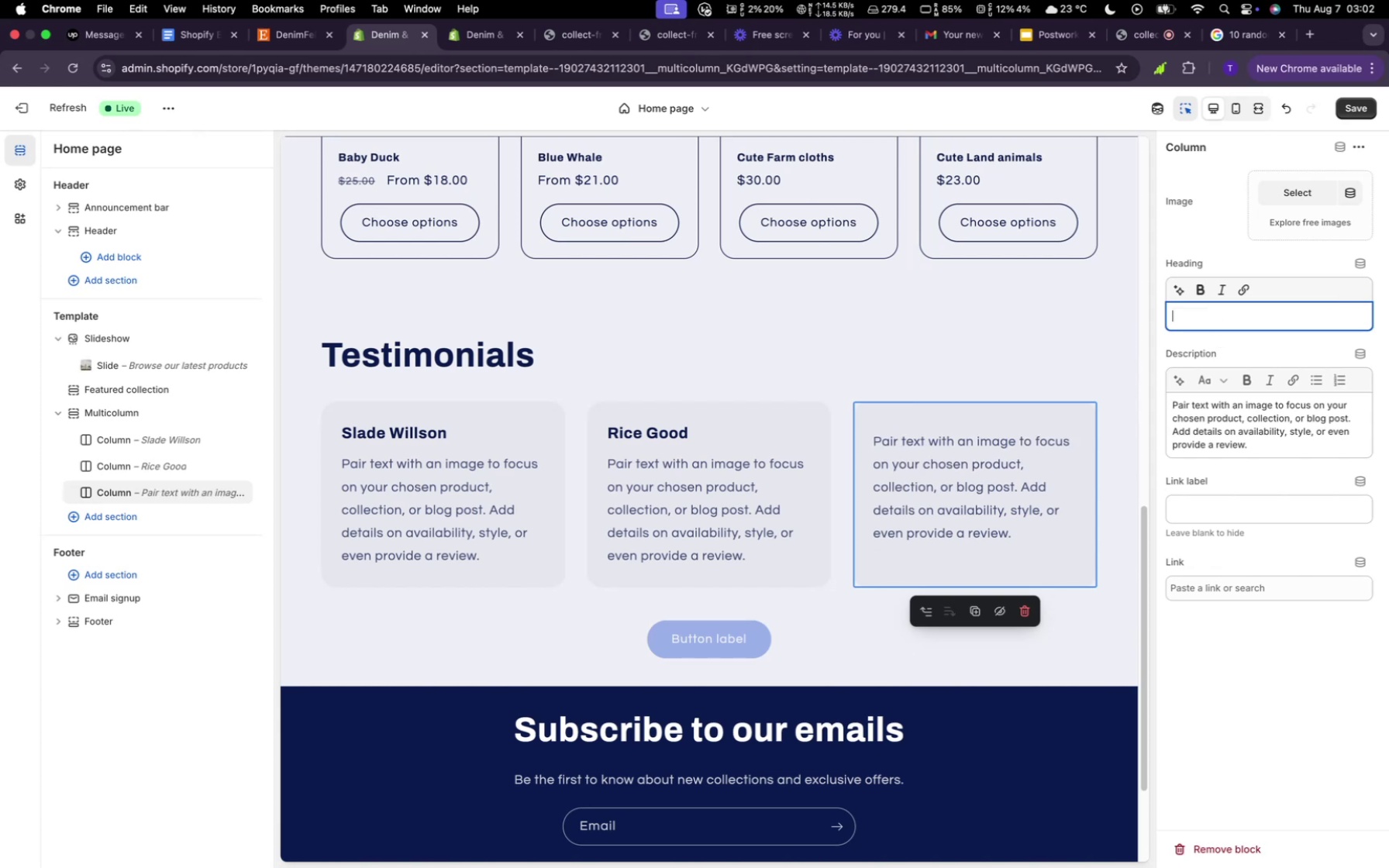 
key(Backspace)
 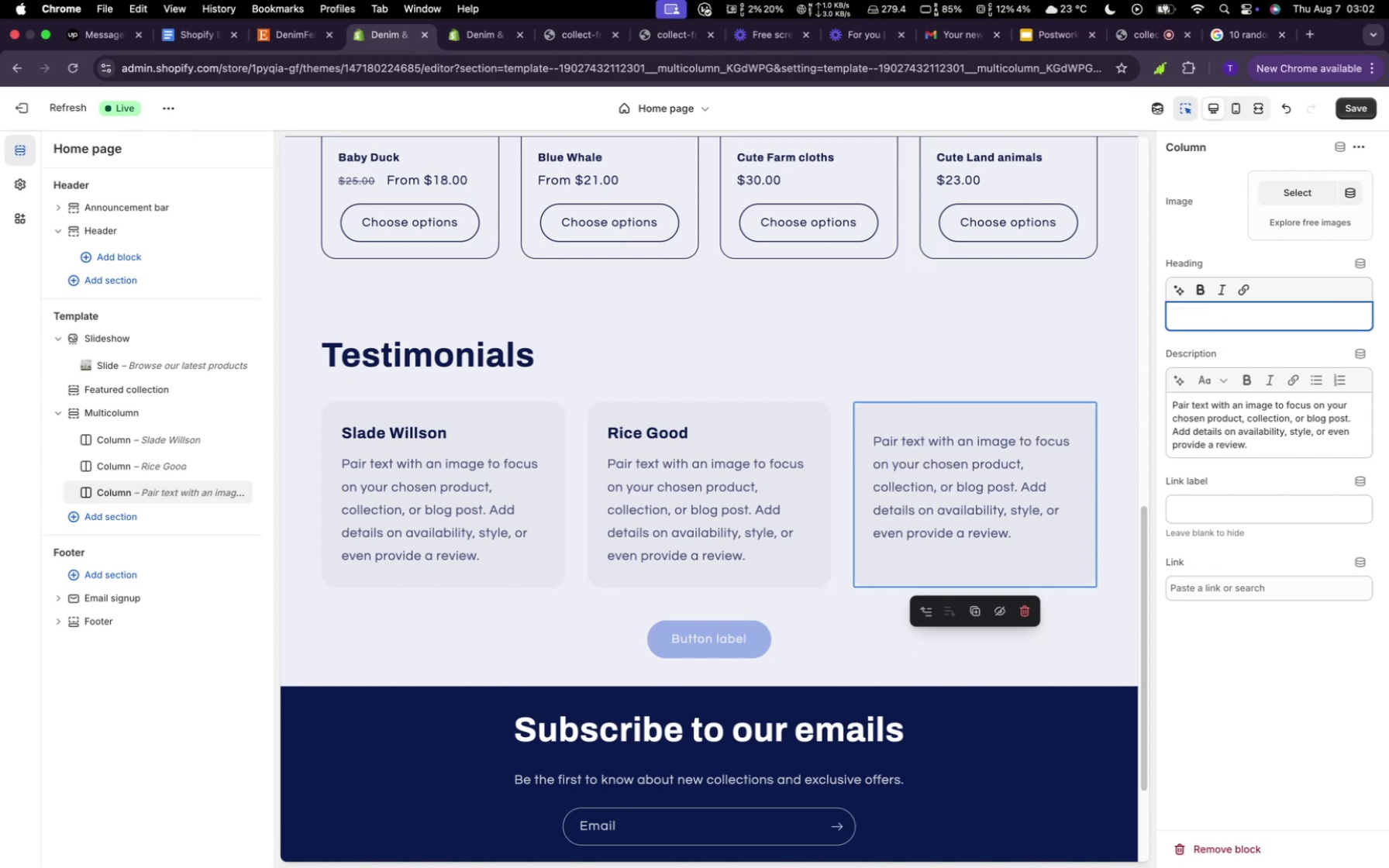 
hold_key(key=ShiftLeft, duration=2.72)
 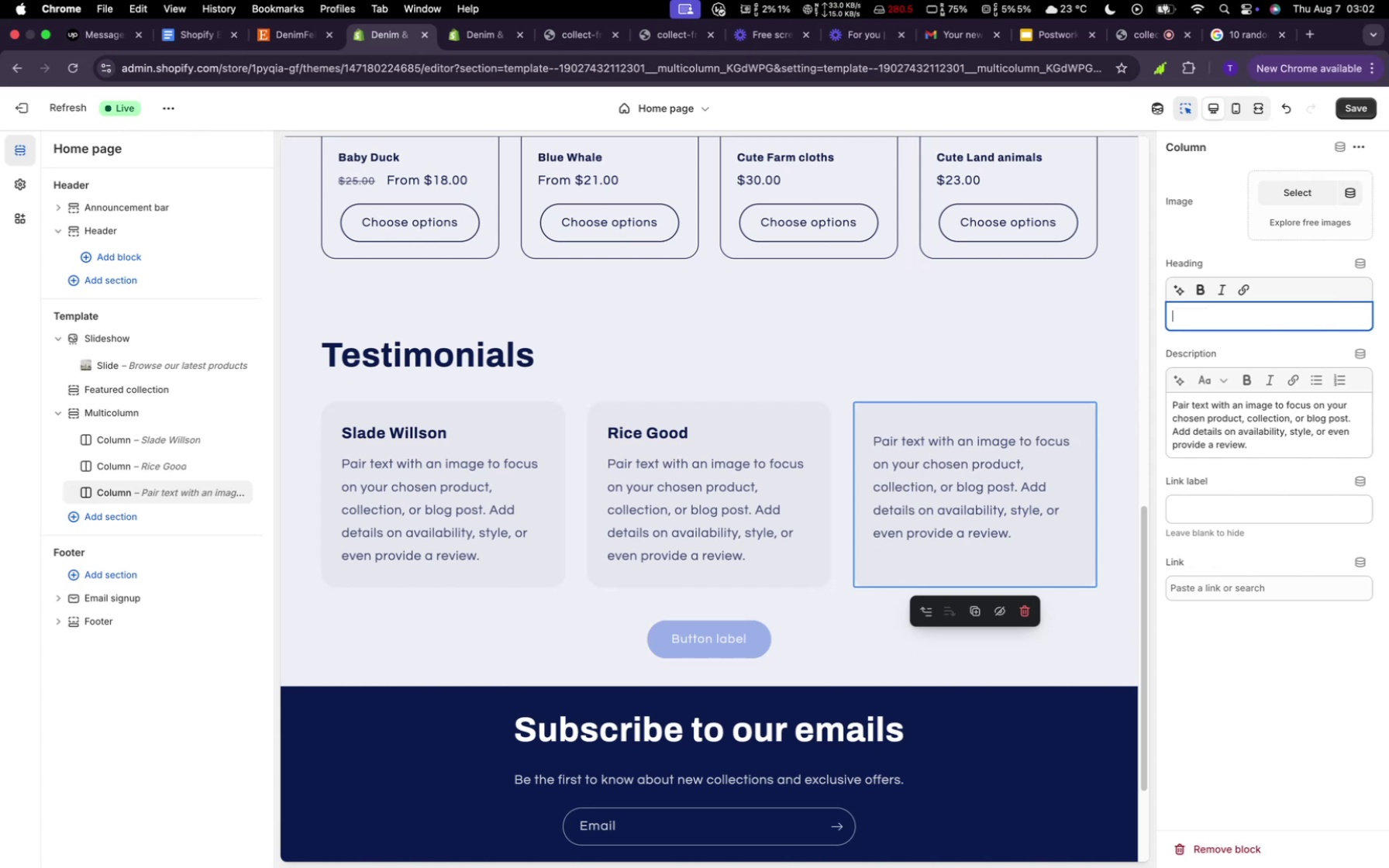 
type(Delan Connor)
key(Backspace)
key(Backspace)
type(or)
 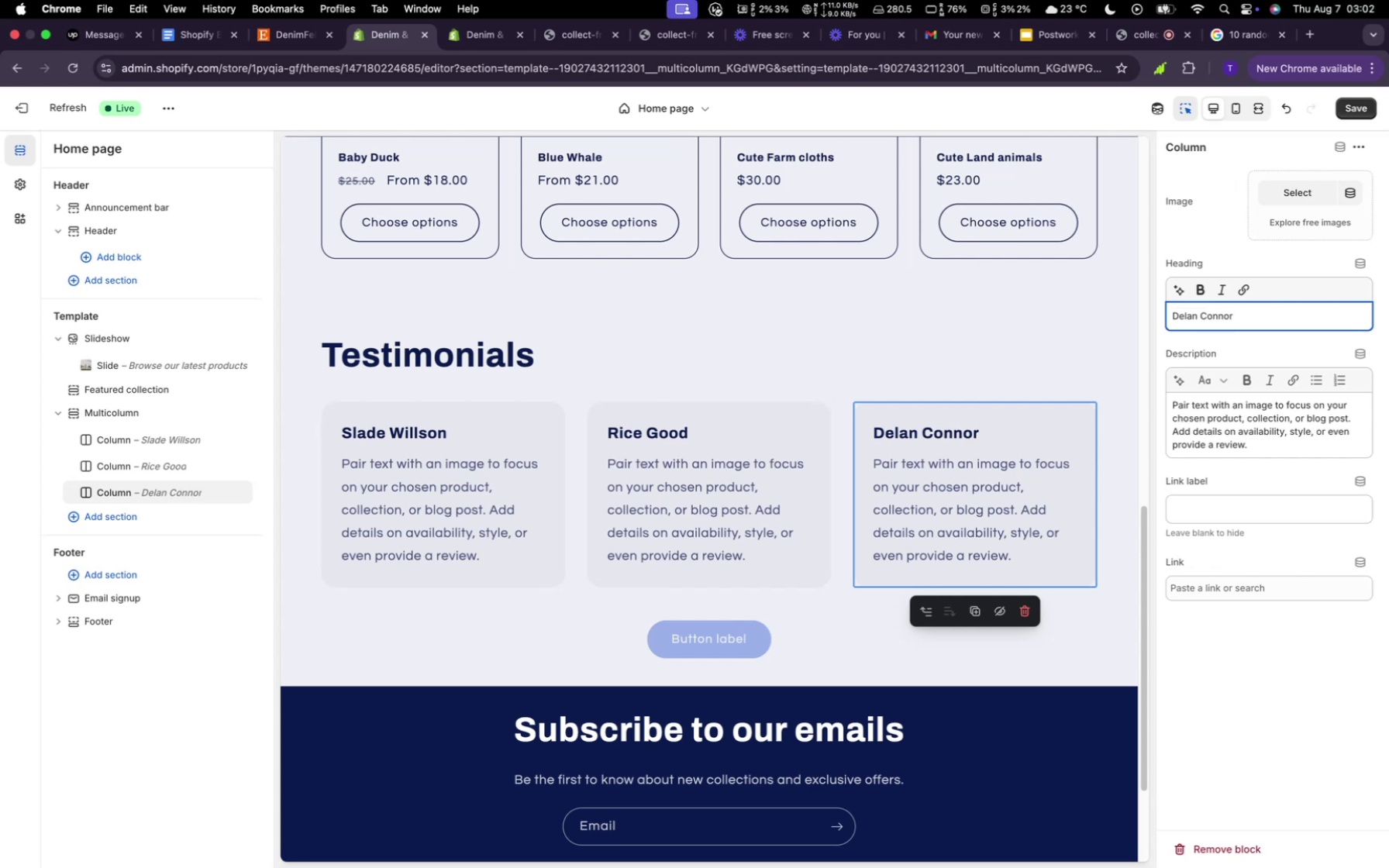 
scroll: coordinate [810, 489], scroll_direction: up, amount: 1.0
 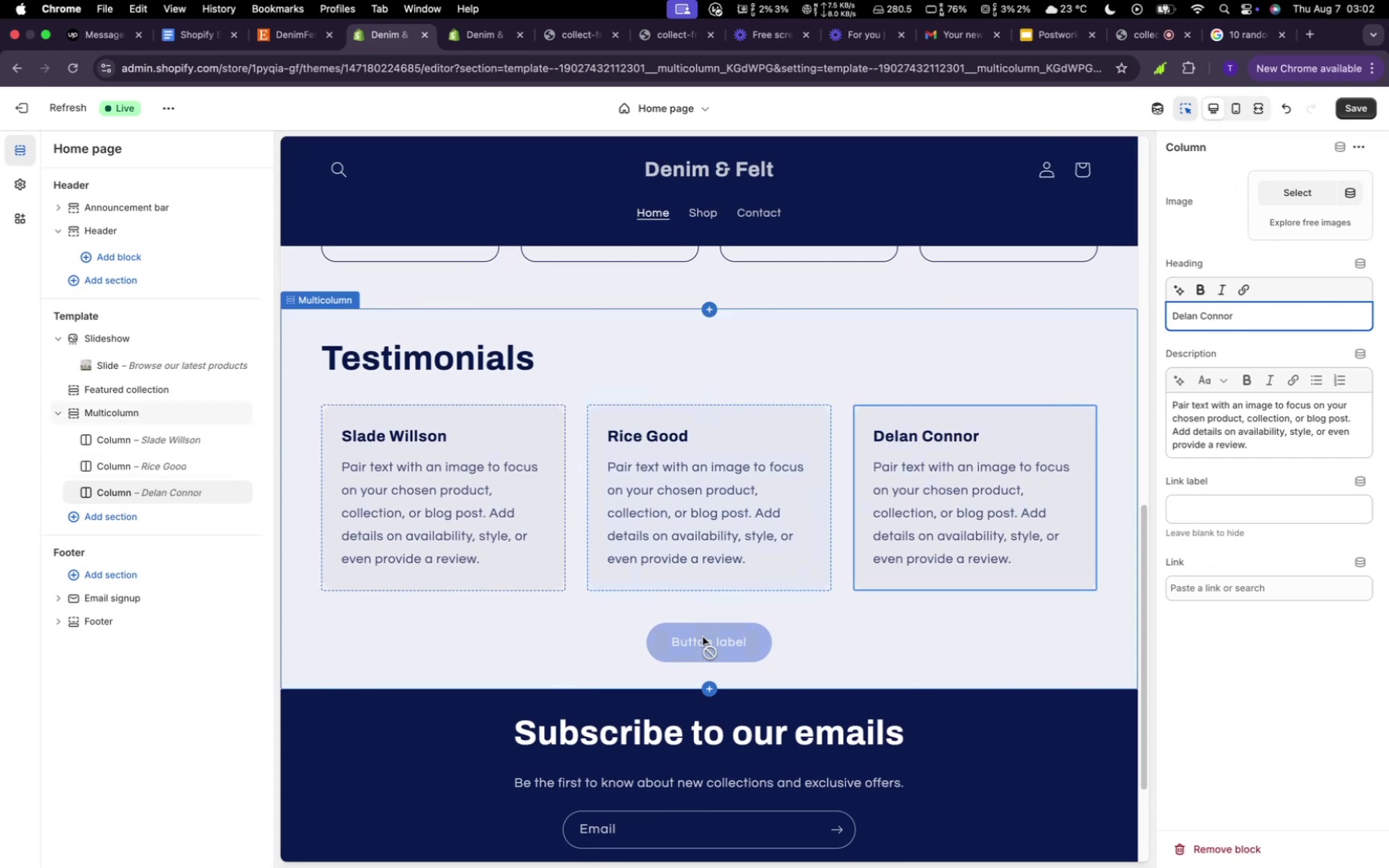 
left_click([703, 637])
 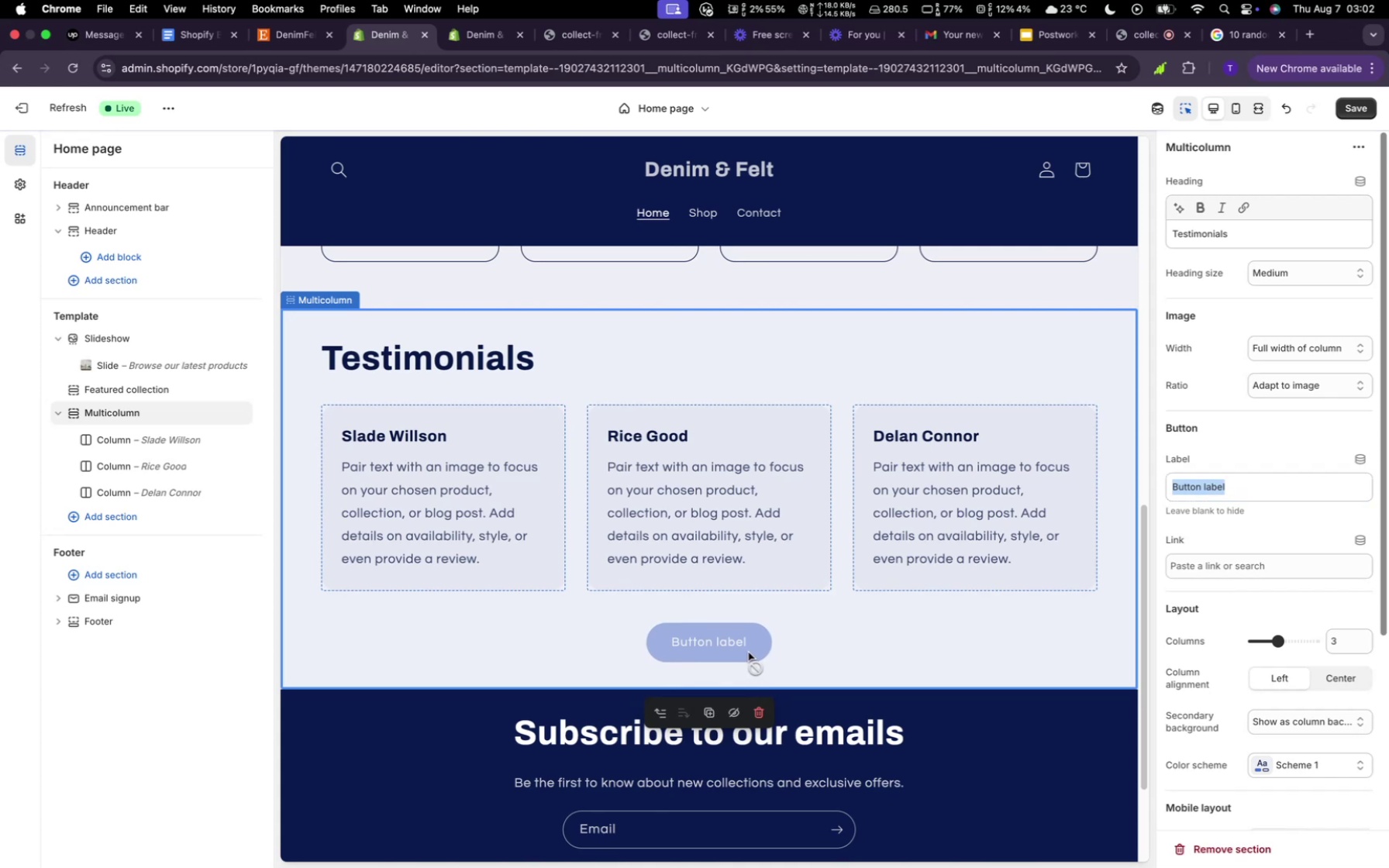 
left_click([855, 636])
 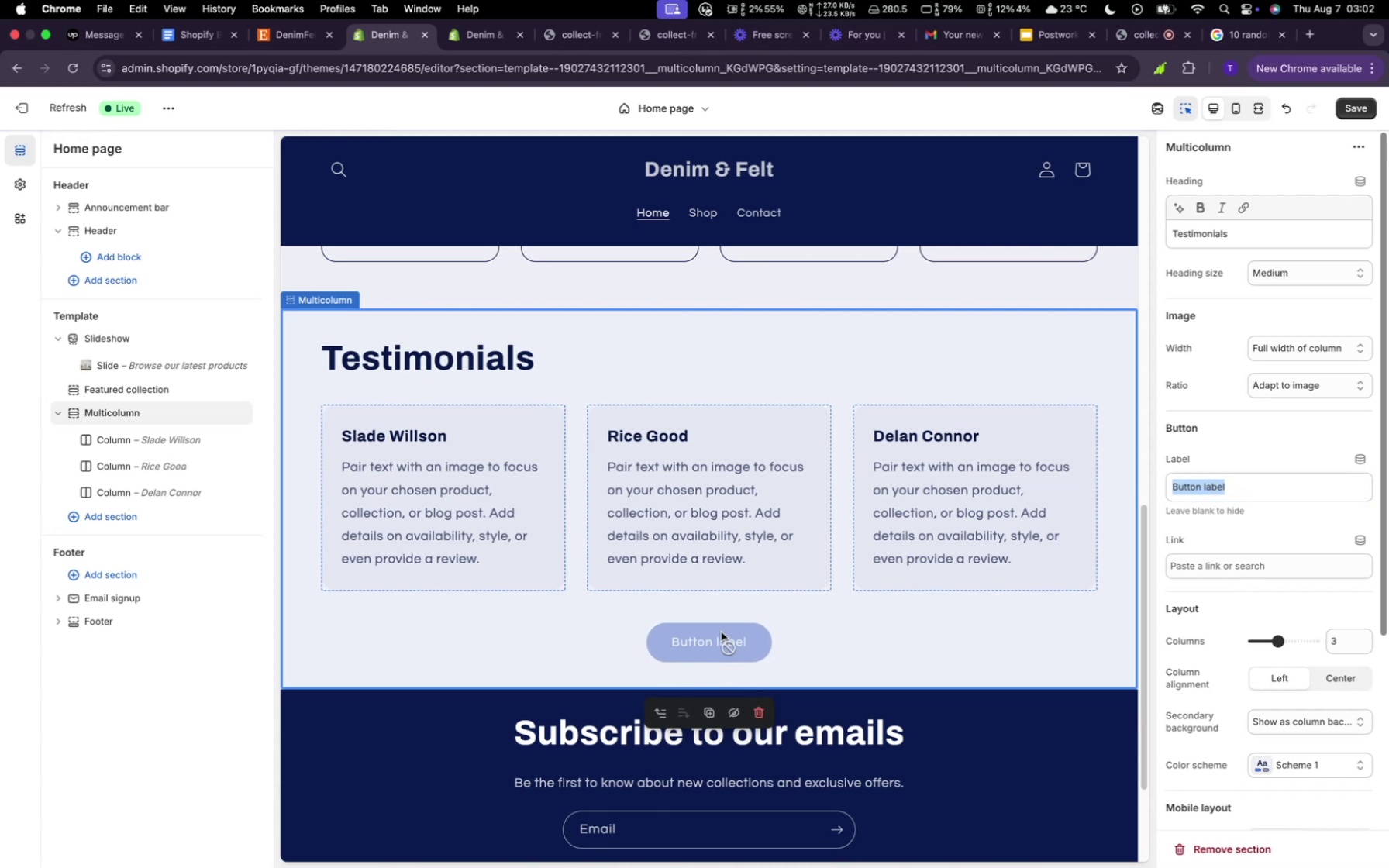 
left_click([722, 632])
 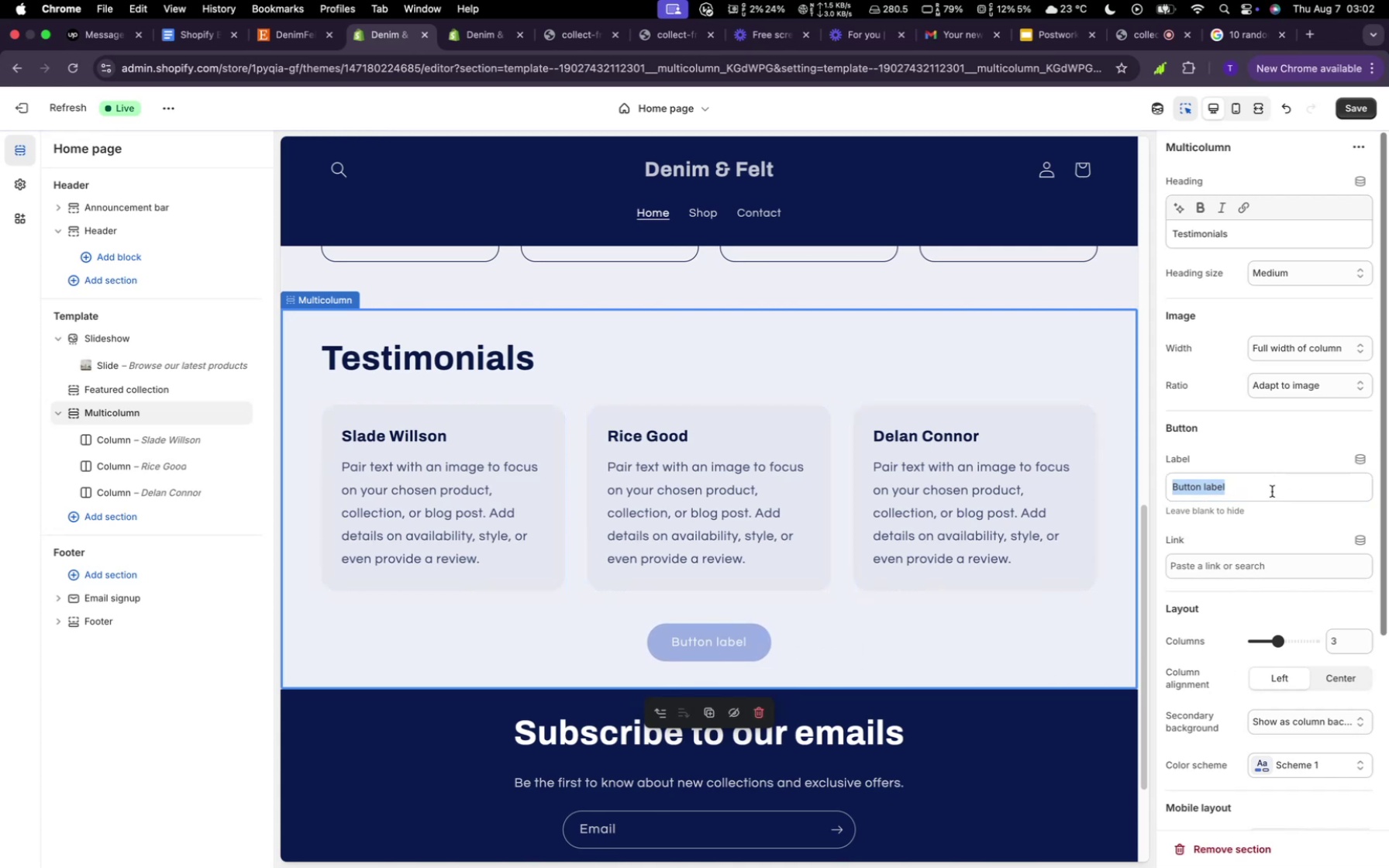 
key(Backspace)
 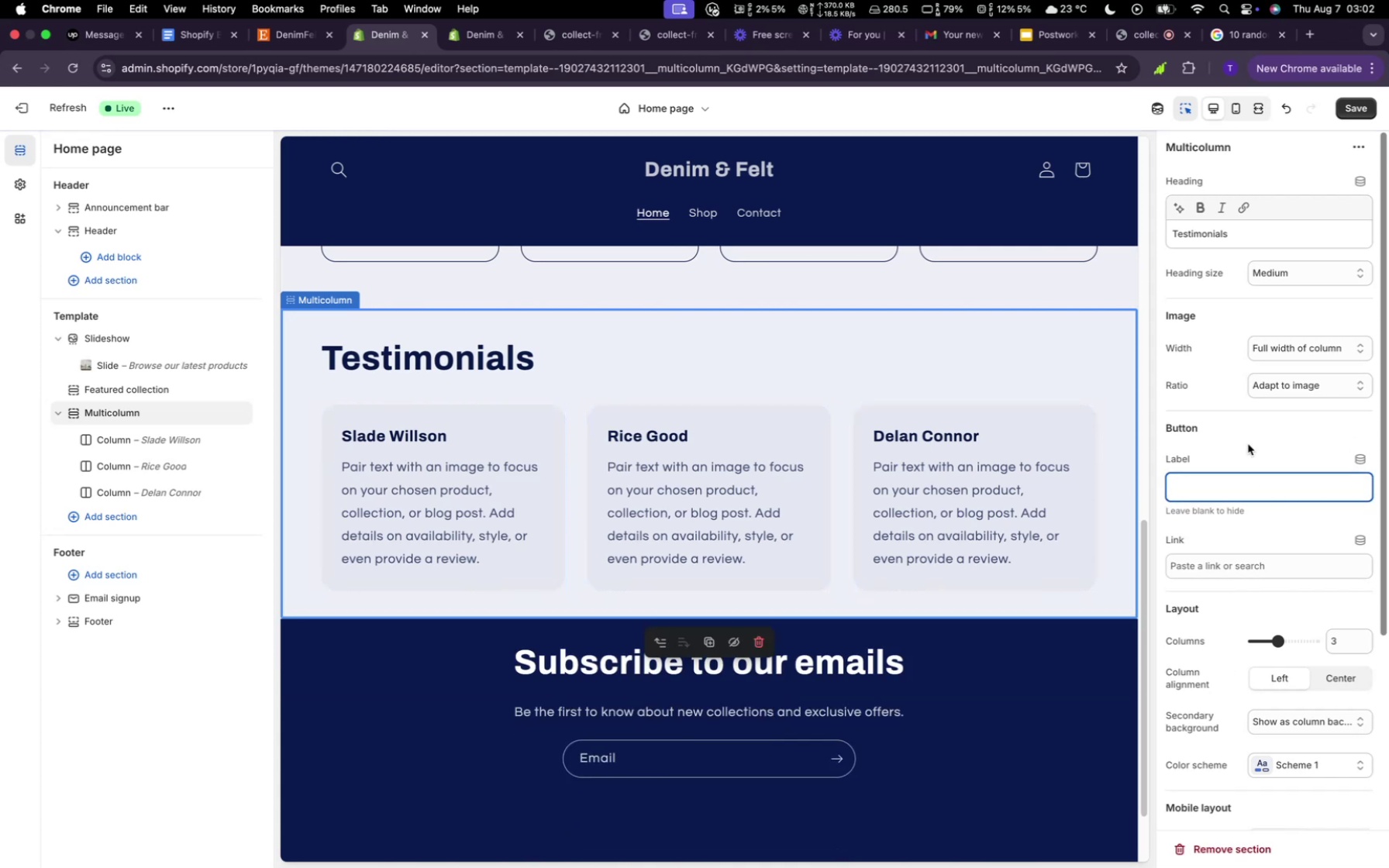 
left_click([1246, 450])
 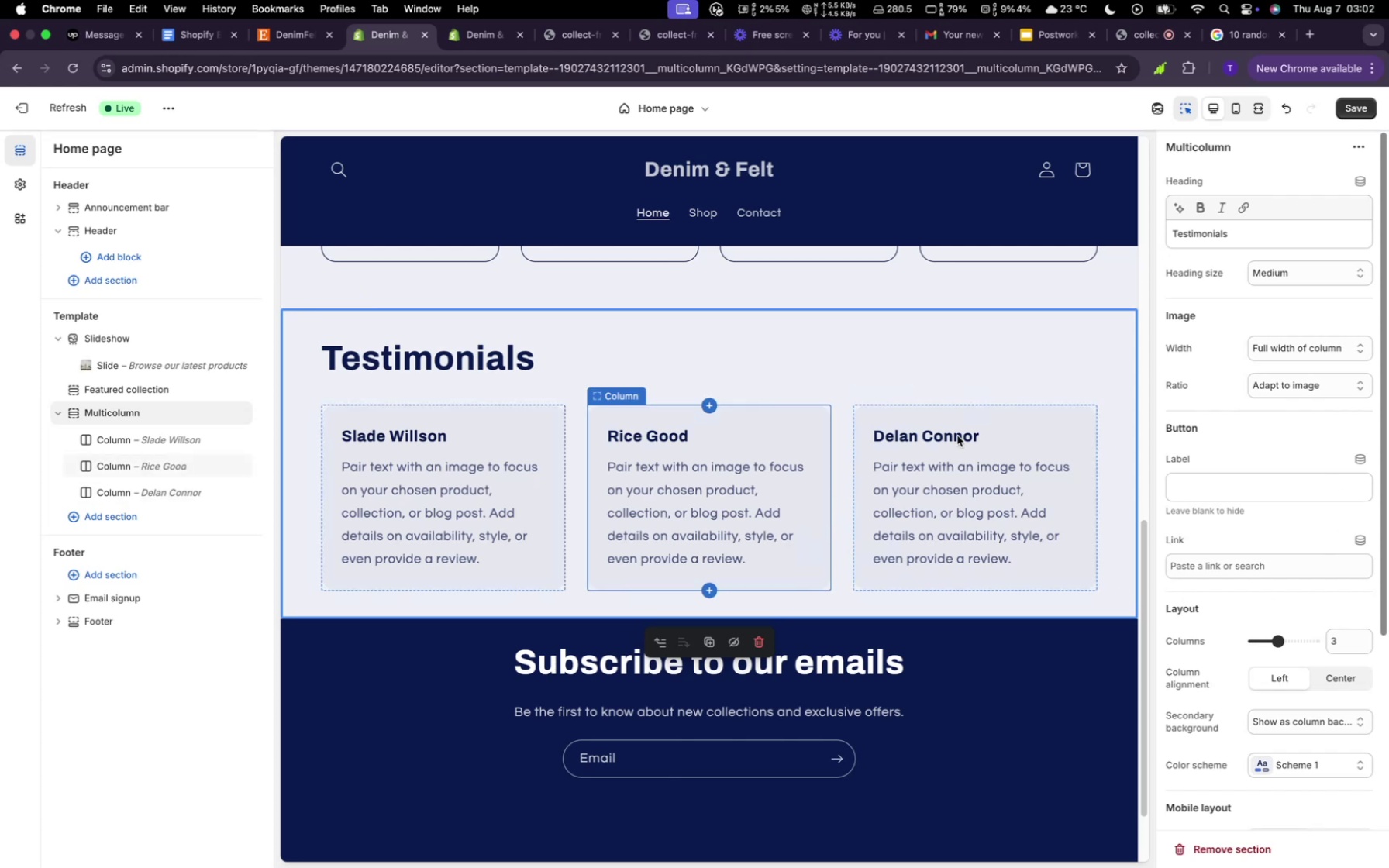 
left_click([998, 367])
 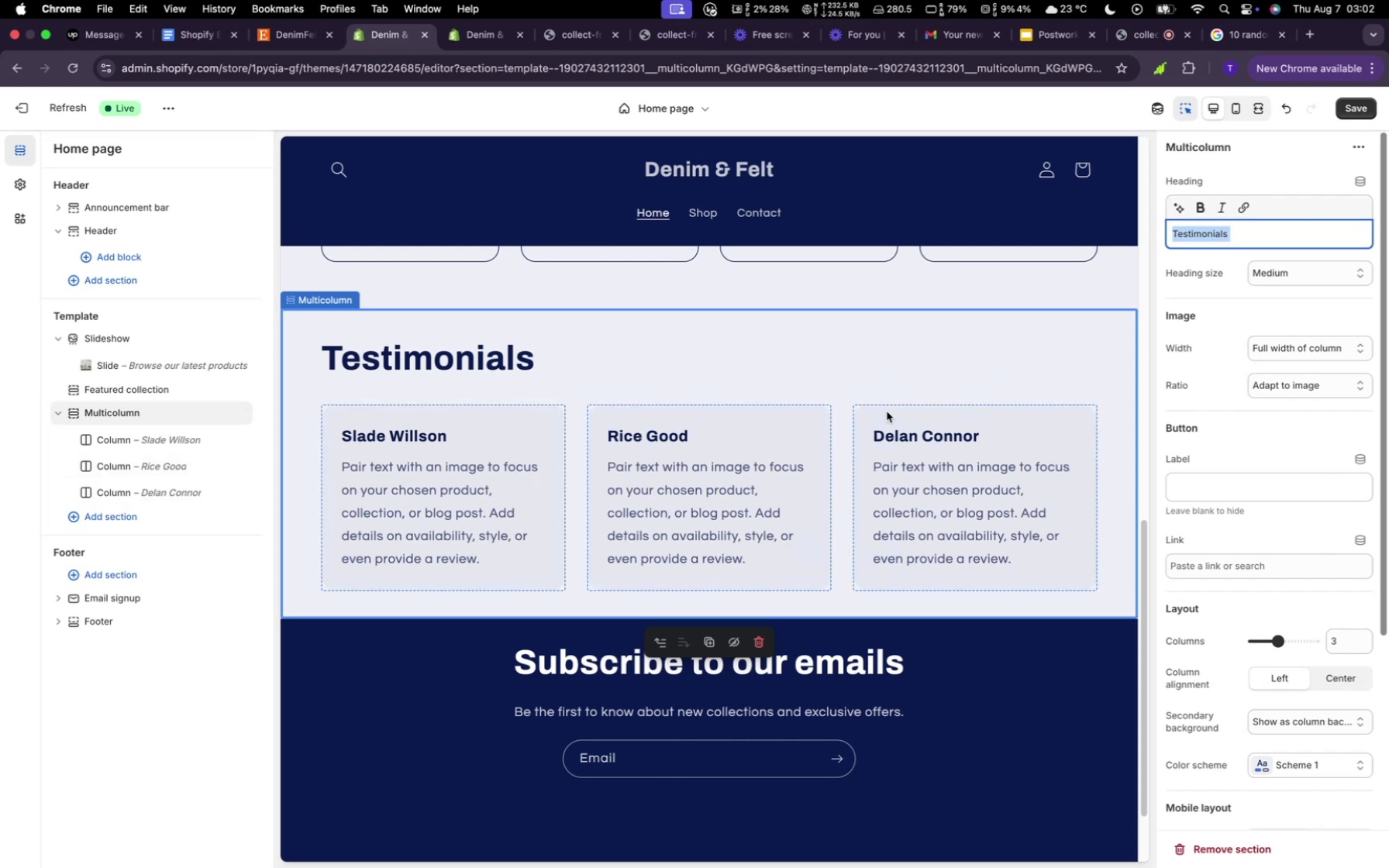 
scroll: coordinate [892, 419], scroll_direction: down, amount: 9.0
 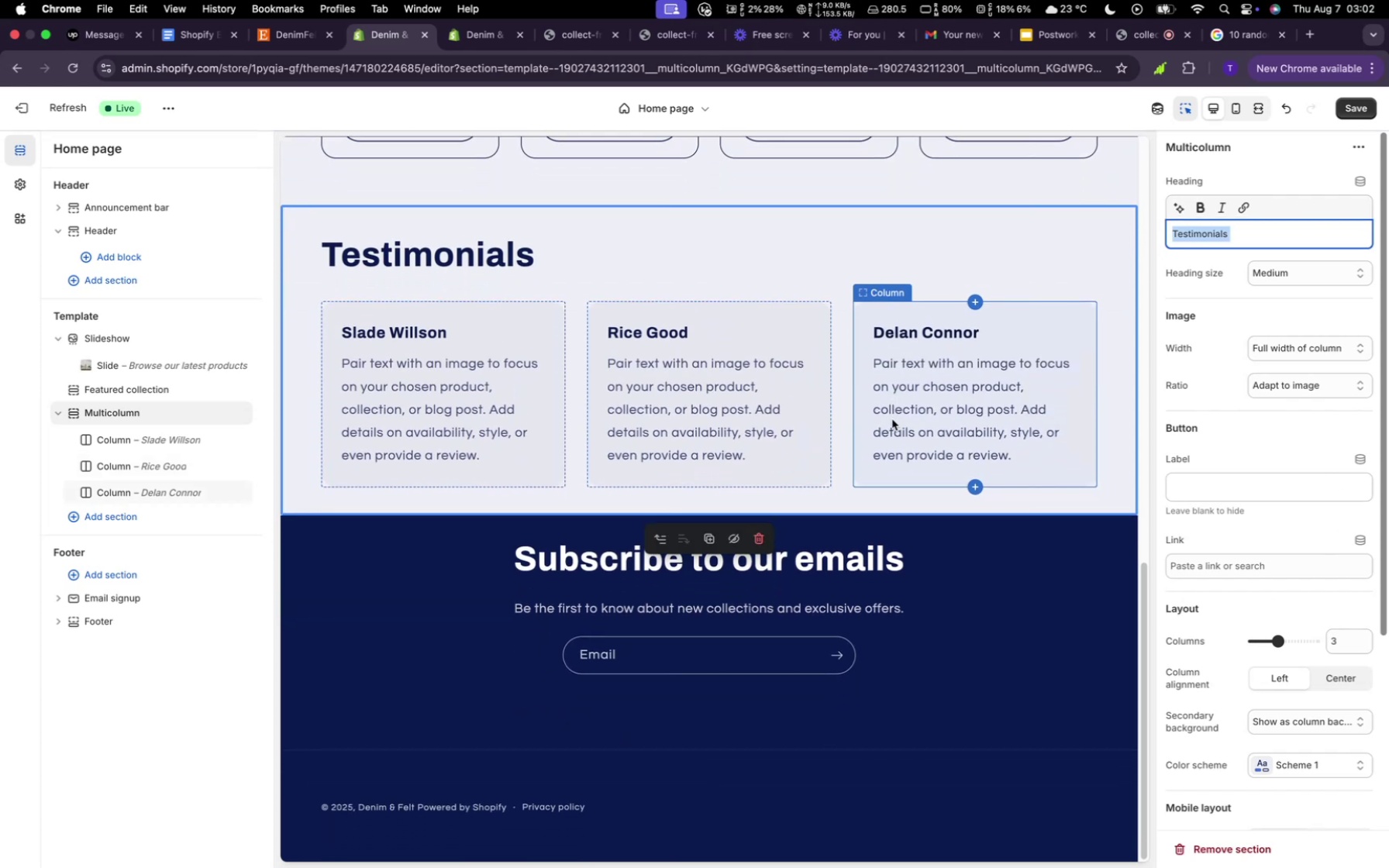 
scroll: coordinate [817, 485], scroll_direction: up, amount: 82.0
 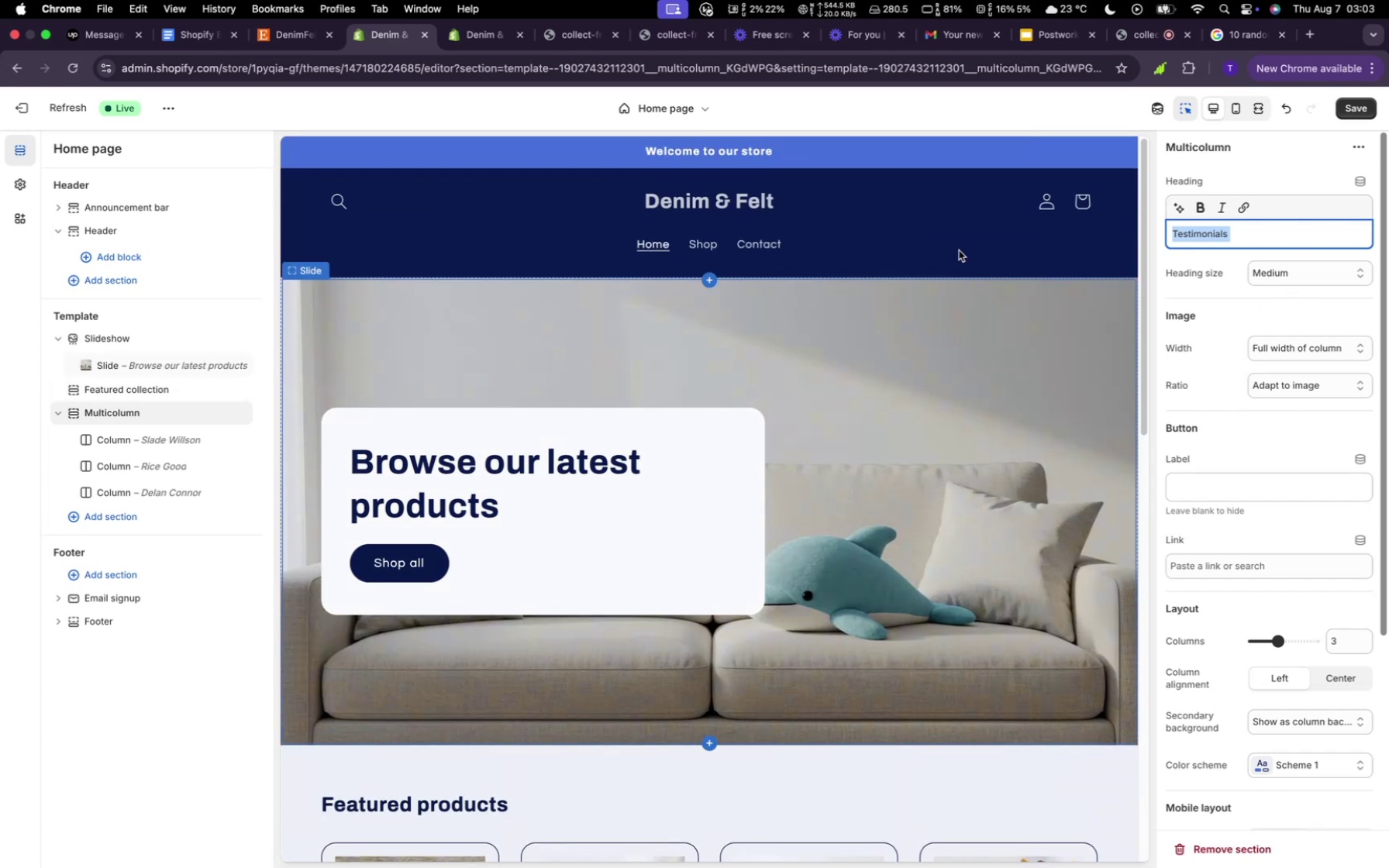 
left_click([956, 247])
 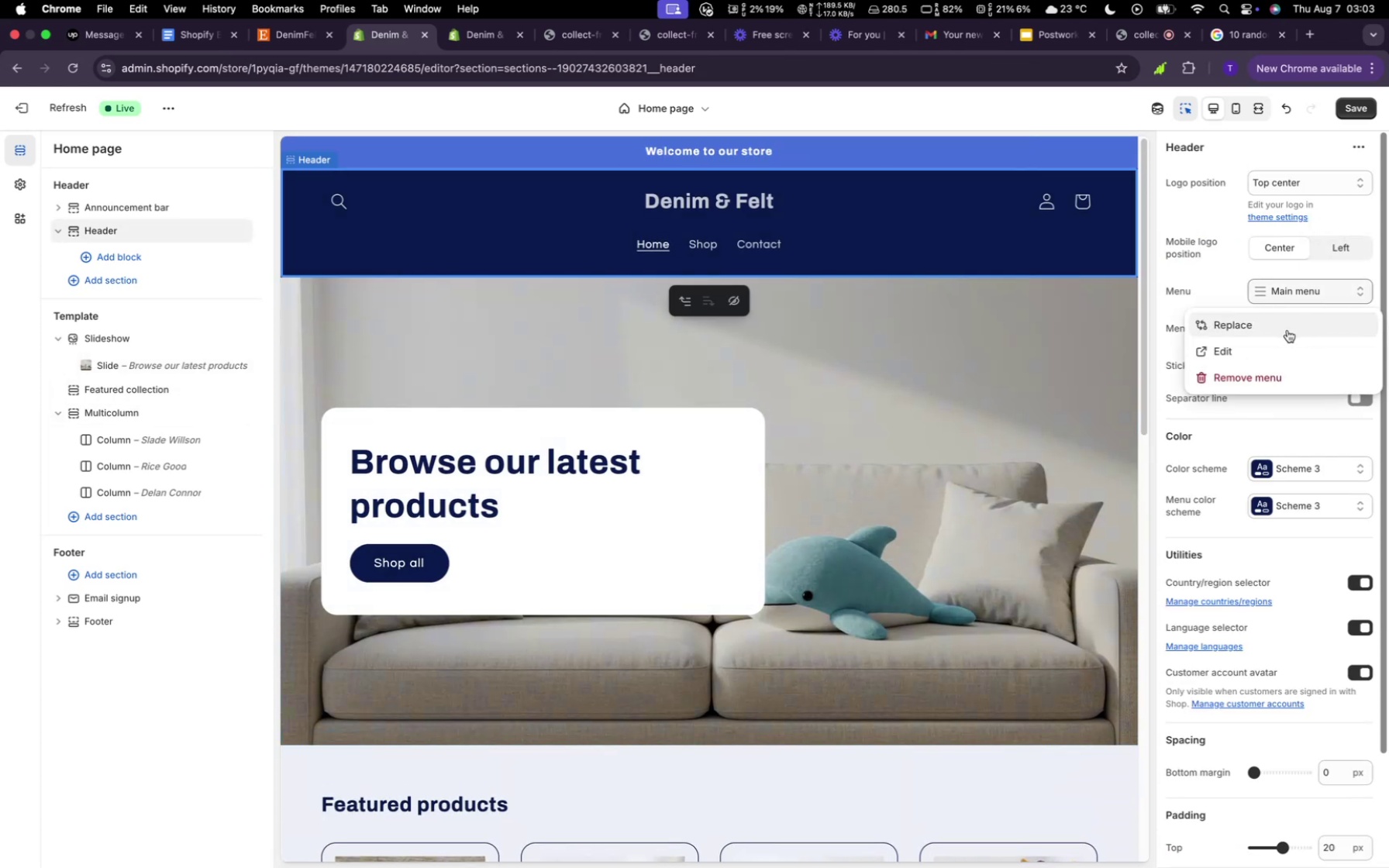 
left_click([1264, 351])
 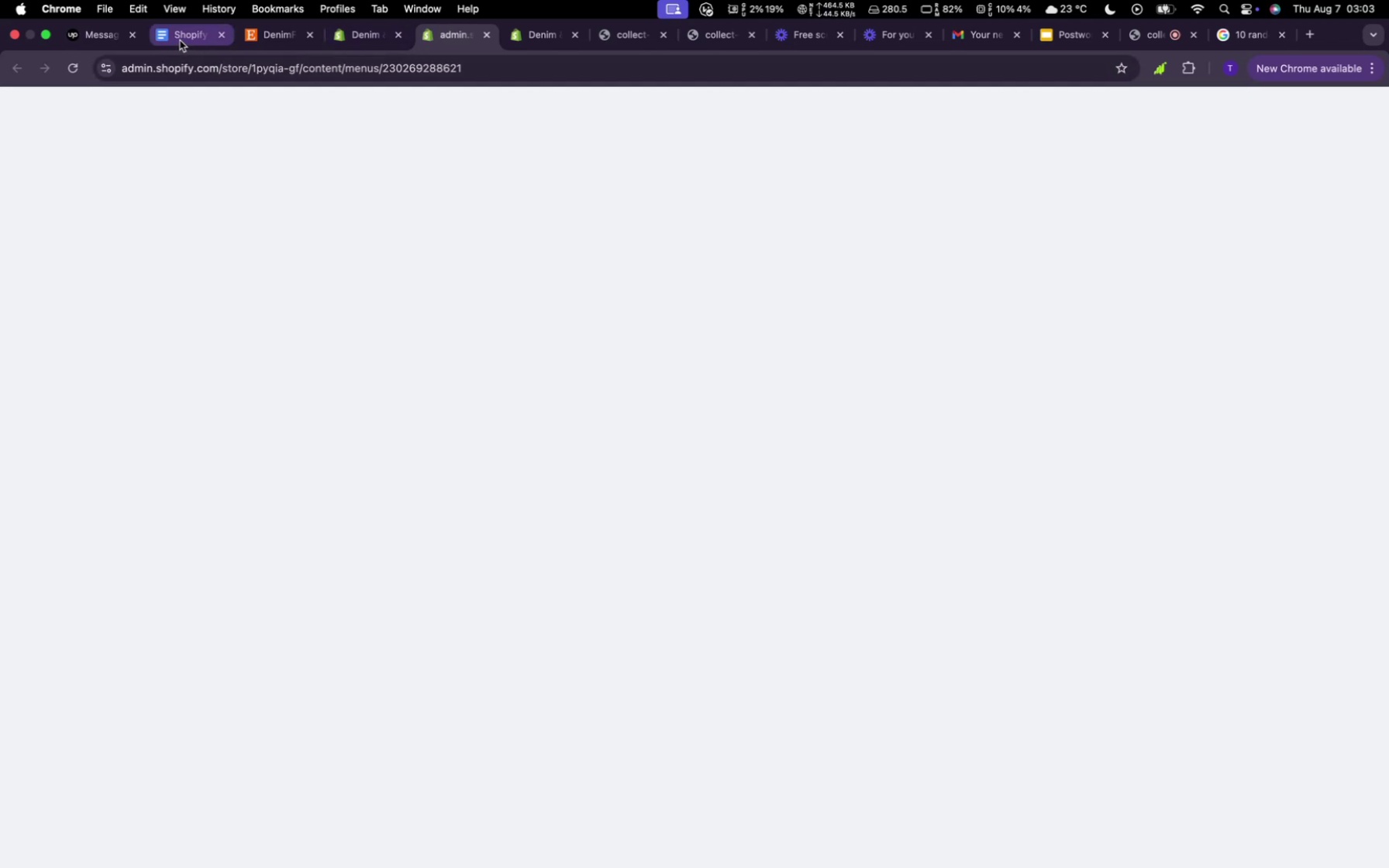 
left_click([180, 40])
 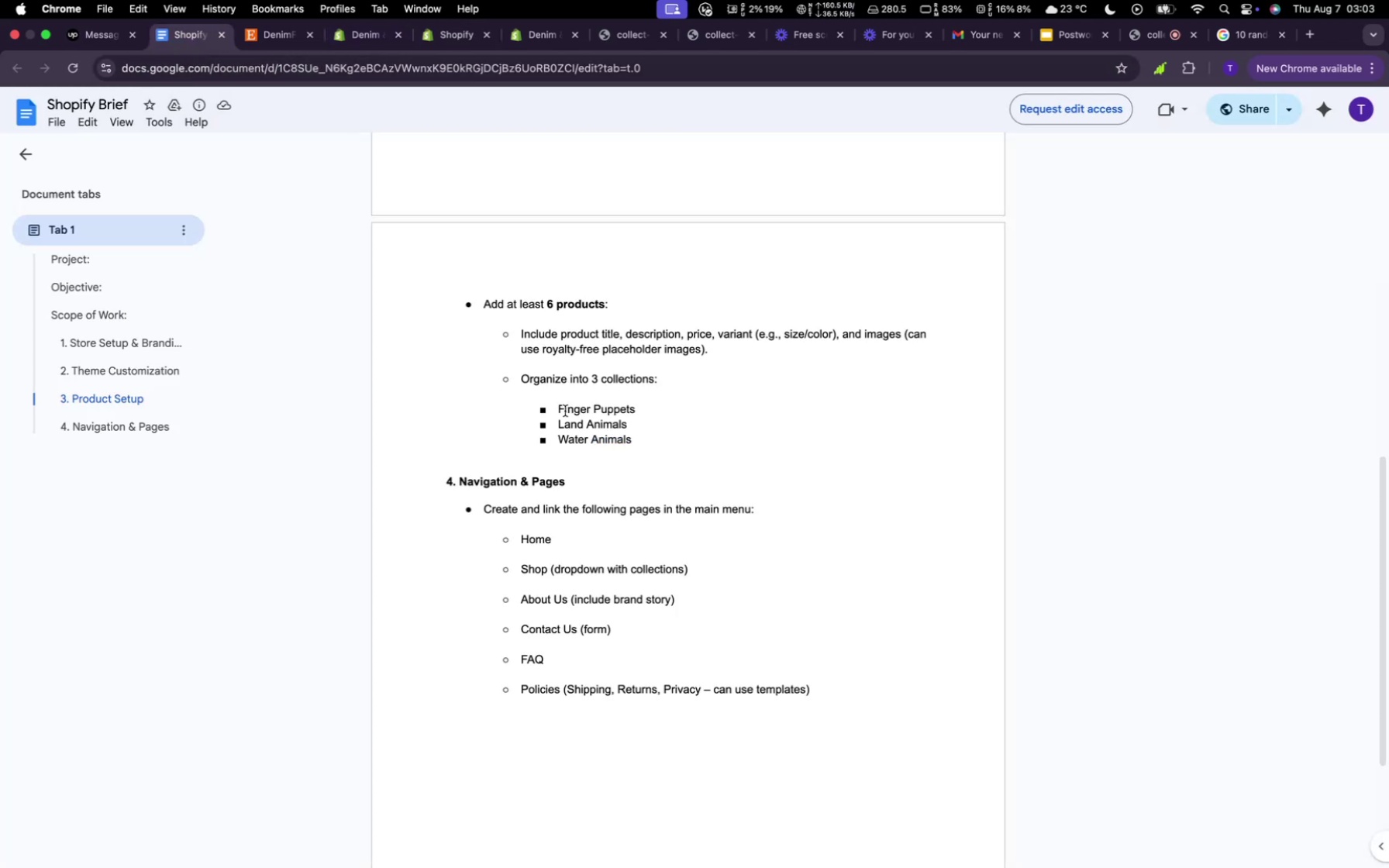 
scroll: coordinate [591, 408], scroll_direction: down, amount: 4.0
 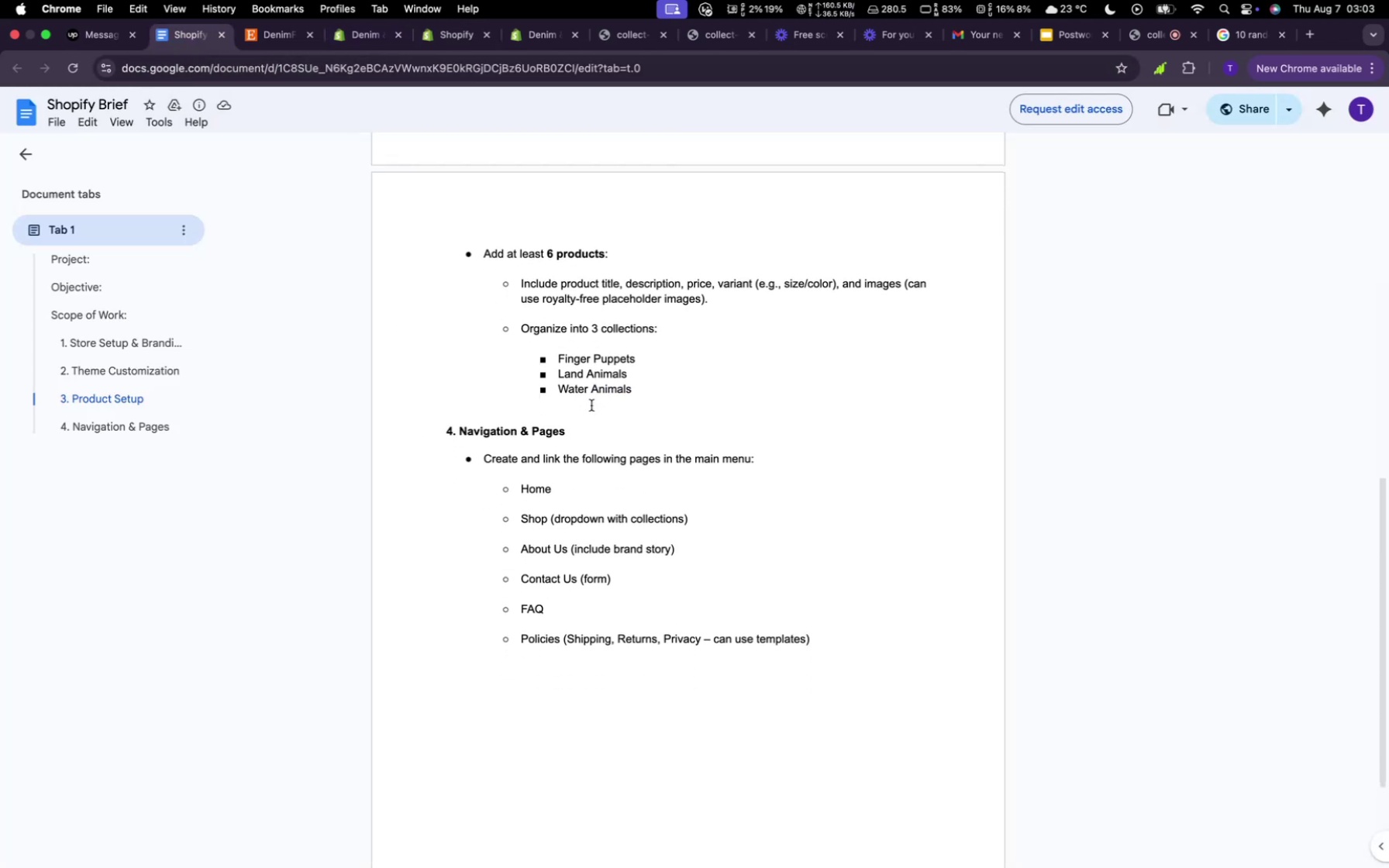 
scroll: coordinate [593, 402], scroll_direction: up, amount: 16.0
 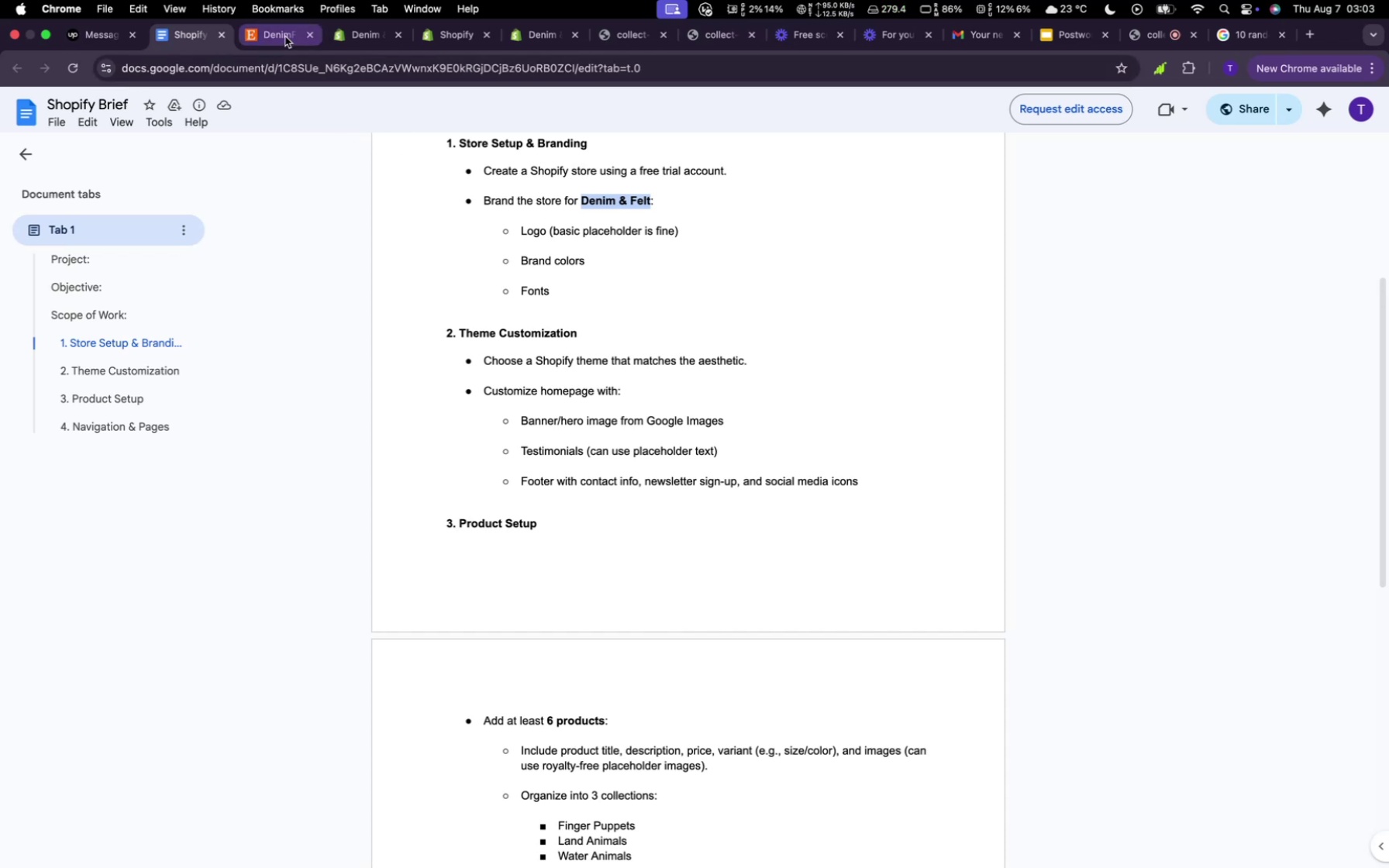 
wait(5.97)
 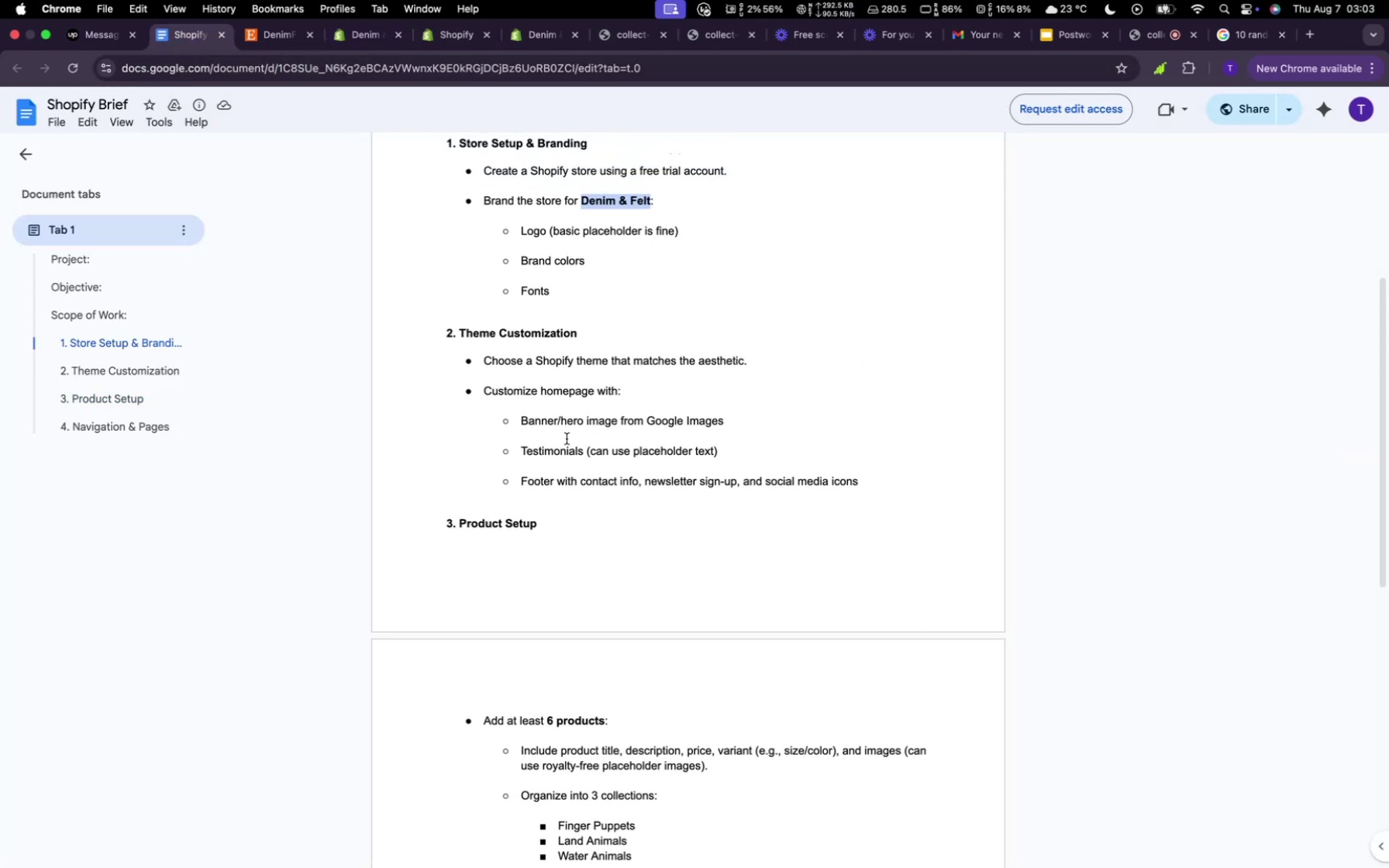 
left_click([374, 40])
 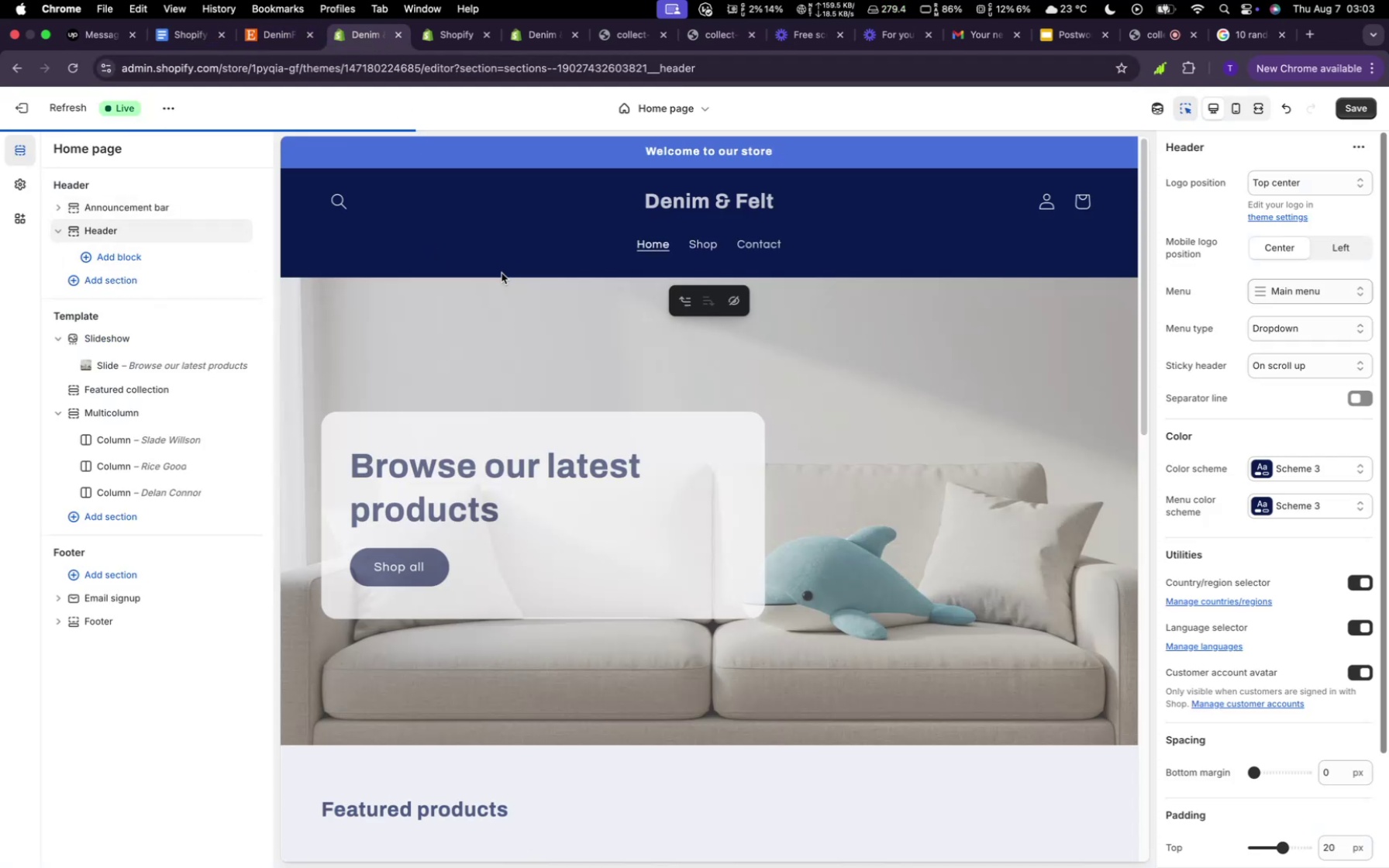 
left_click([502, 273])
 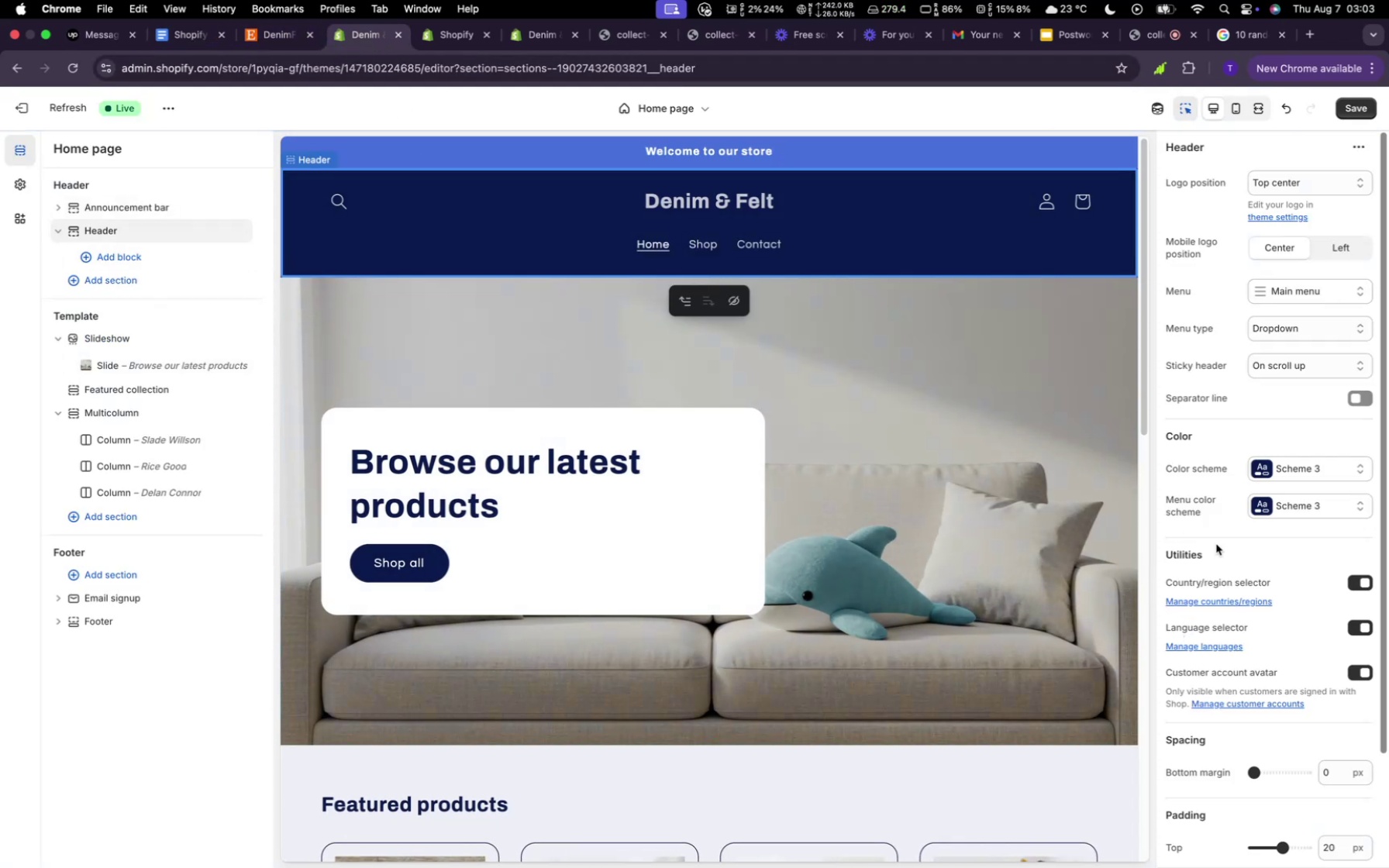 
scroll: coordinate [1244, 647], scroll_direction: down, amount: 11.0
 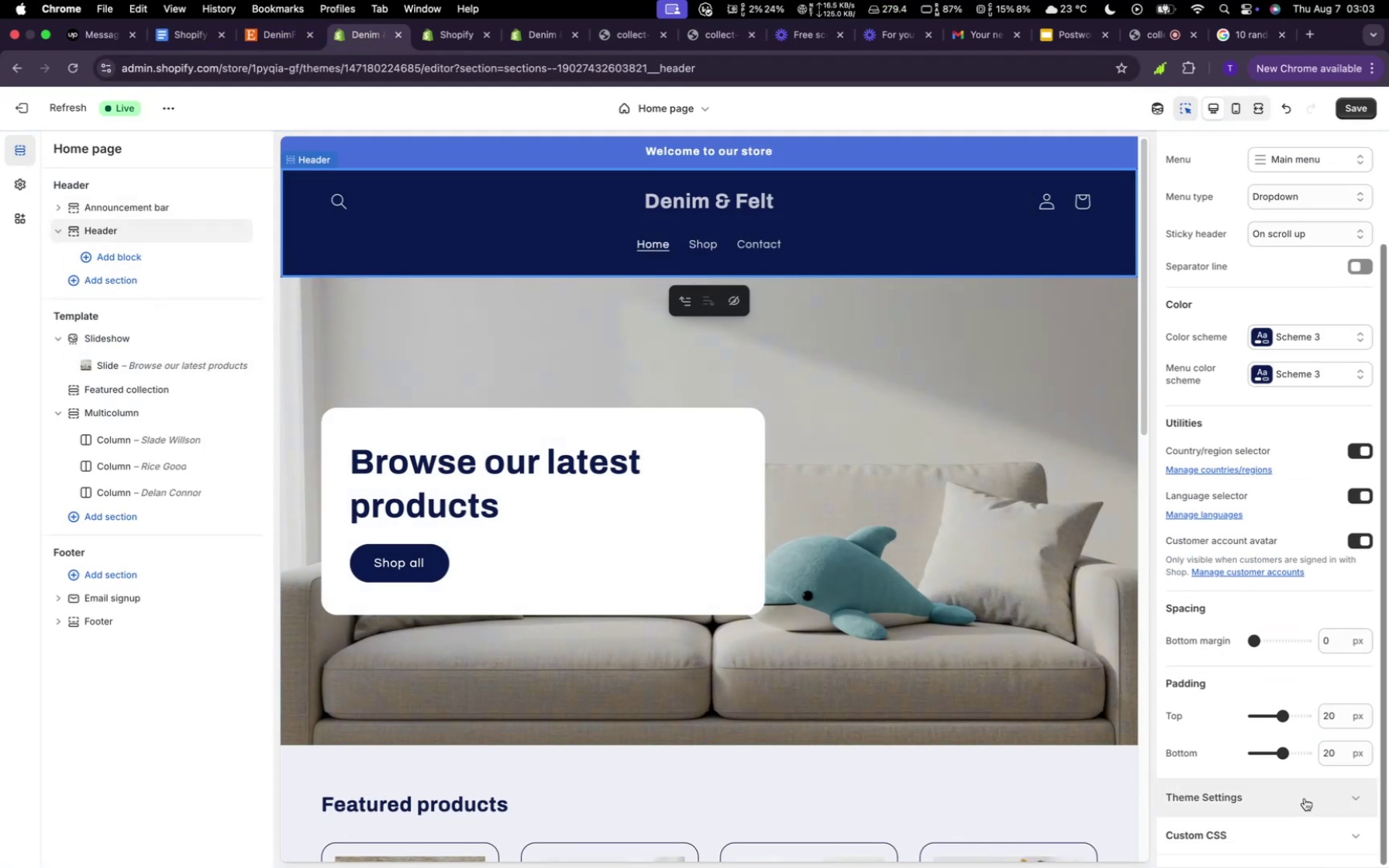 
left_click([1305, 798])
 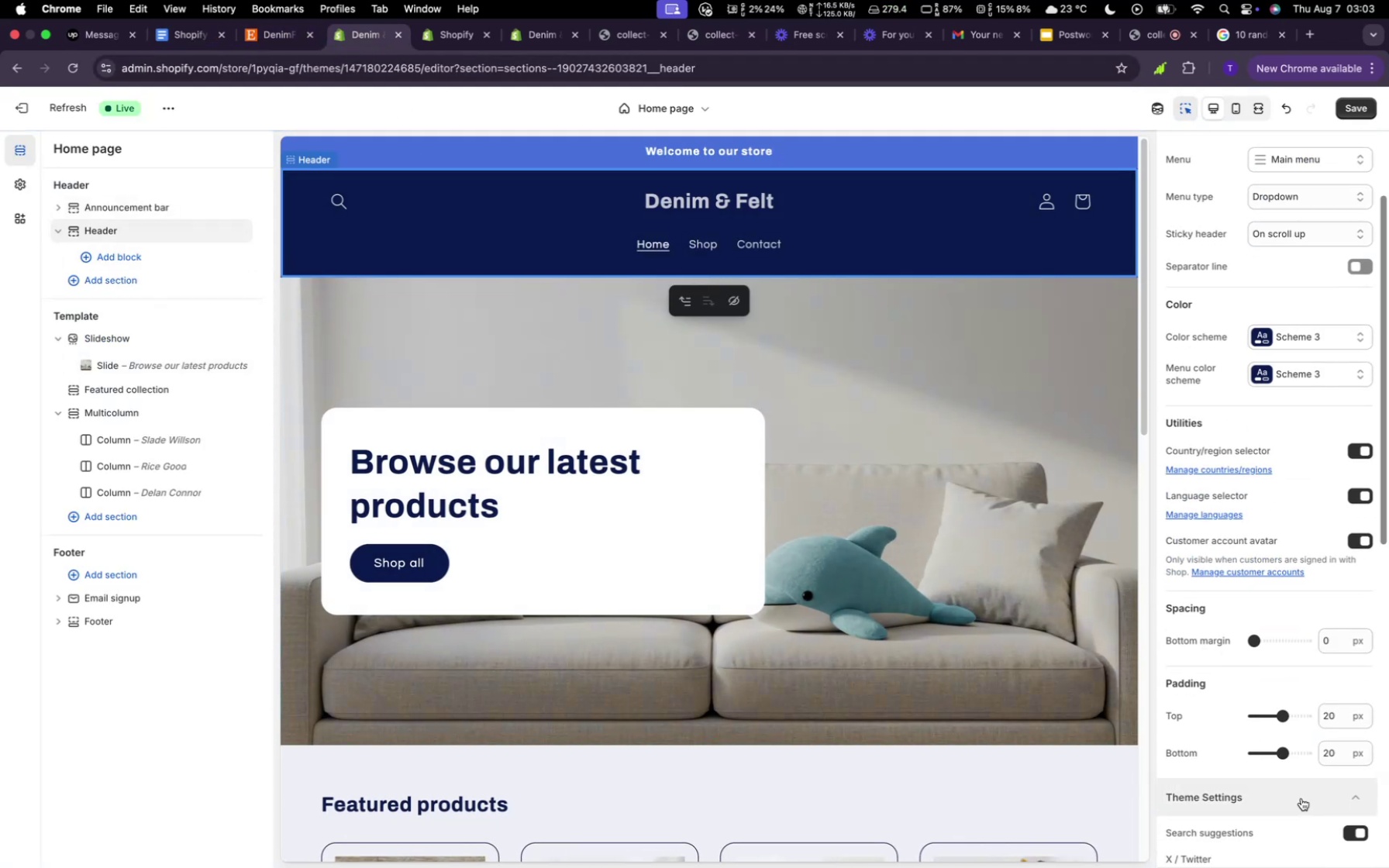 
scroll: coordinate [1291, 787], scroll_direction: down, amount: 35.0
 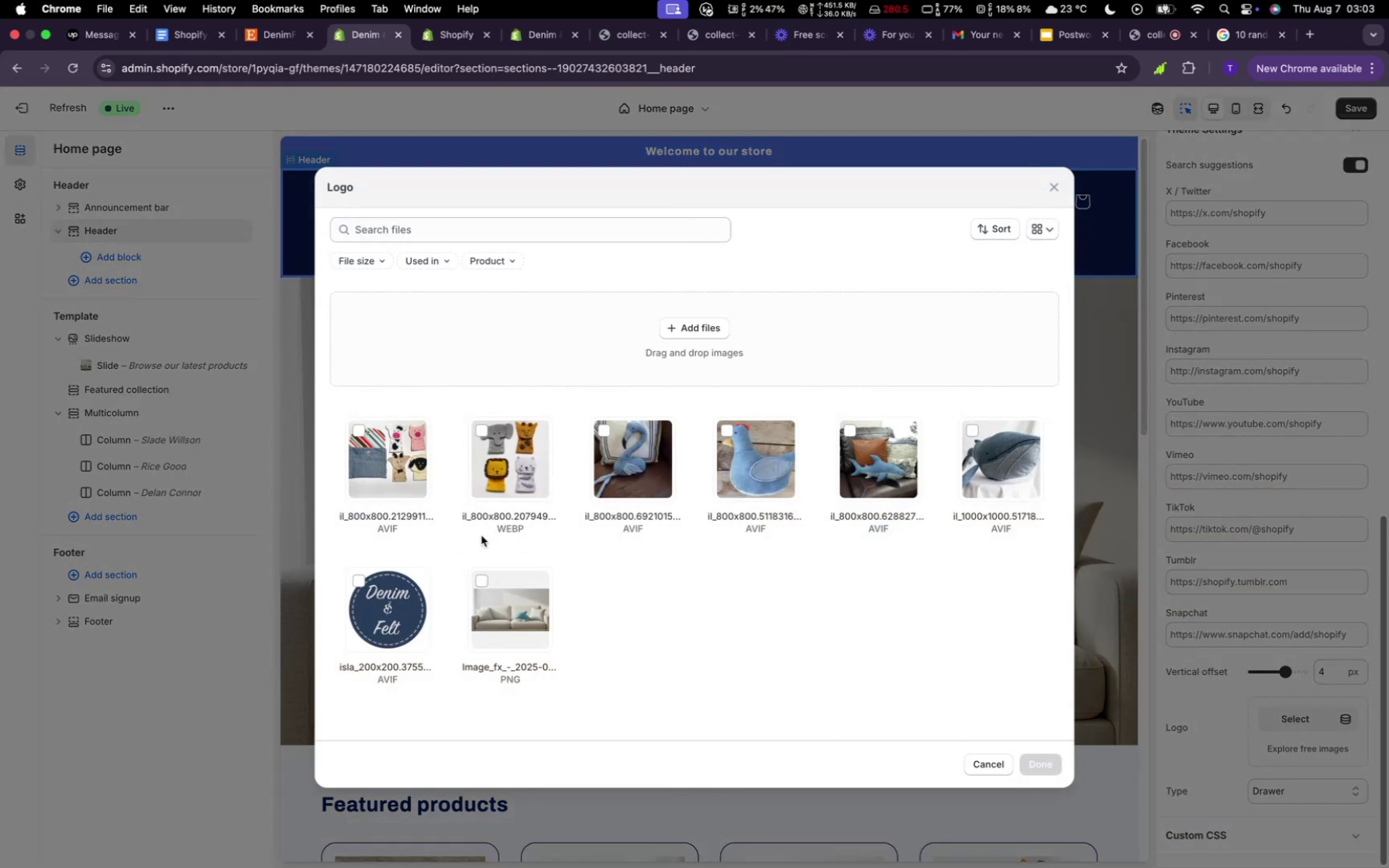 
left_click([703, 316])
 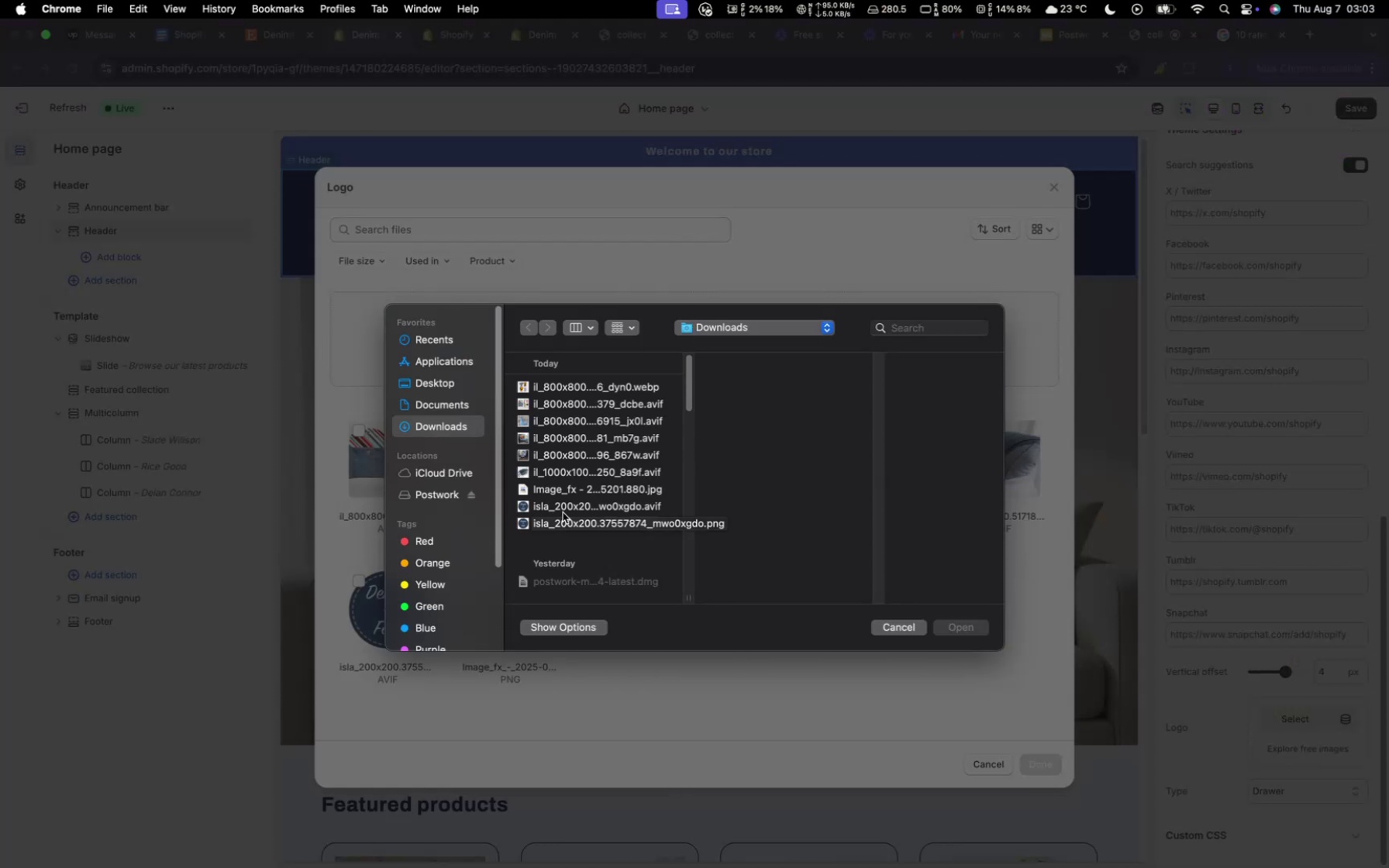 
left_click([560, 509])
 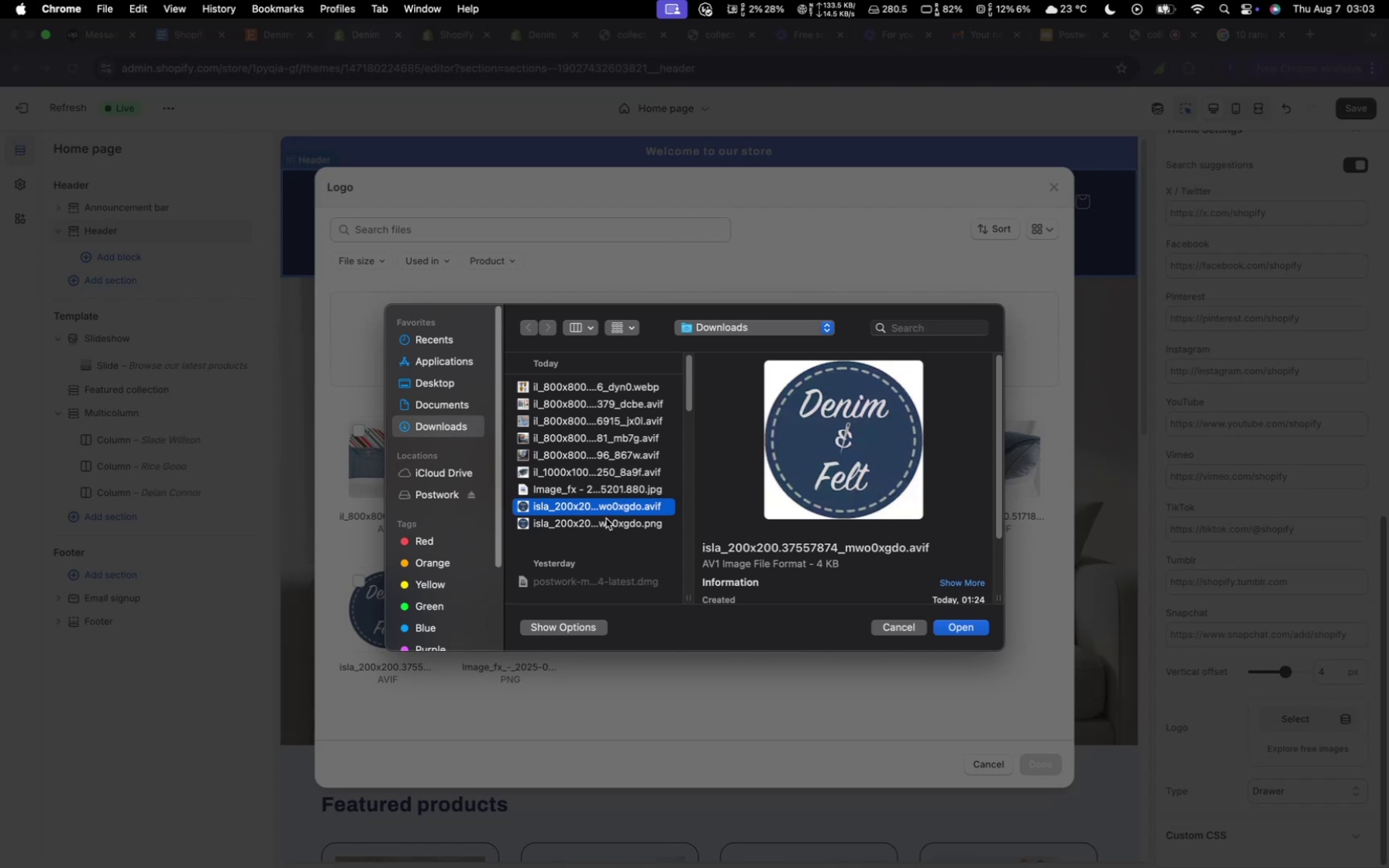 
left_click([606, 518])
 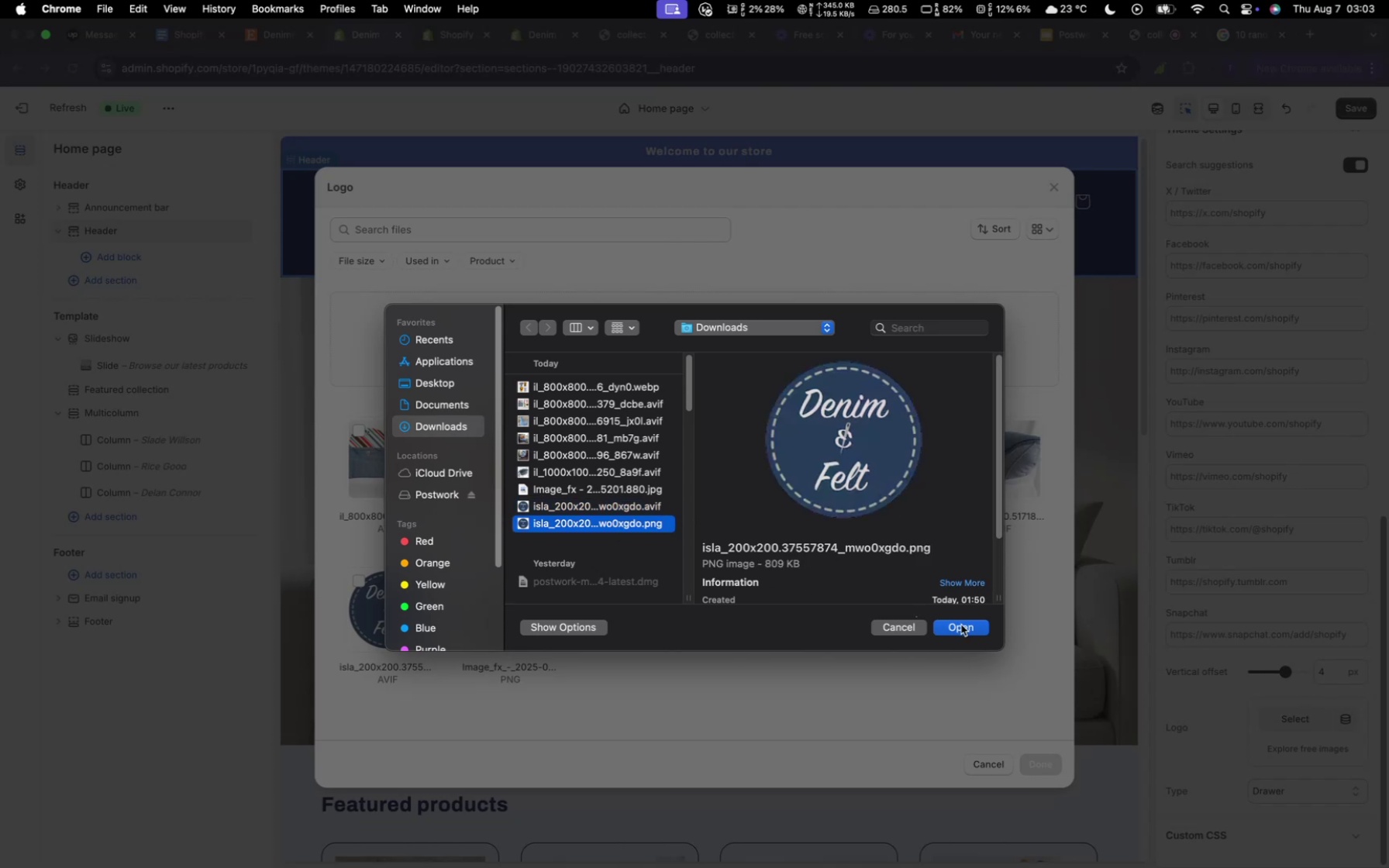 
left_click([961, 624])
 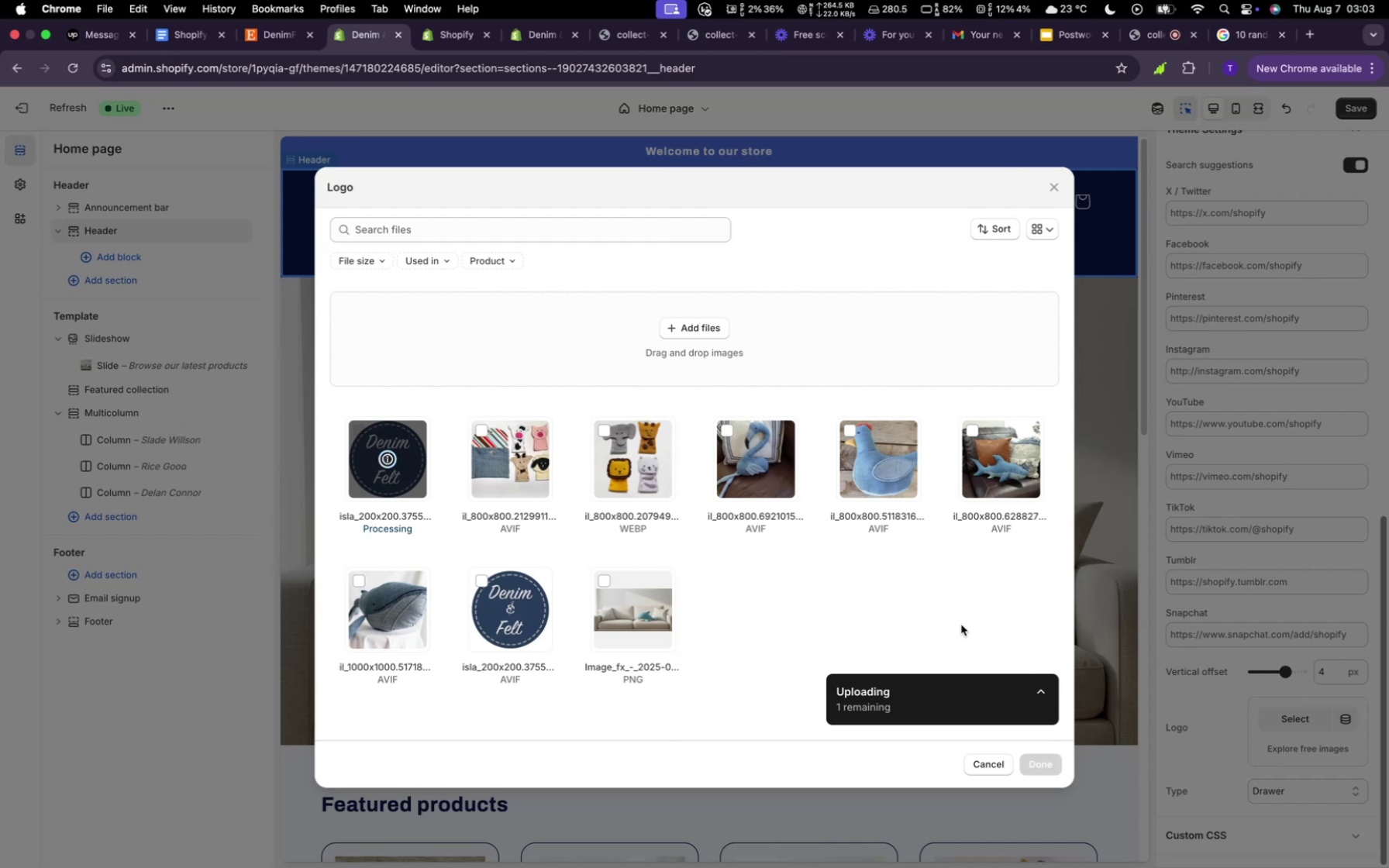 
wait(12.92)
 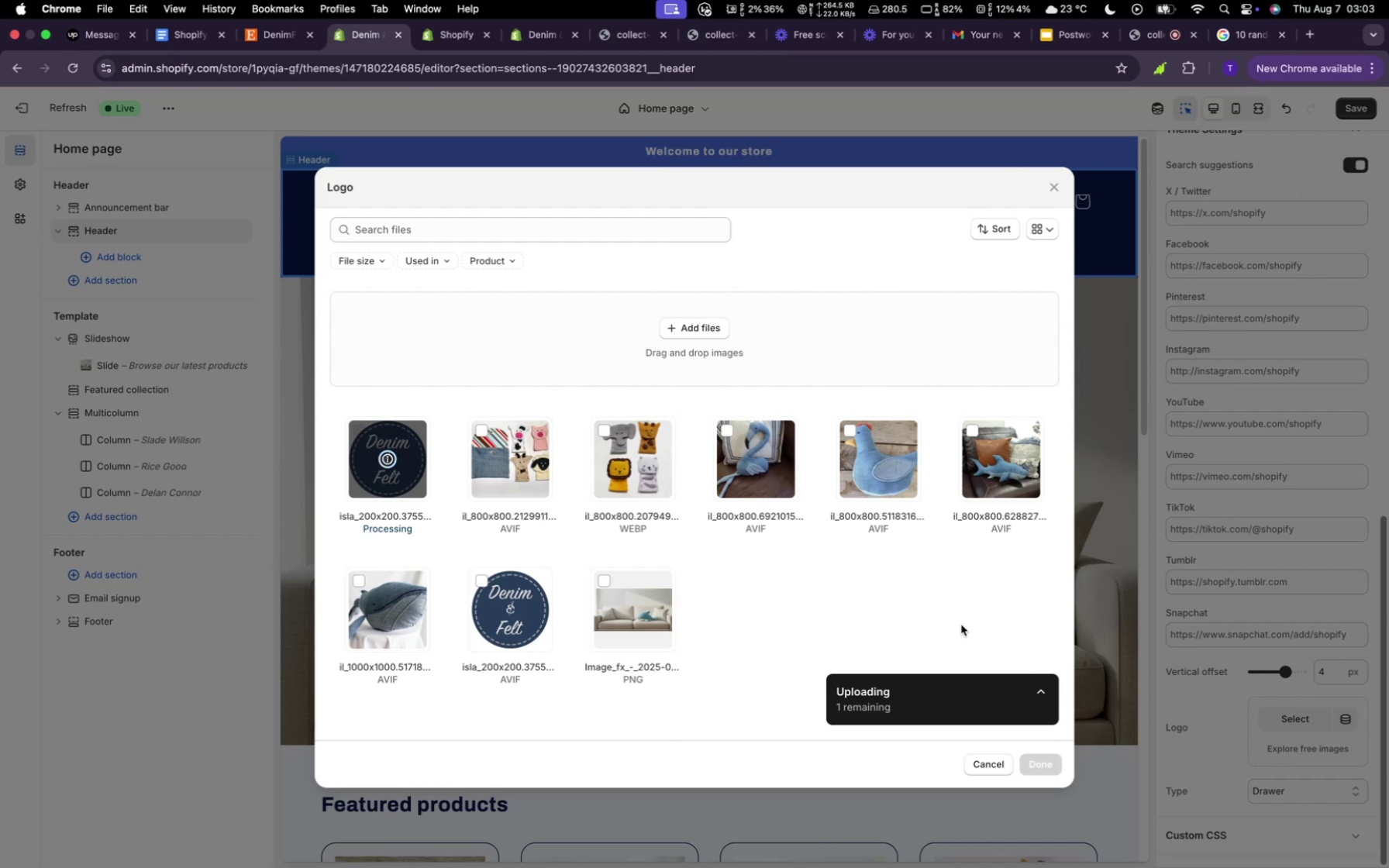 
left_click([365, 472])
 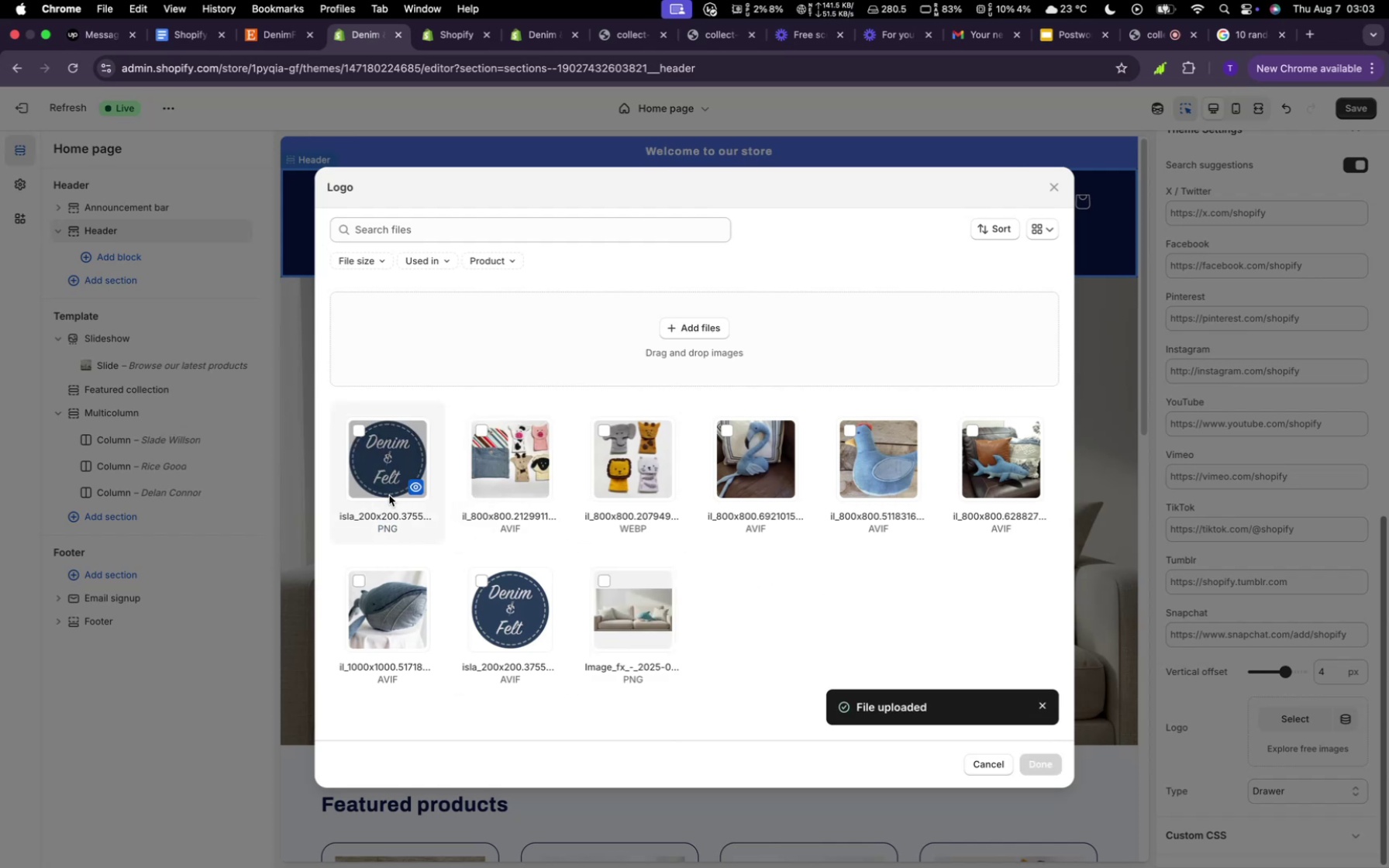 
left_click([389, 495])
 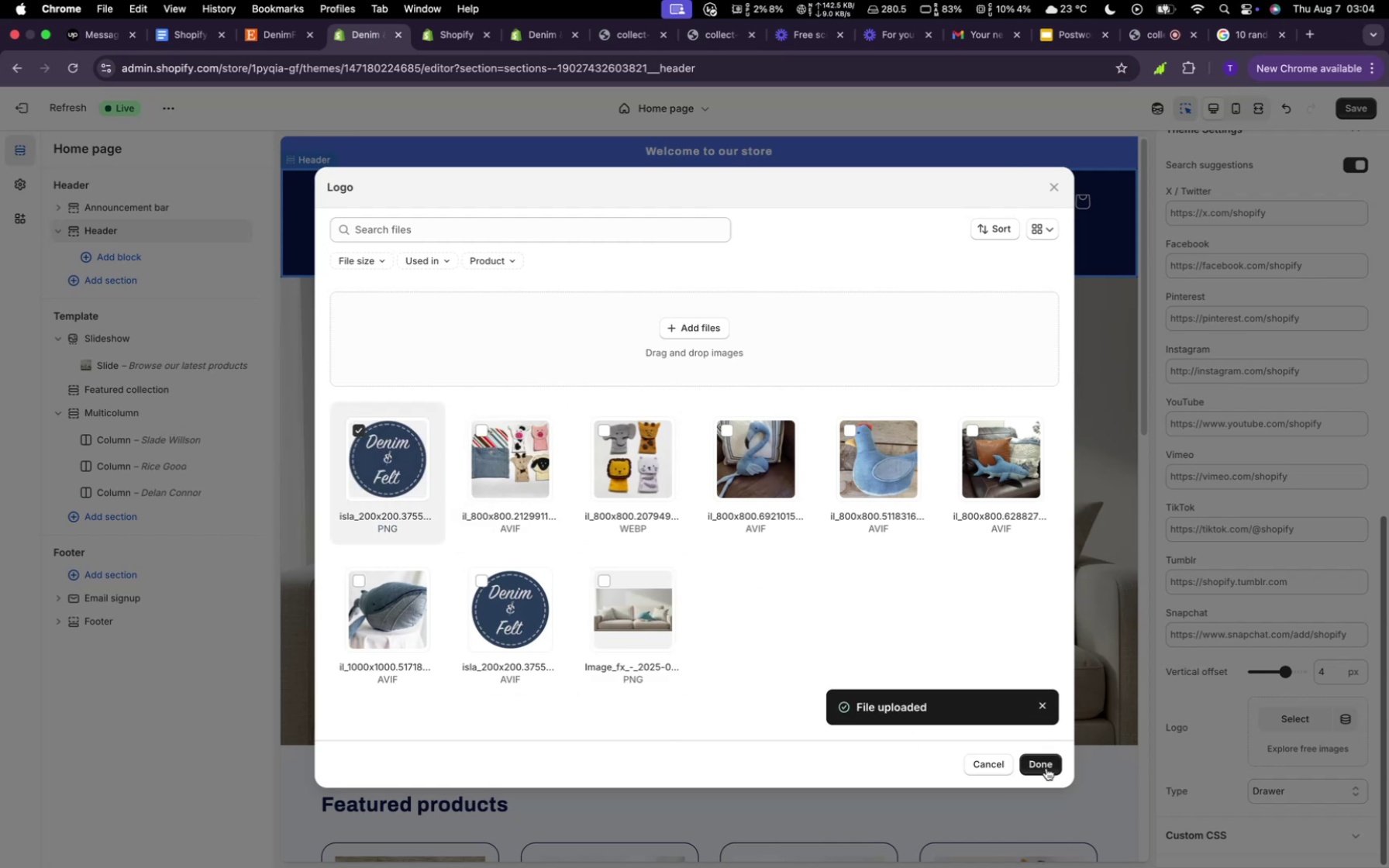 
left_click([1046, 767])
 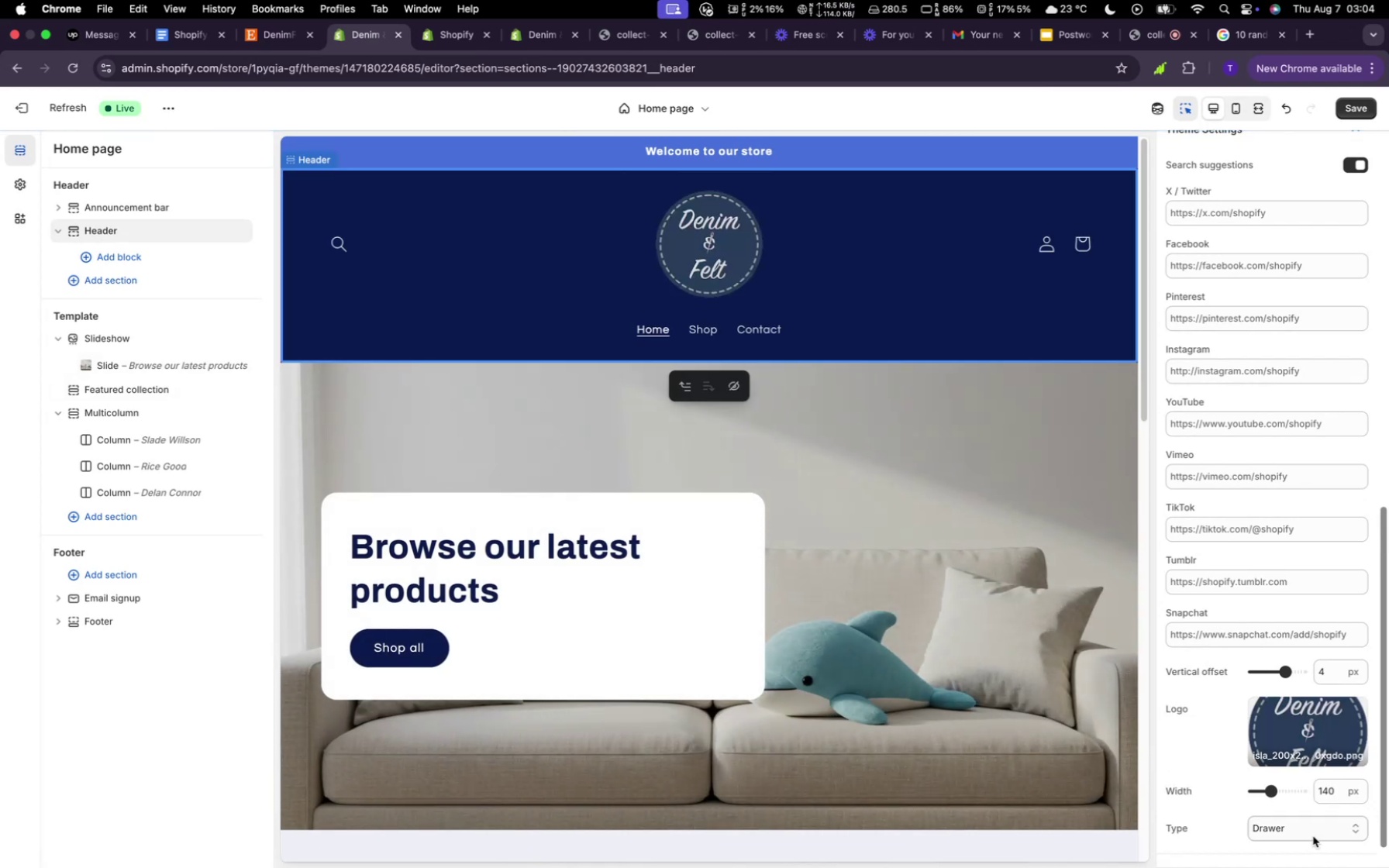 
wait(6.48)
 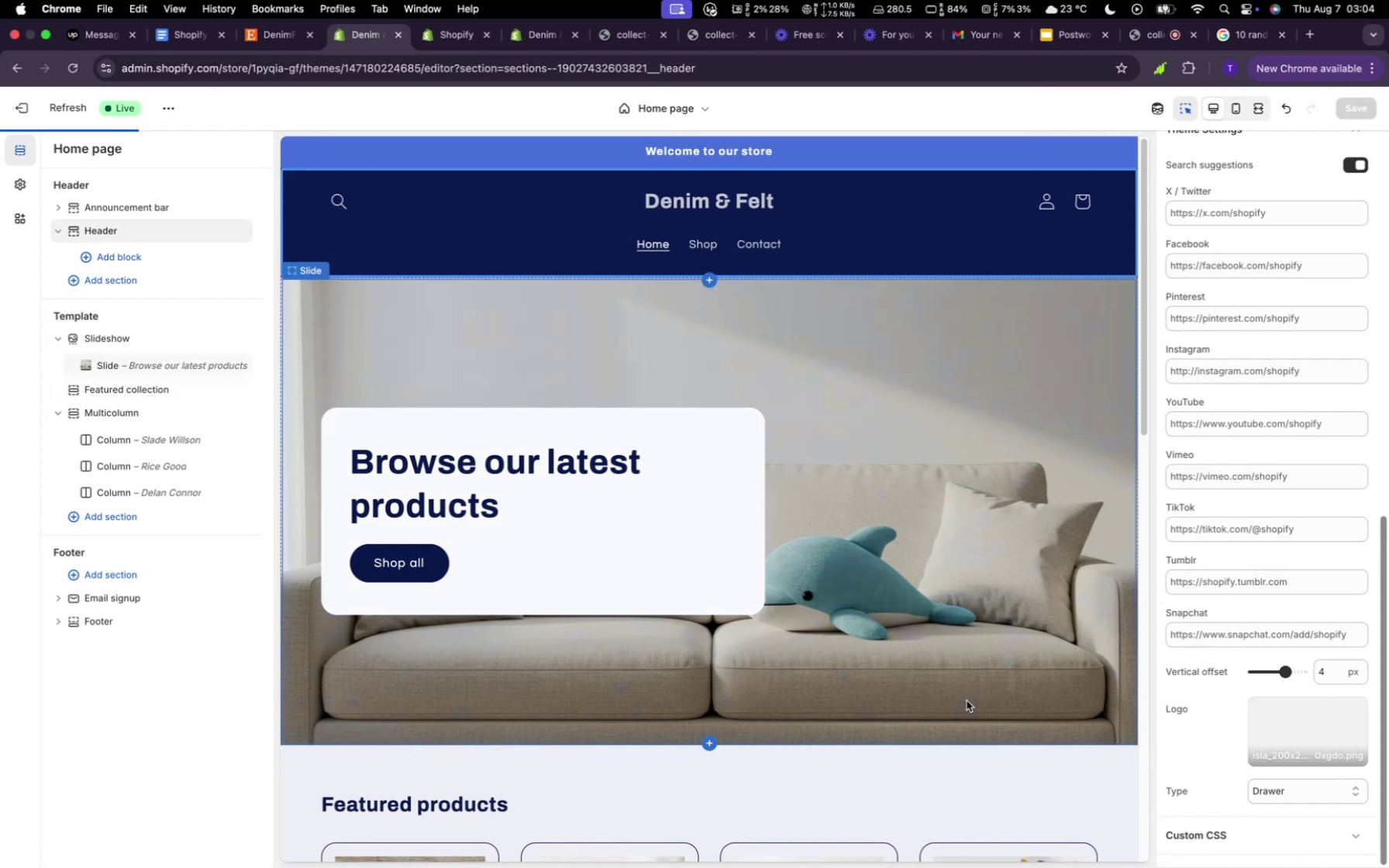 
left_click_drag(start_coordinate=[1271, 795], to_coordinate=[1254, 796])
 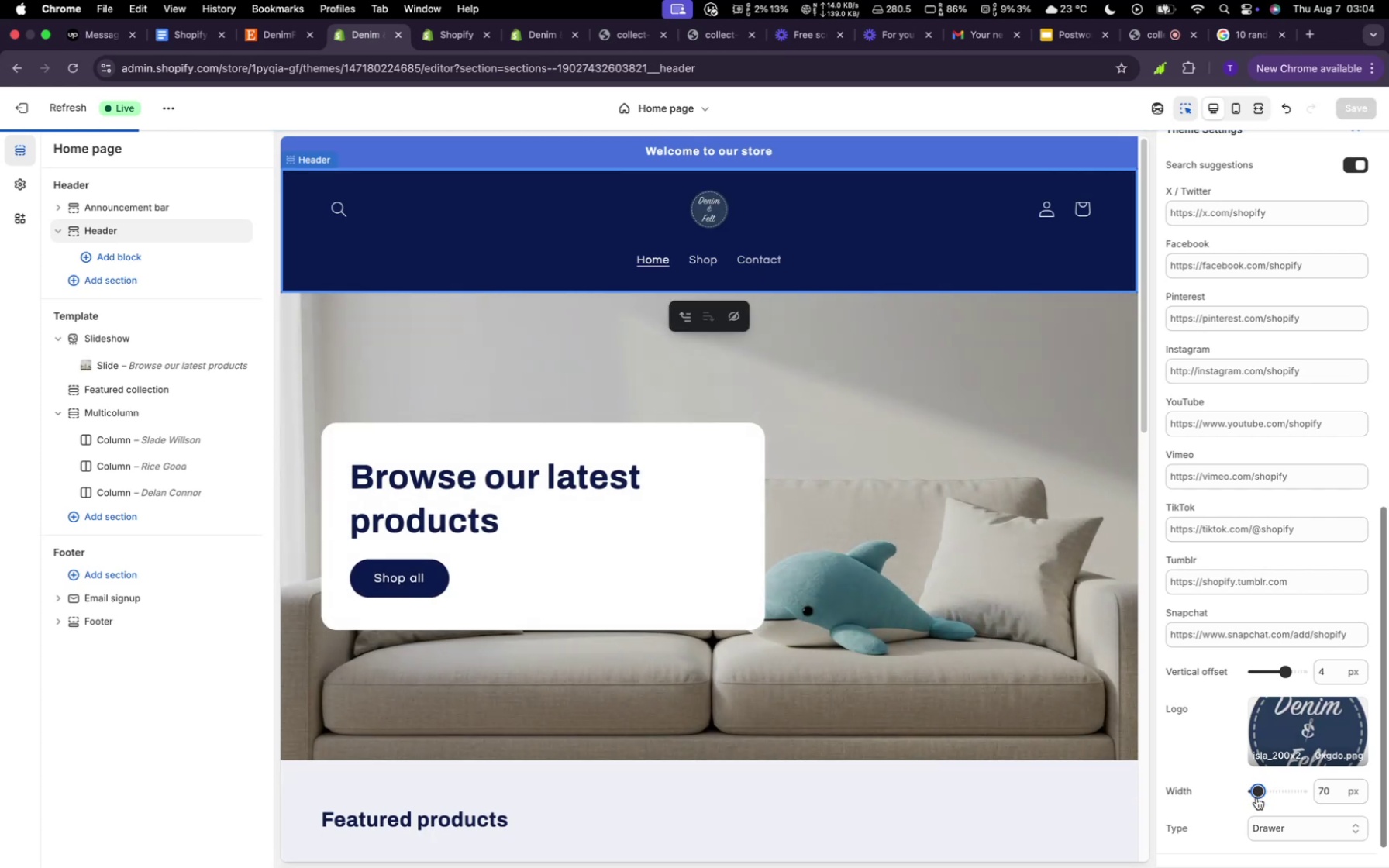 
wait(10.01)
 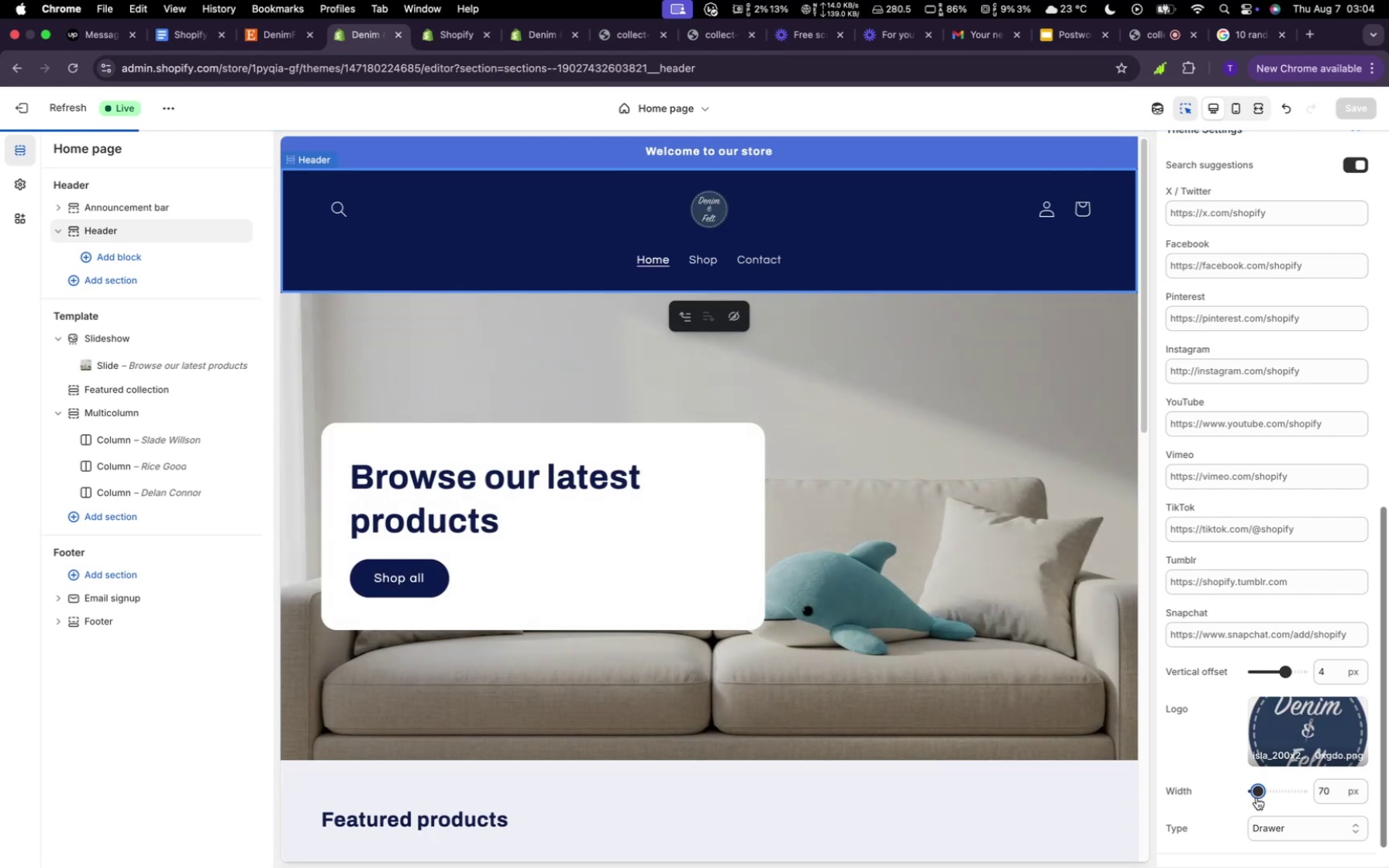 
left_click_drag(start_coordinate=[1257, 797], to_coordinate=[1261, 797])
 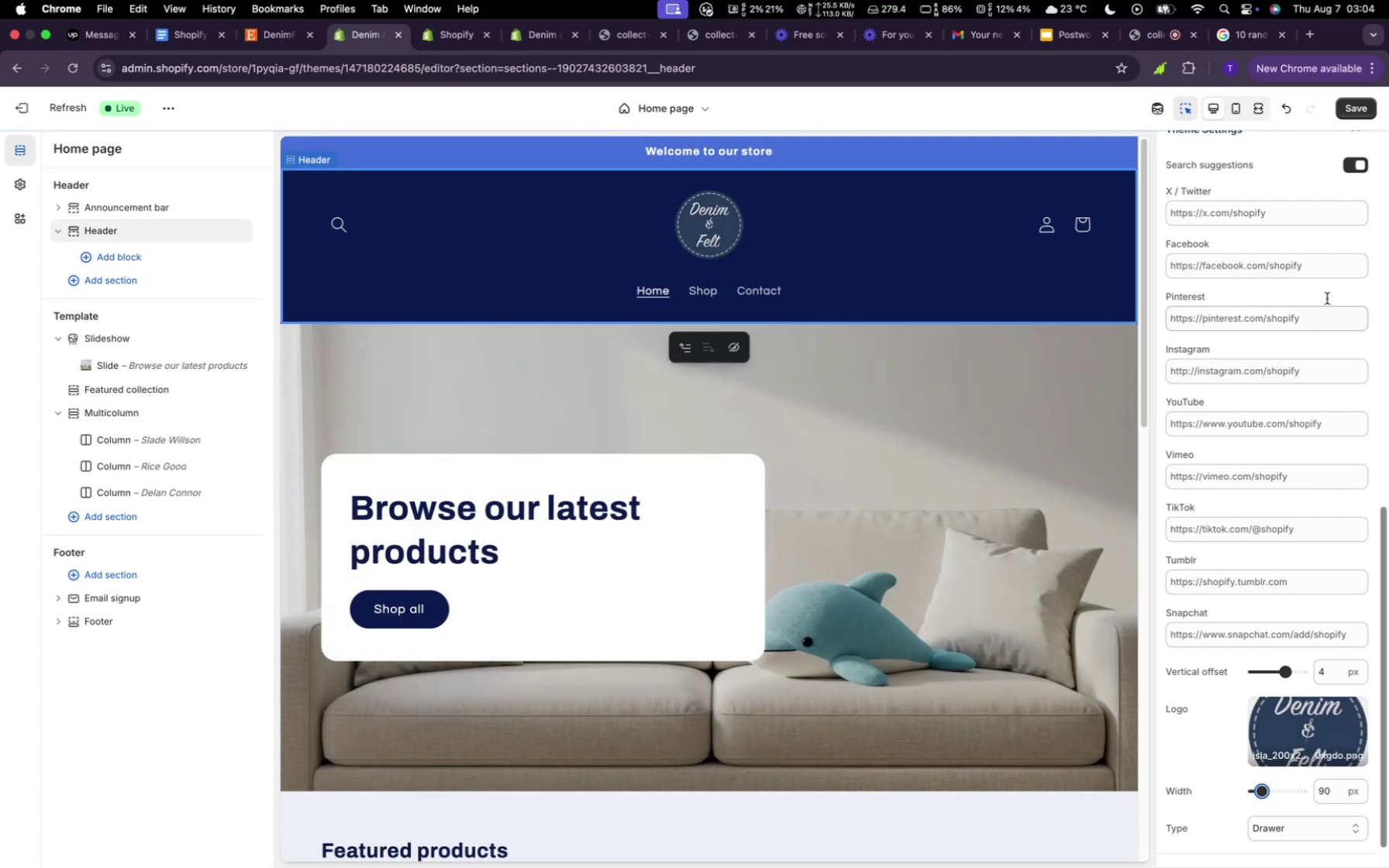 
scroll: coordinate [1282, 439], scroll_direction: up, amount: 46.0
 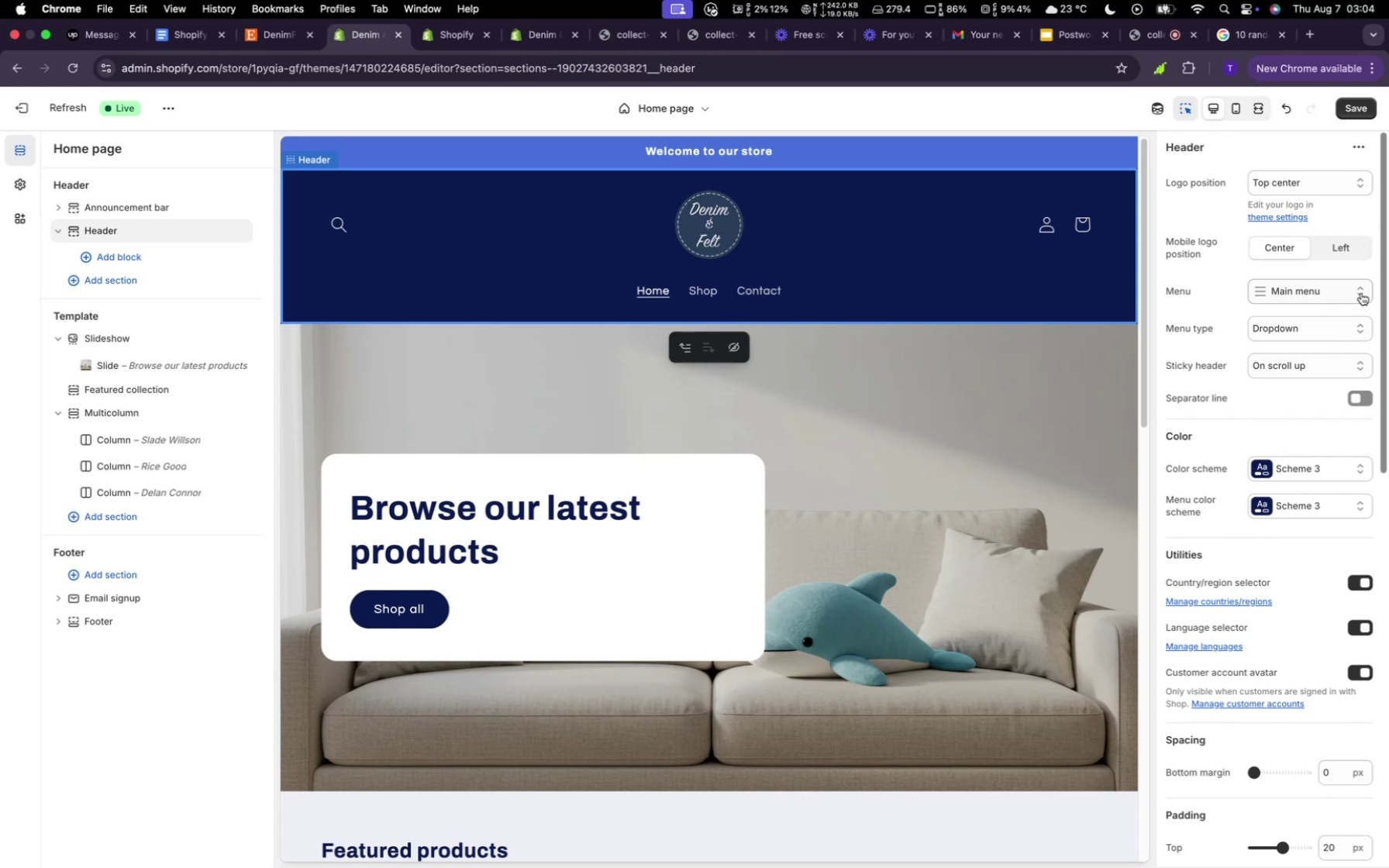 
left_click([1361, 293])
 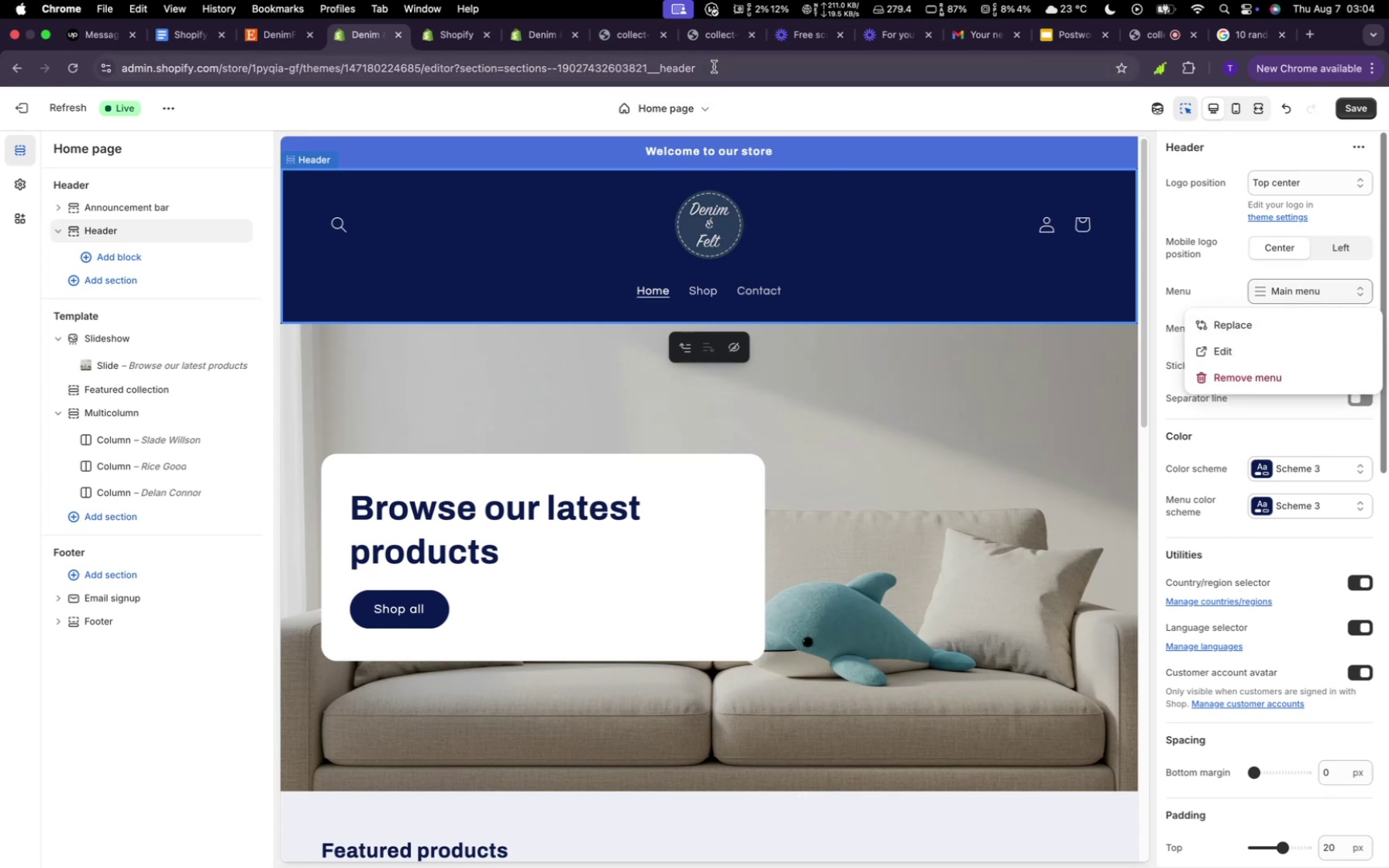 
left_click([430, 39])
 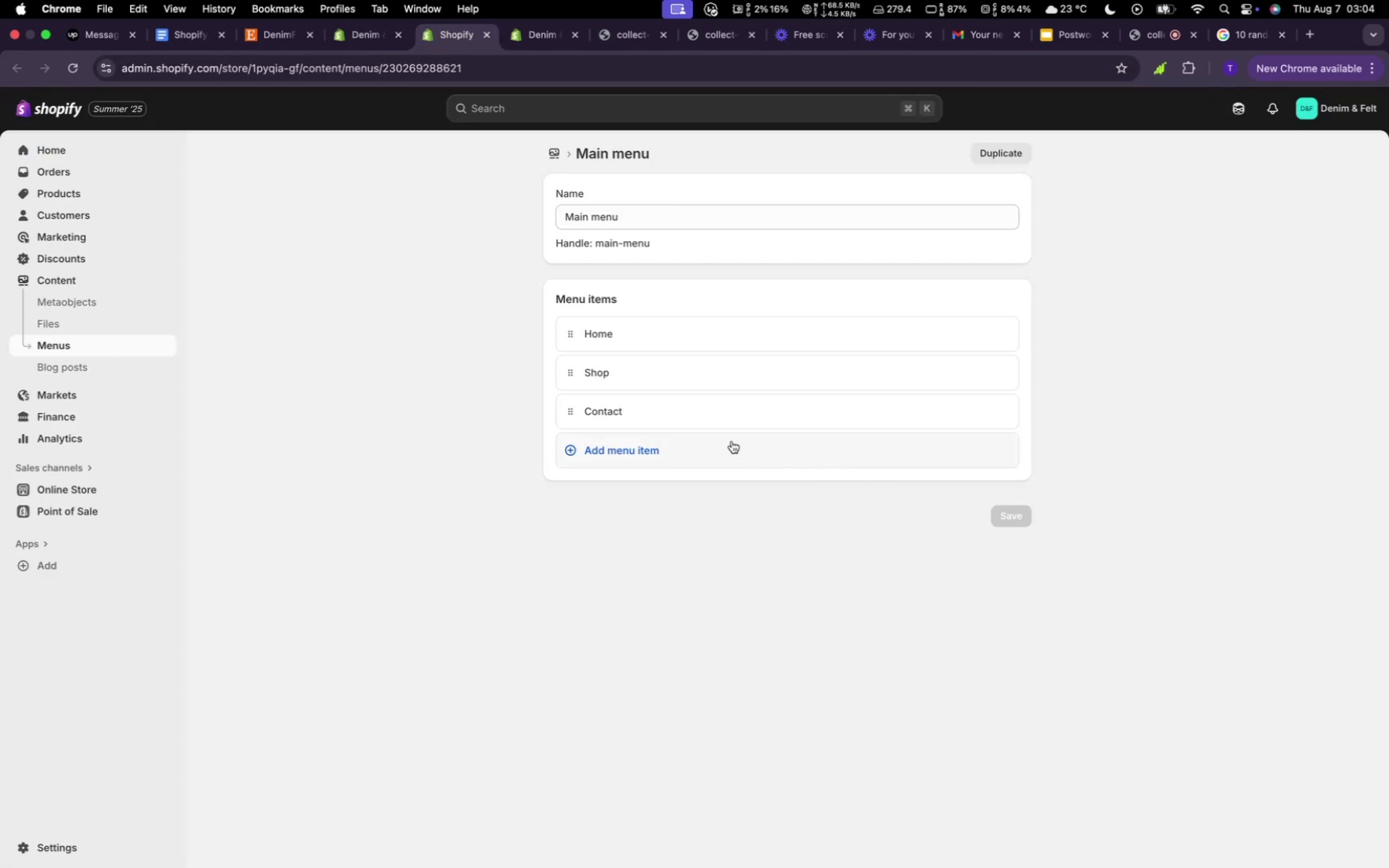 
left_click([732, 441])
 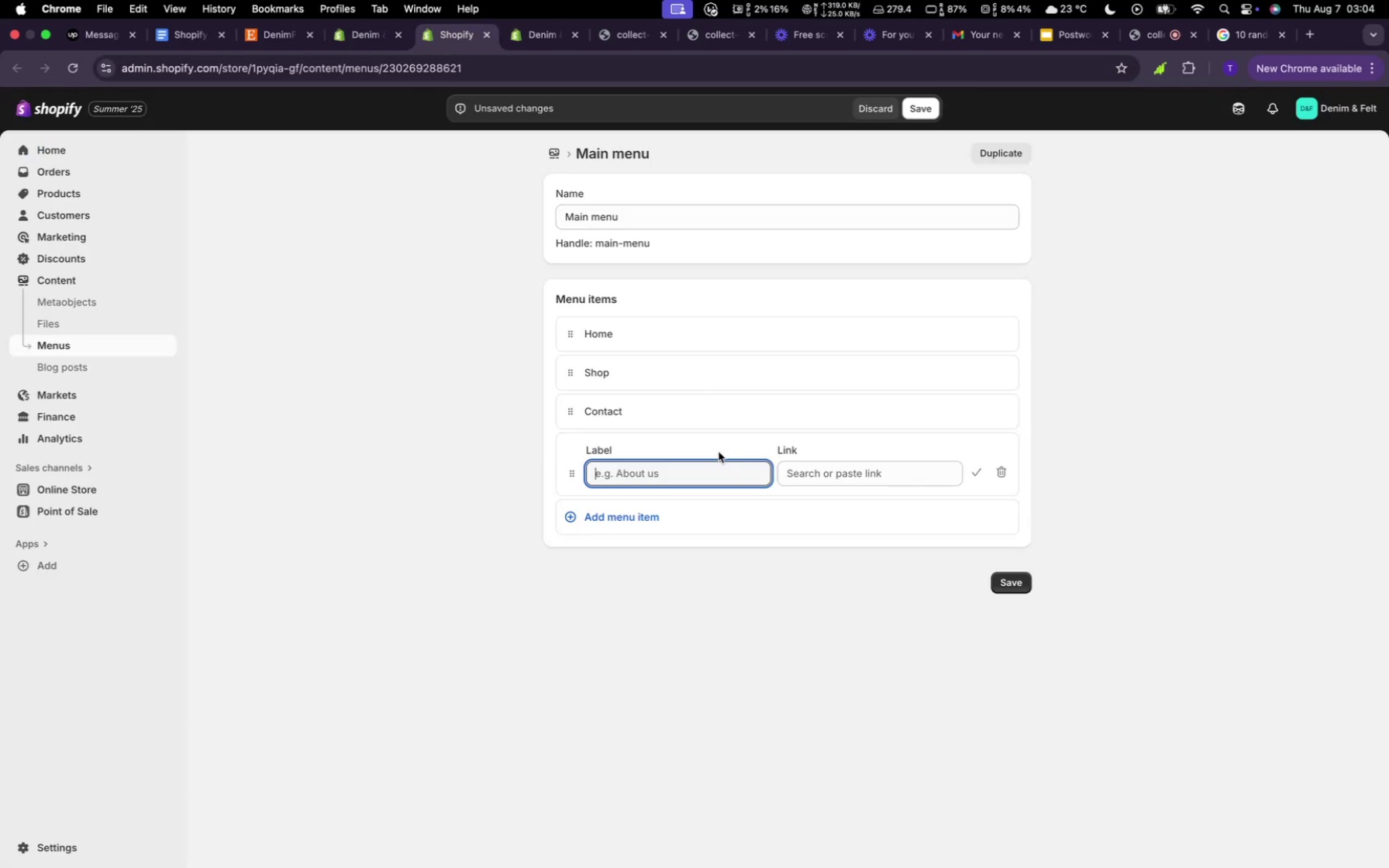 
type(Water Ani)
key(Backspace)
type(imal)
 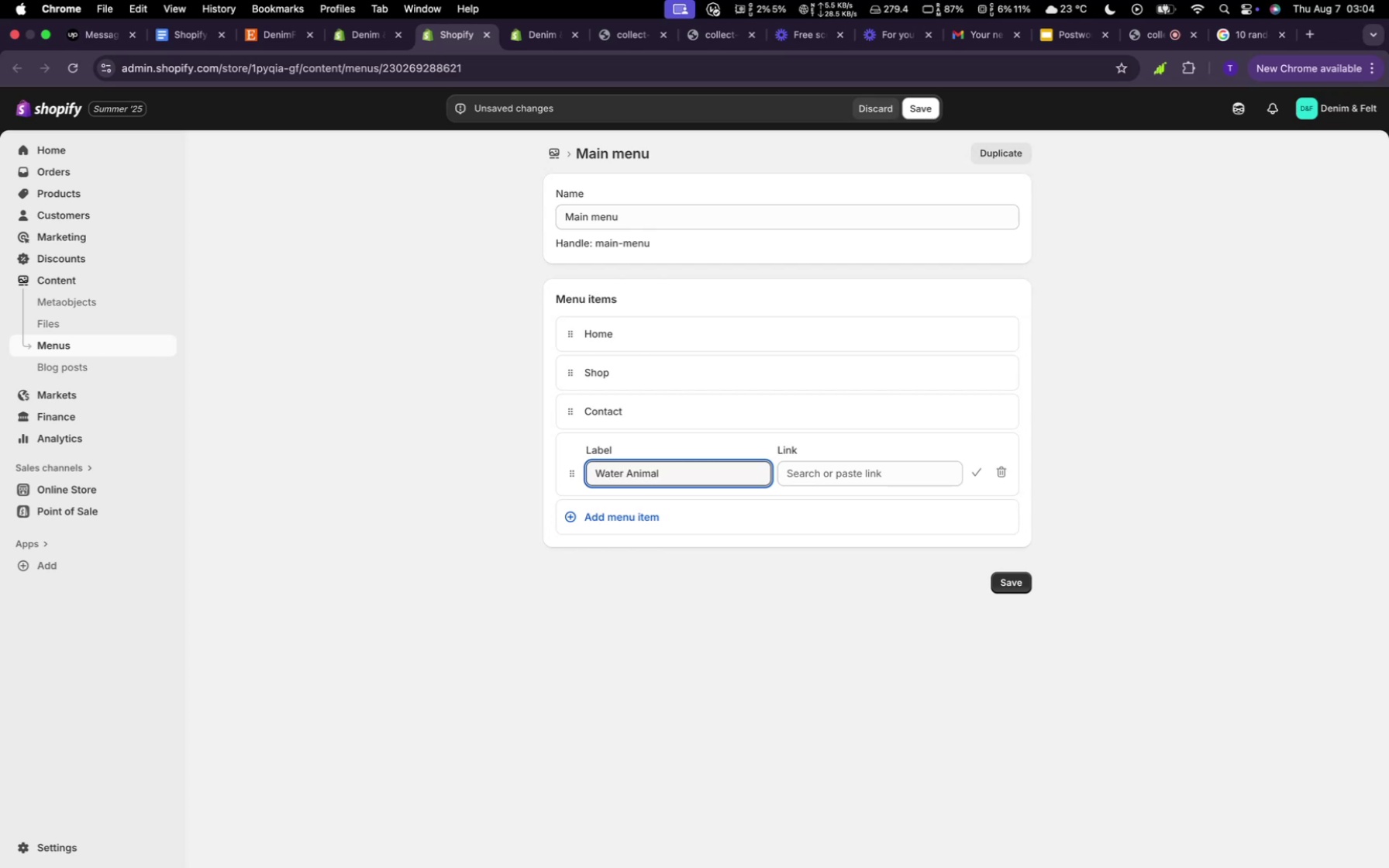 
left_click([909, 467])
 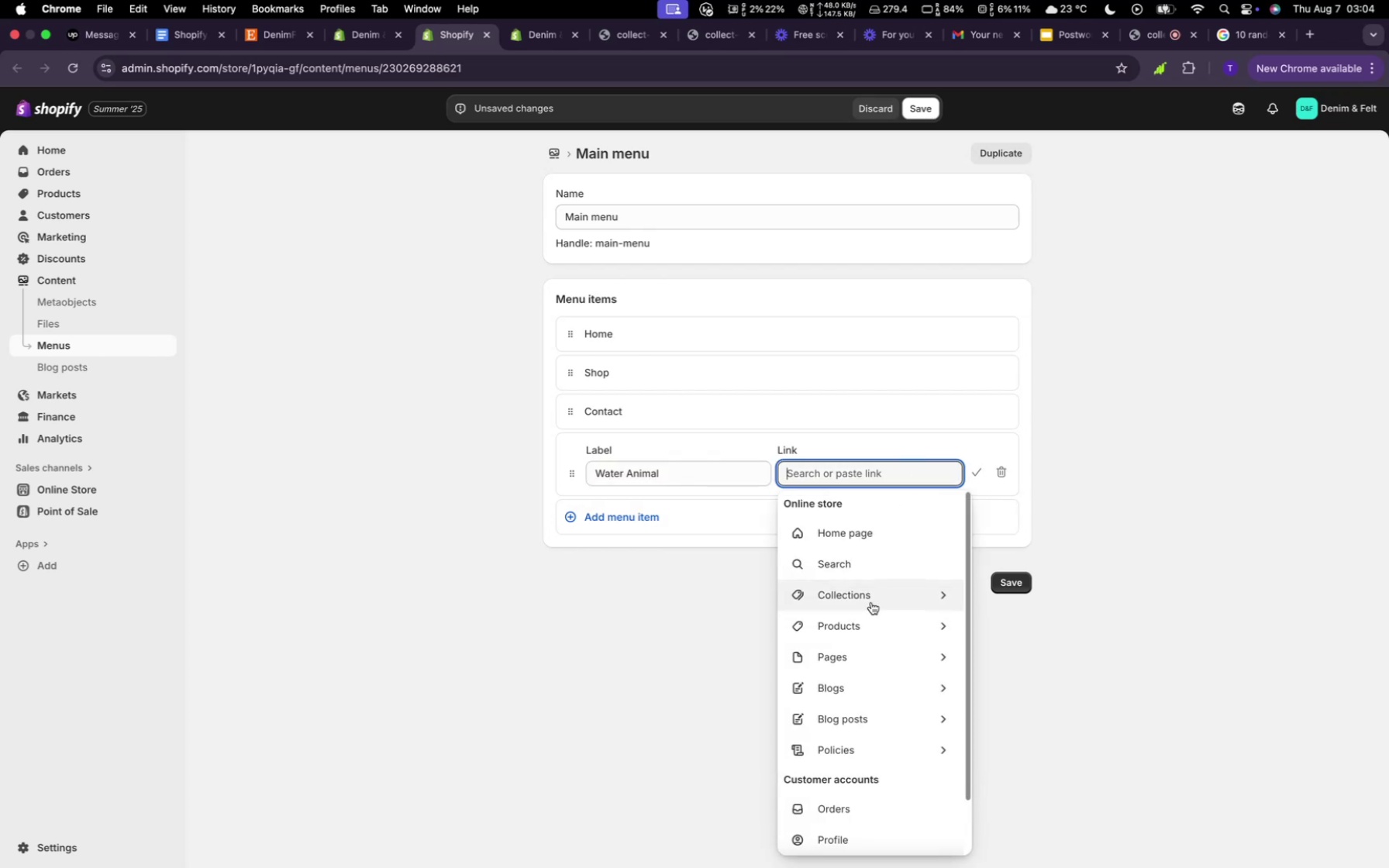 
left_click([871, 602])
 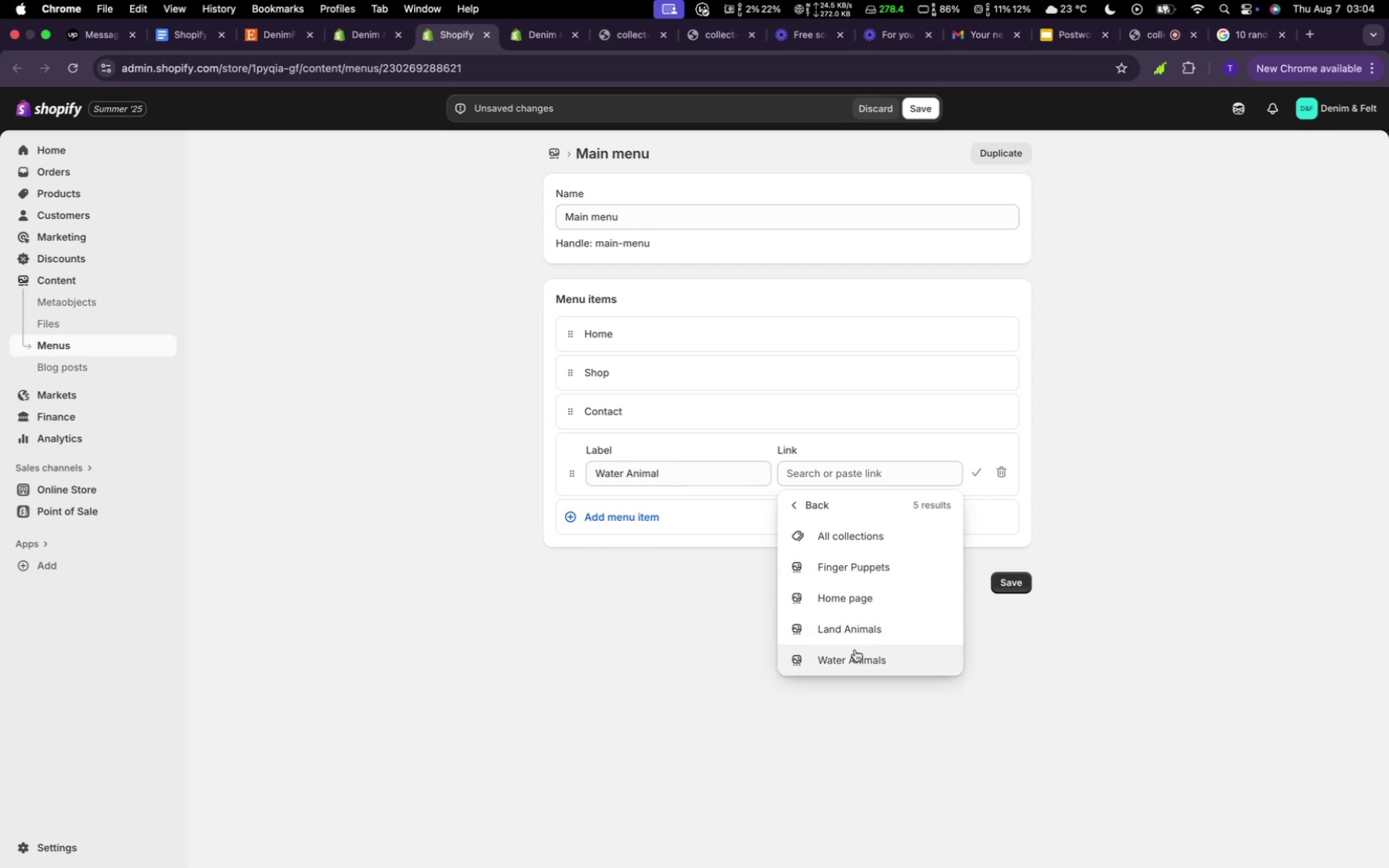 
left_click([855, 652])
 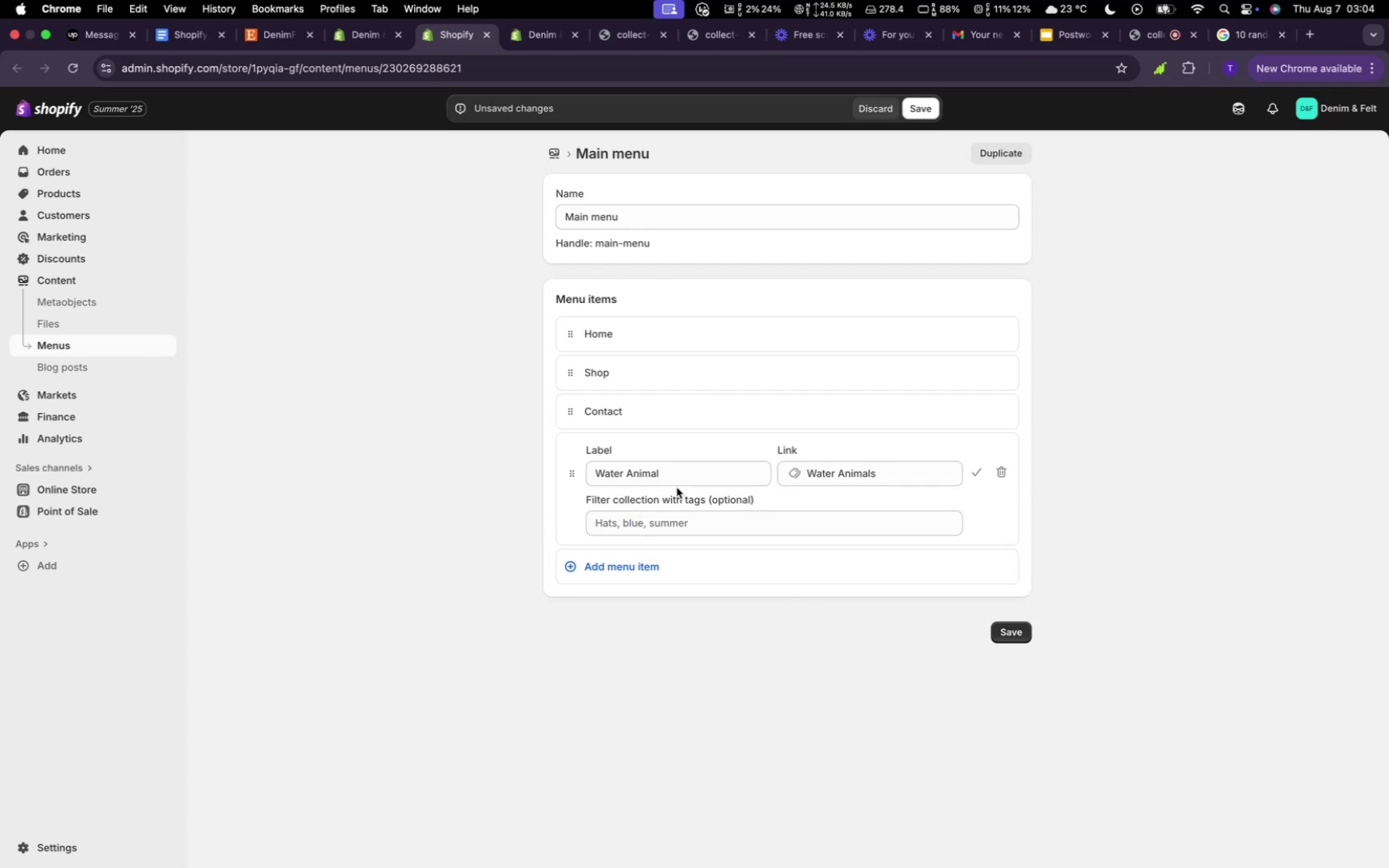 
left_click([674, 474])
 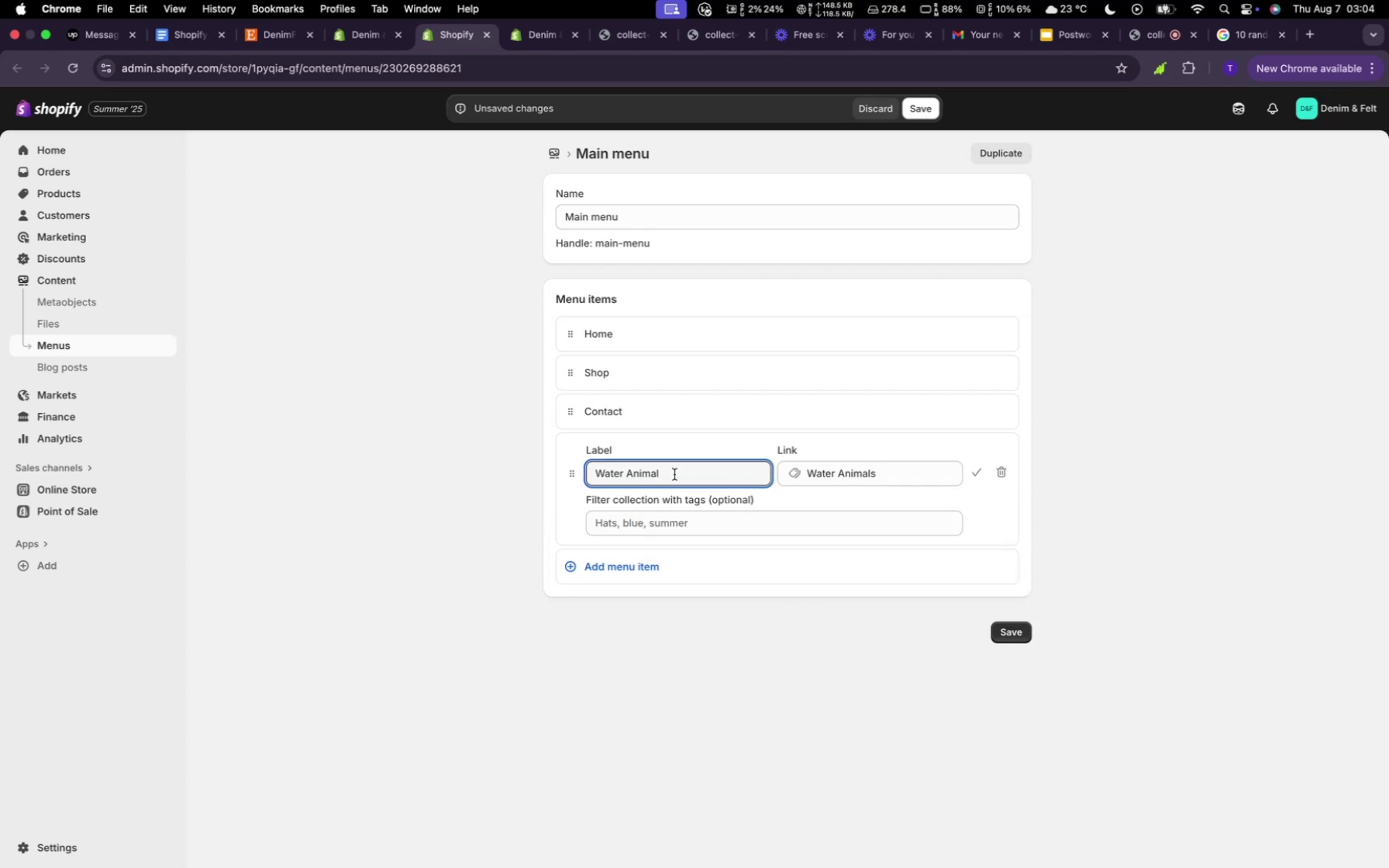 
key(S)
 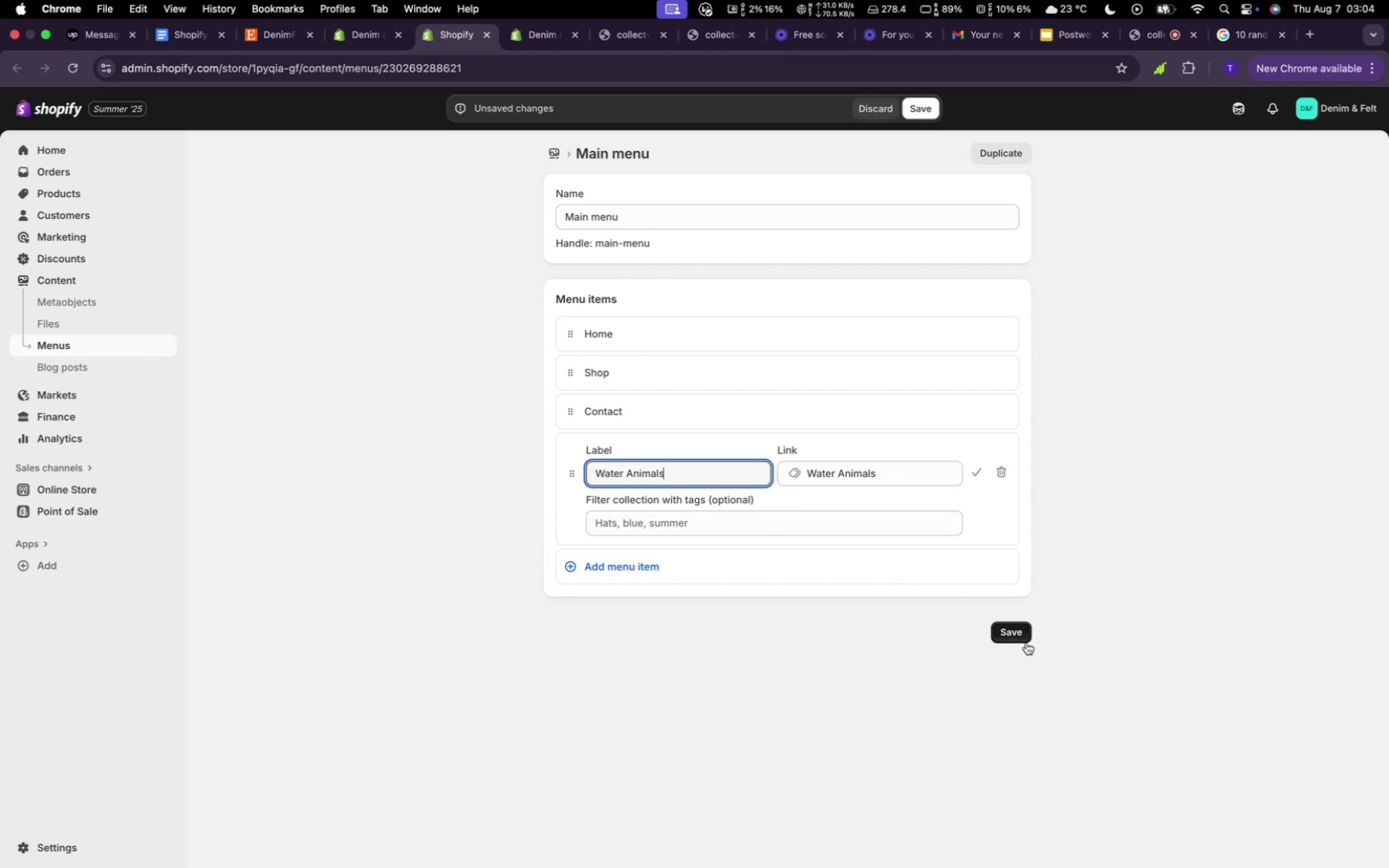 
left_click([1020, 637])
 